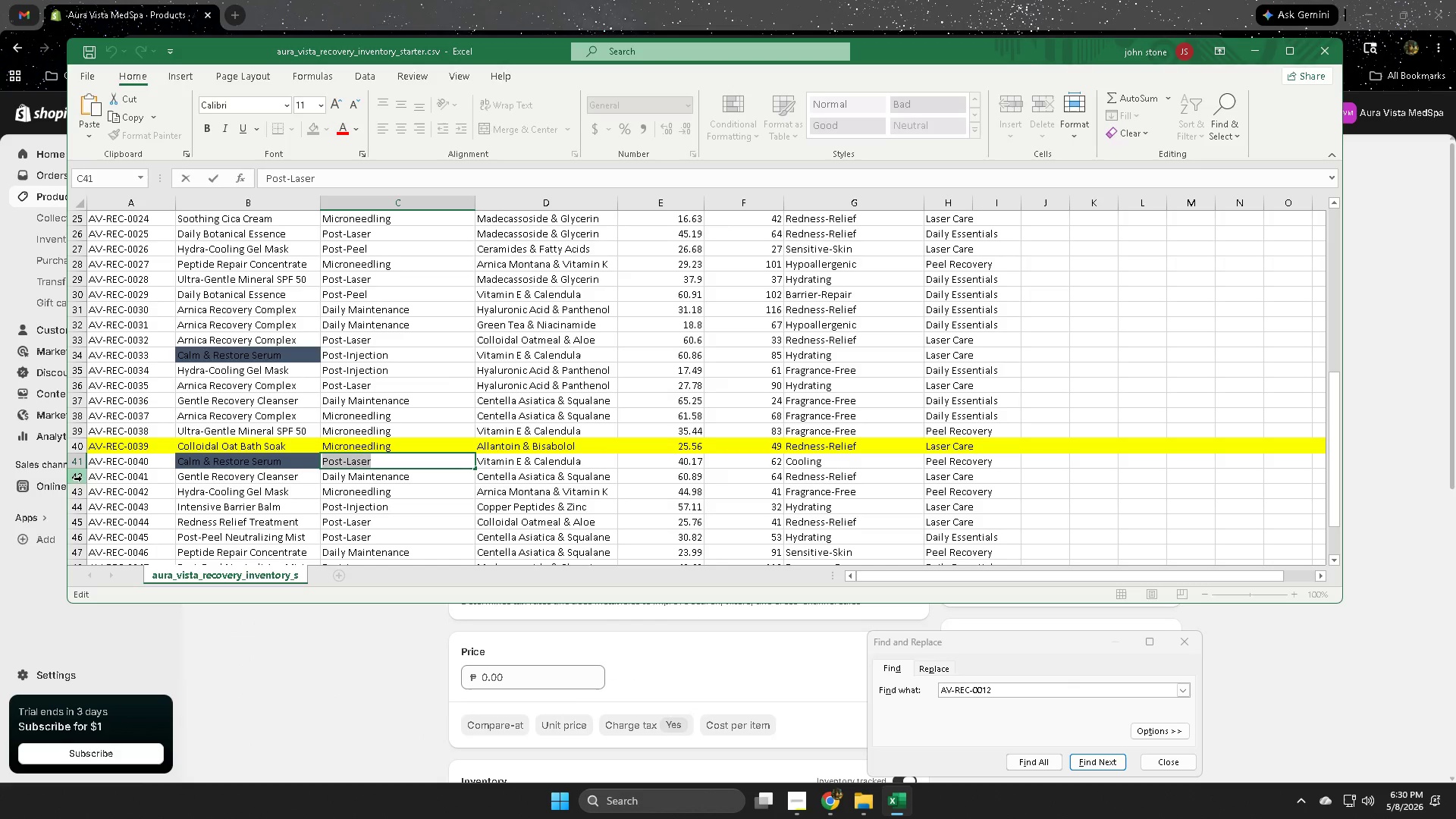 
left_click([80, 476])
 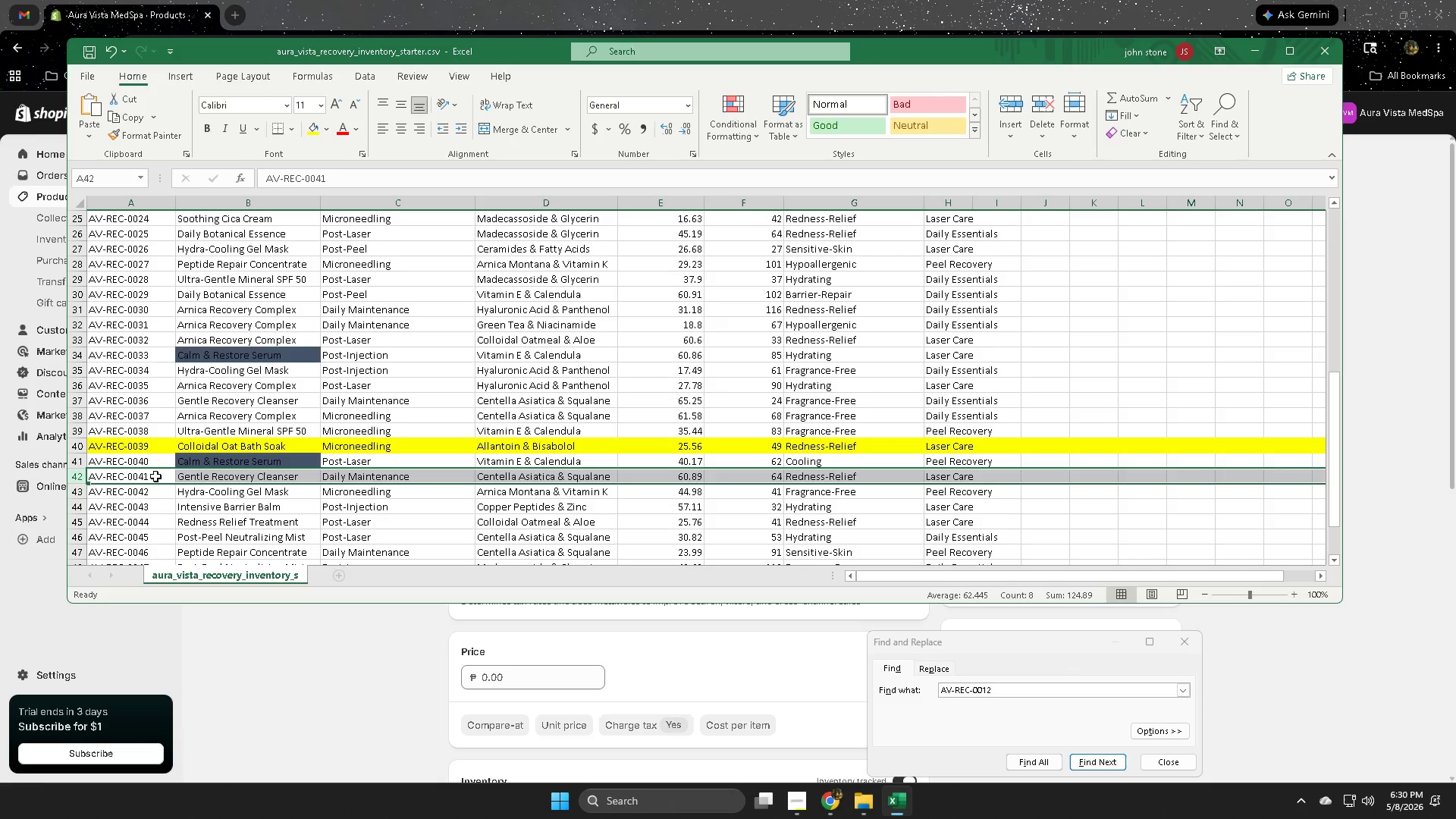 
double_click([156, 475])
 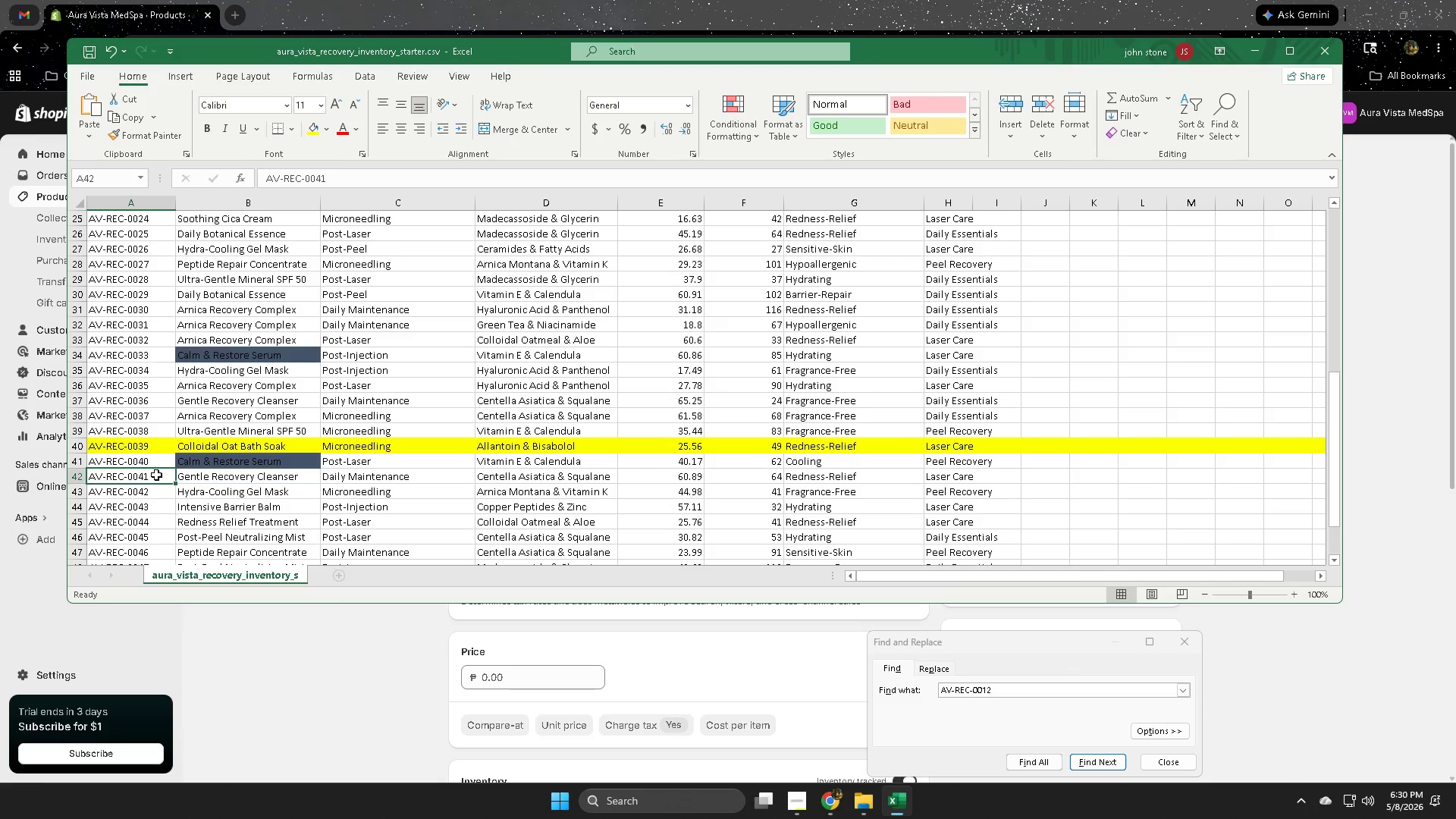 
triple_click([156, 475])
 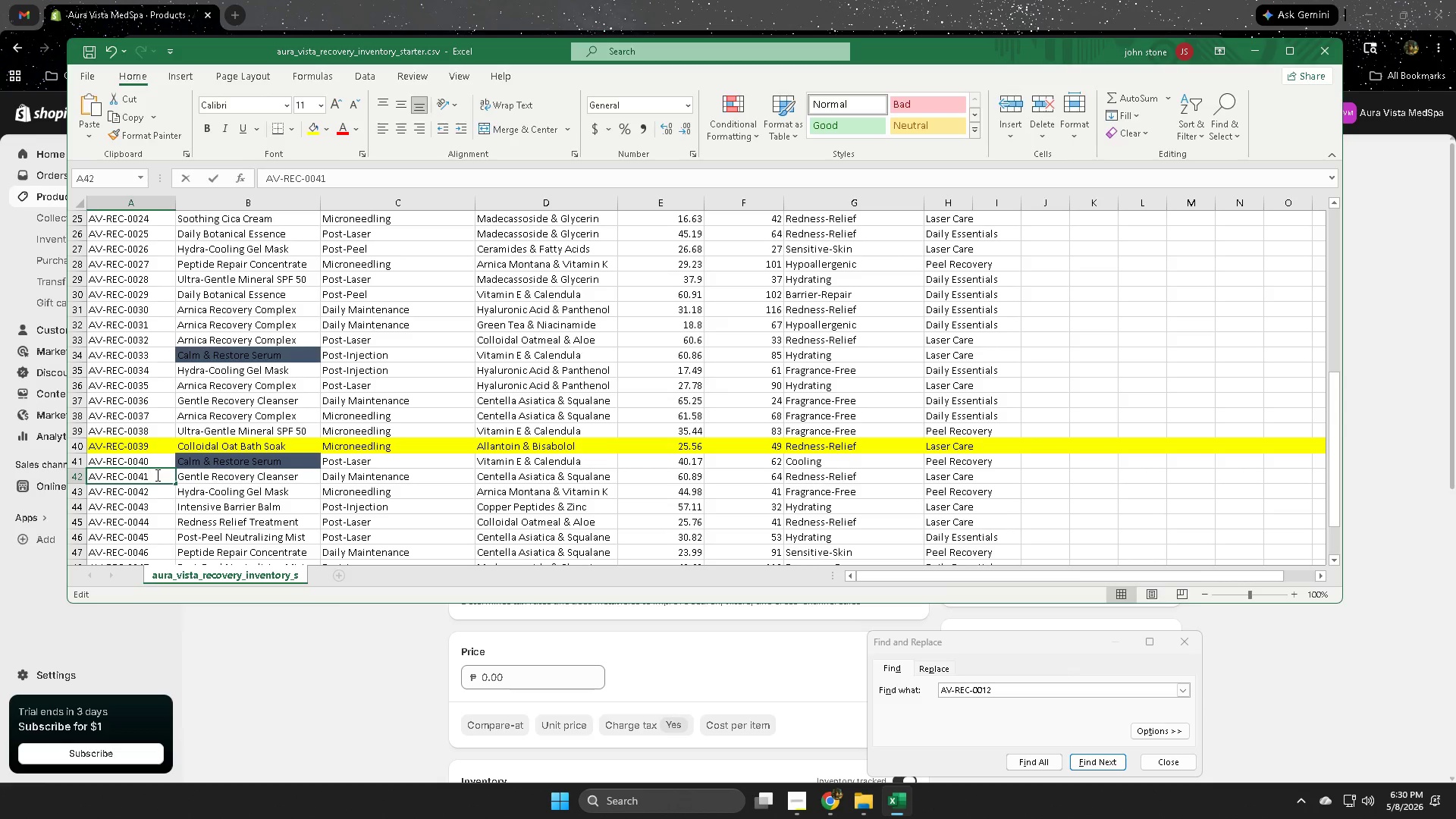 
triple_click([156, 475])
 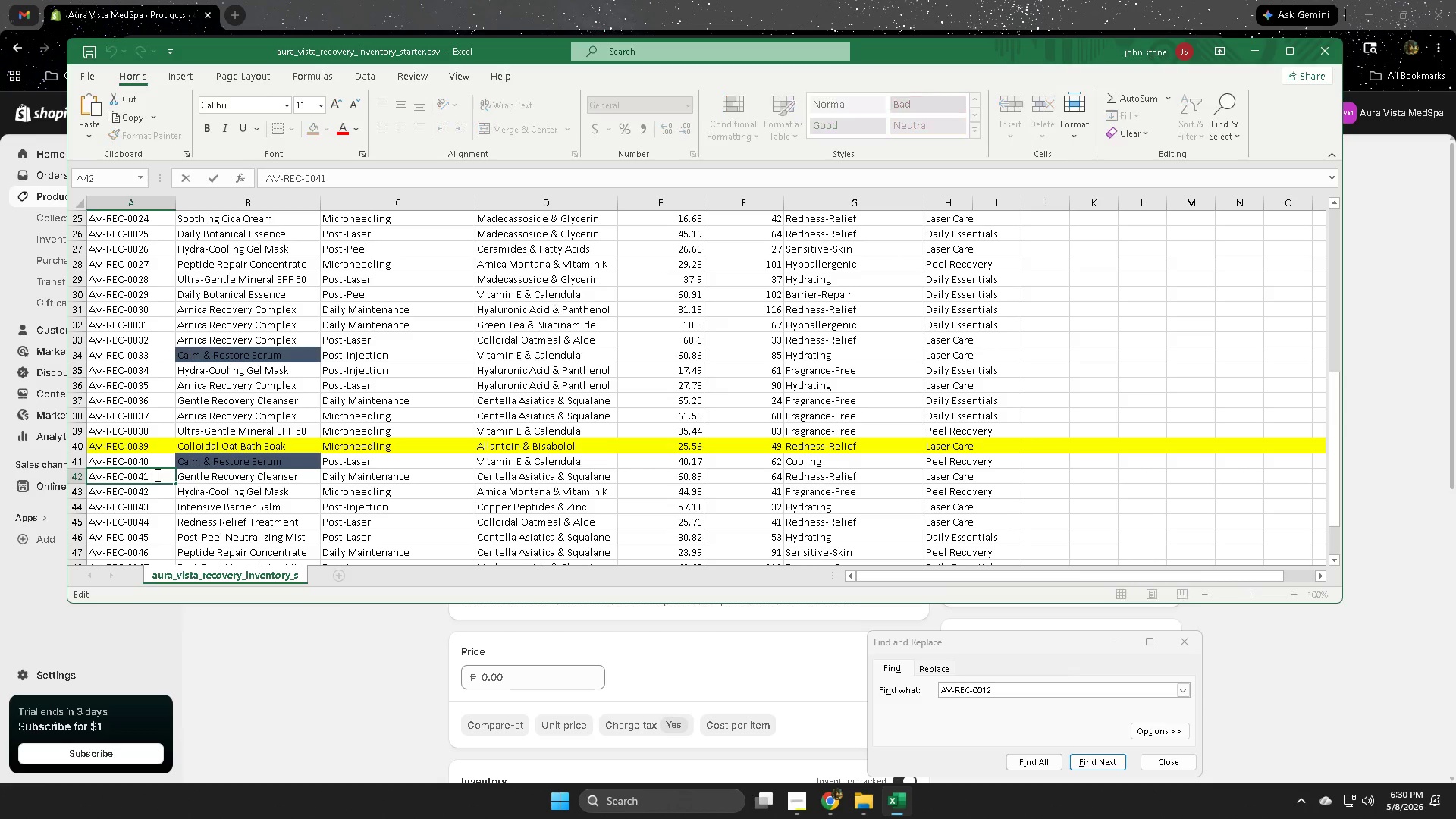 
triple_click([156, 475])
 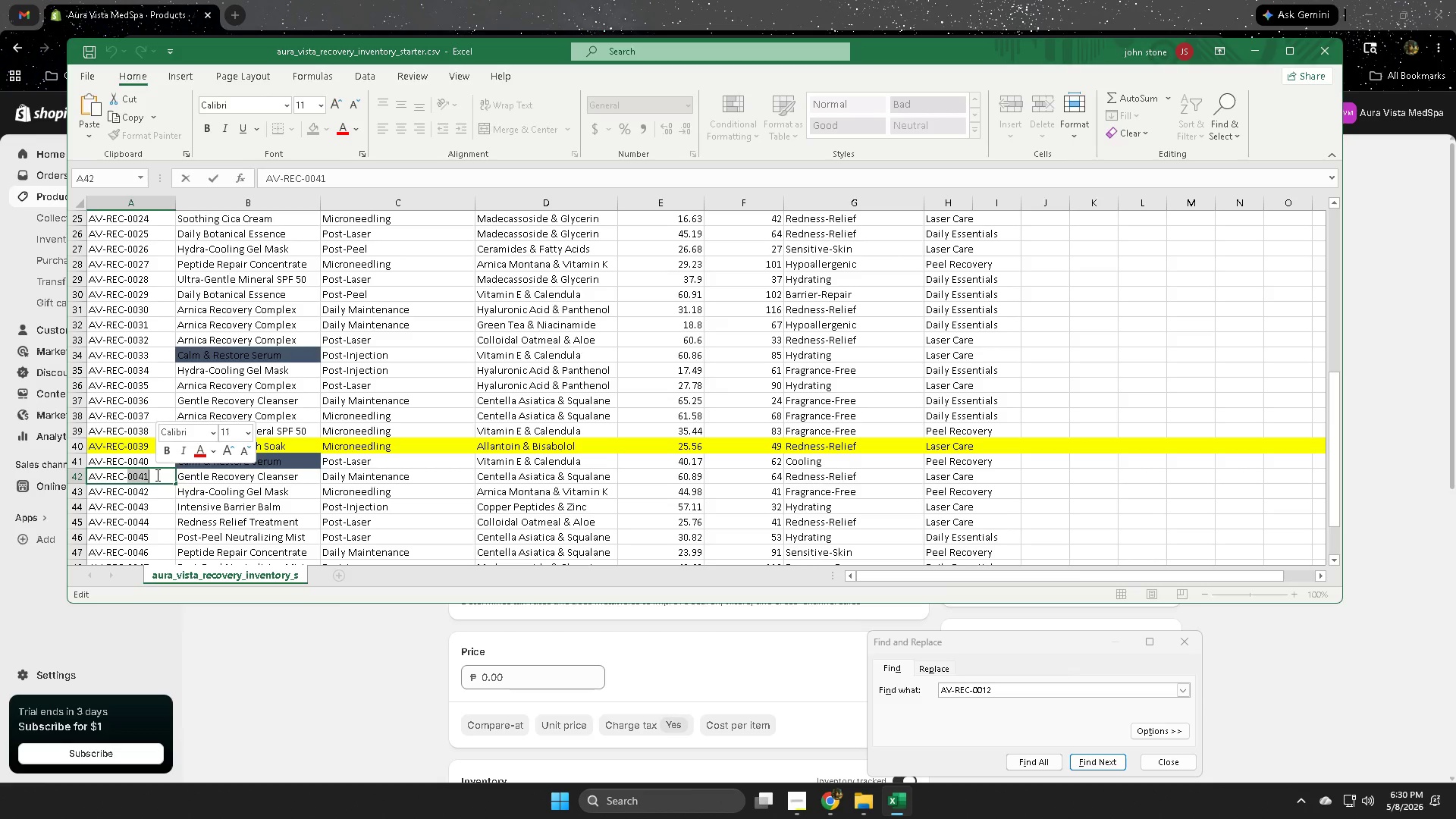 
triple_click([156, 475])
 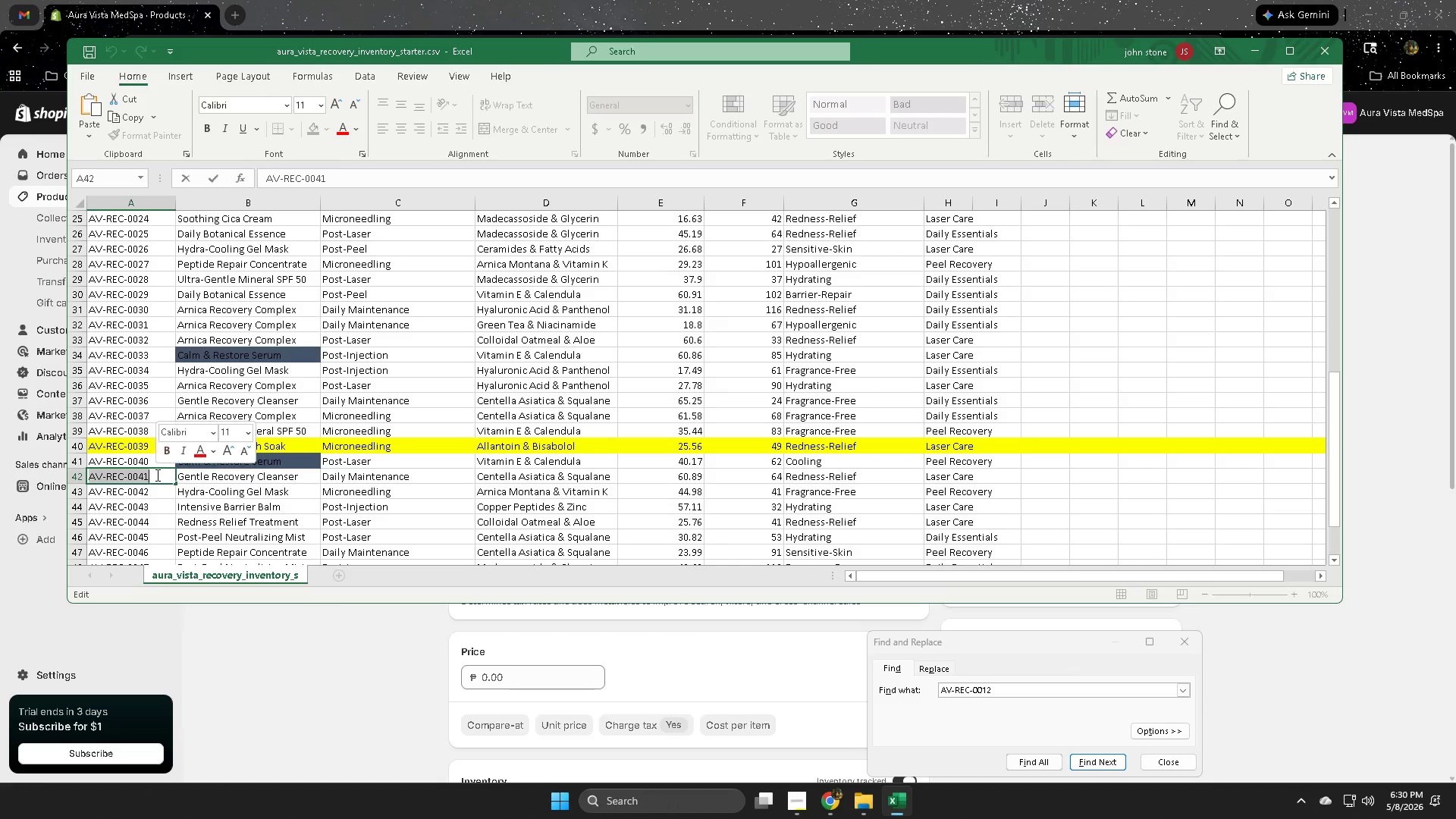 
key(Control+C)
 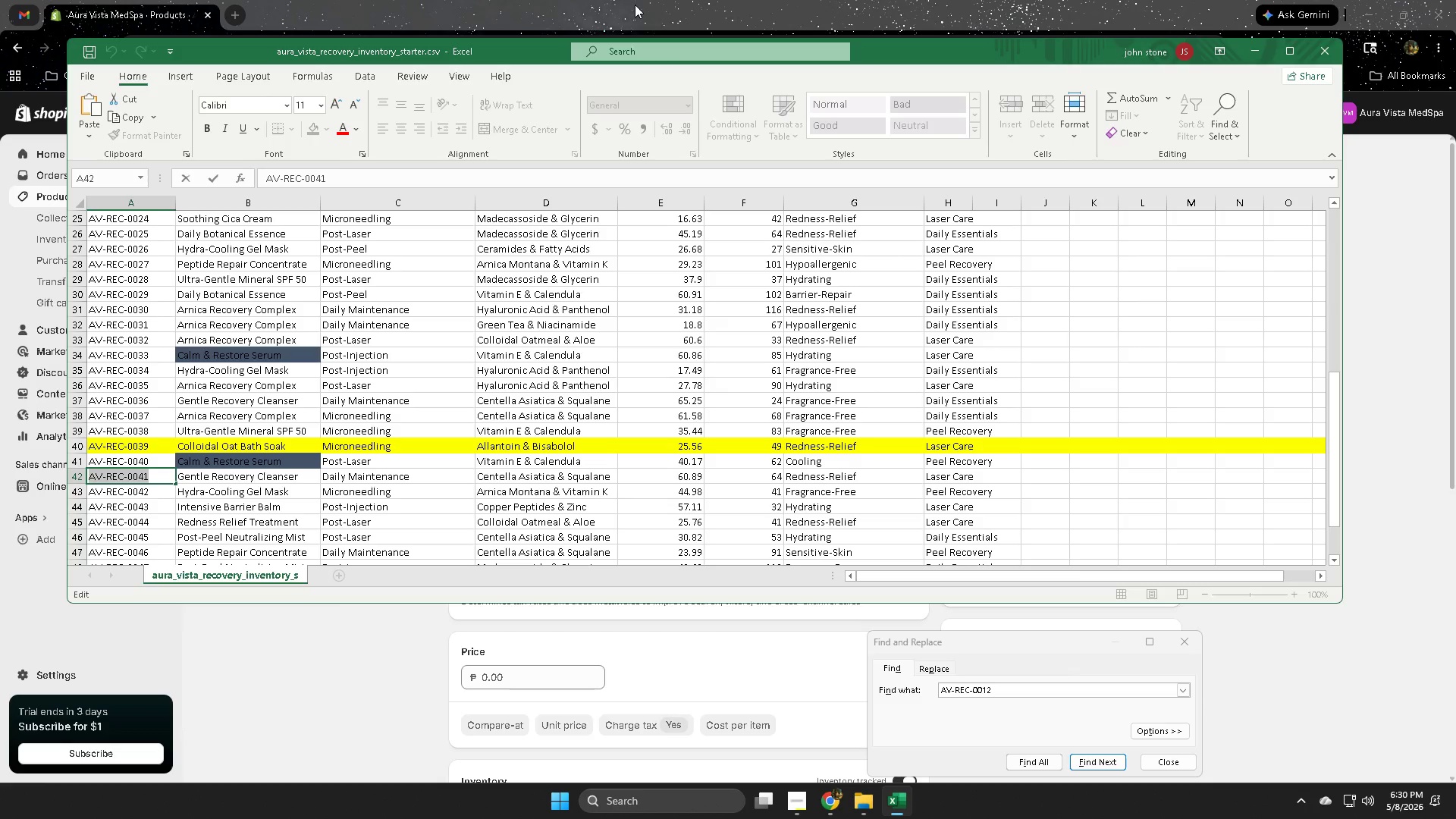 
wait(20.06)
 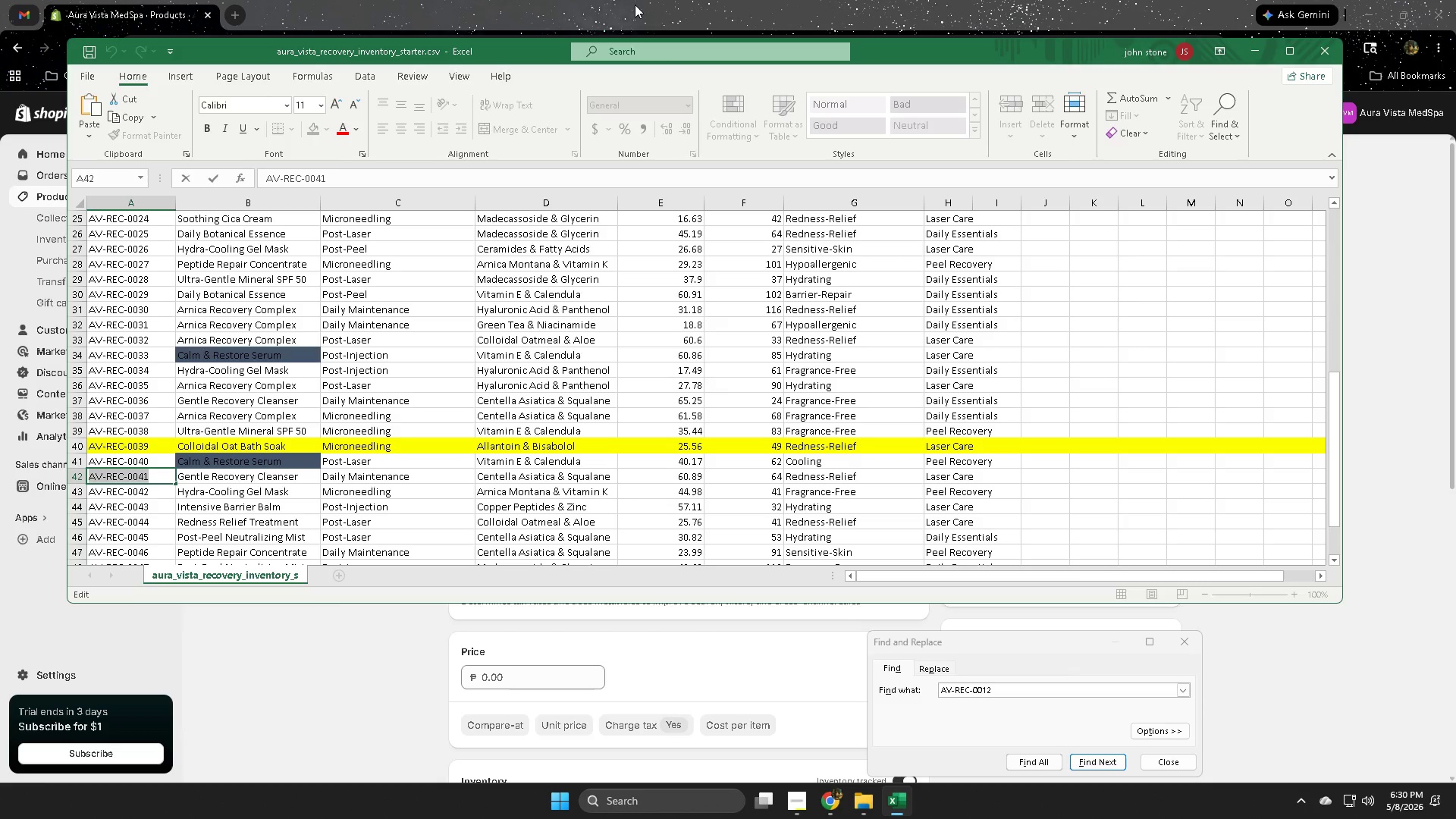 
left_click([735, 0])
 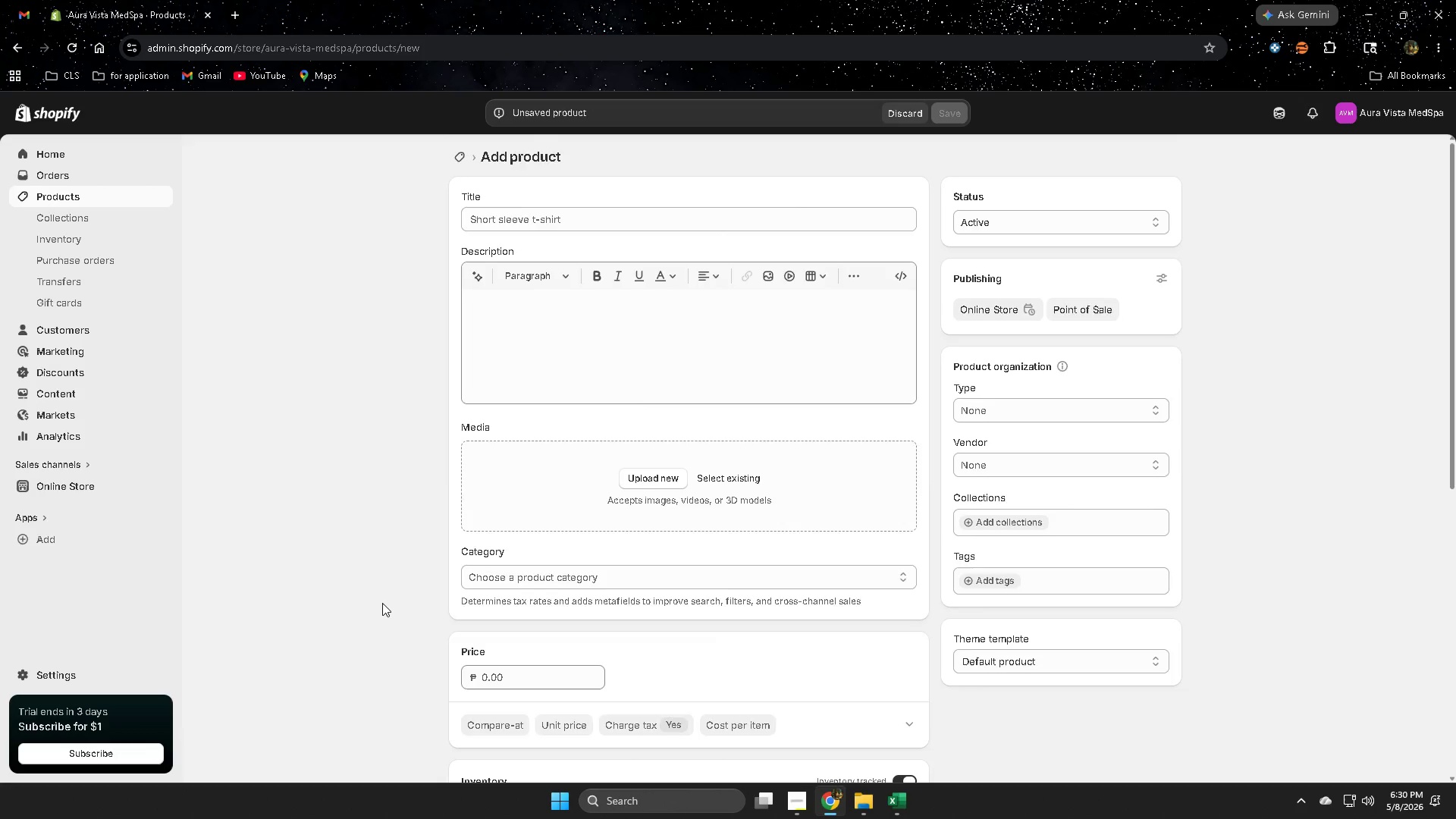 
scroll: coordinate [805, 675], scroll_direction: down, amount: 4.0
 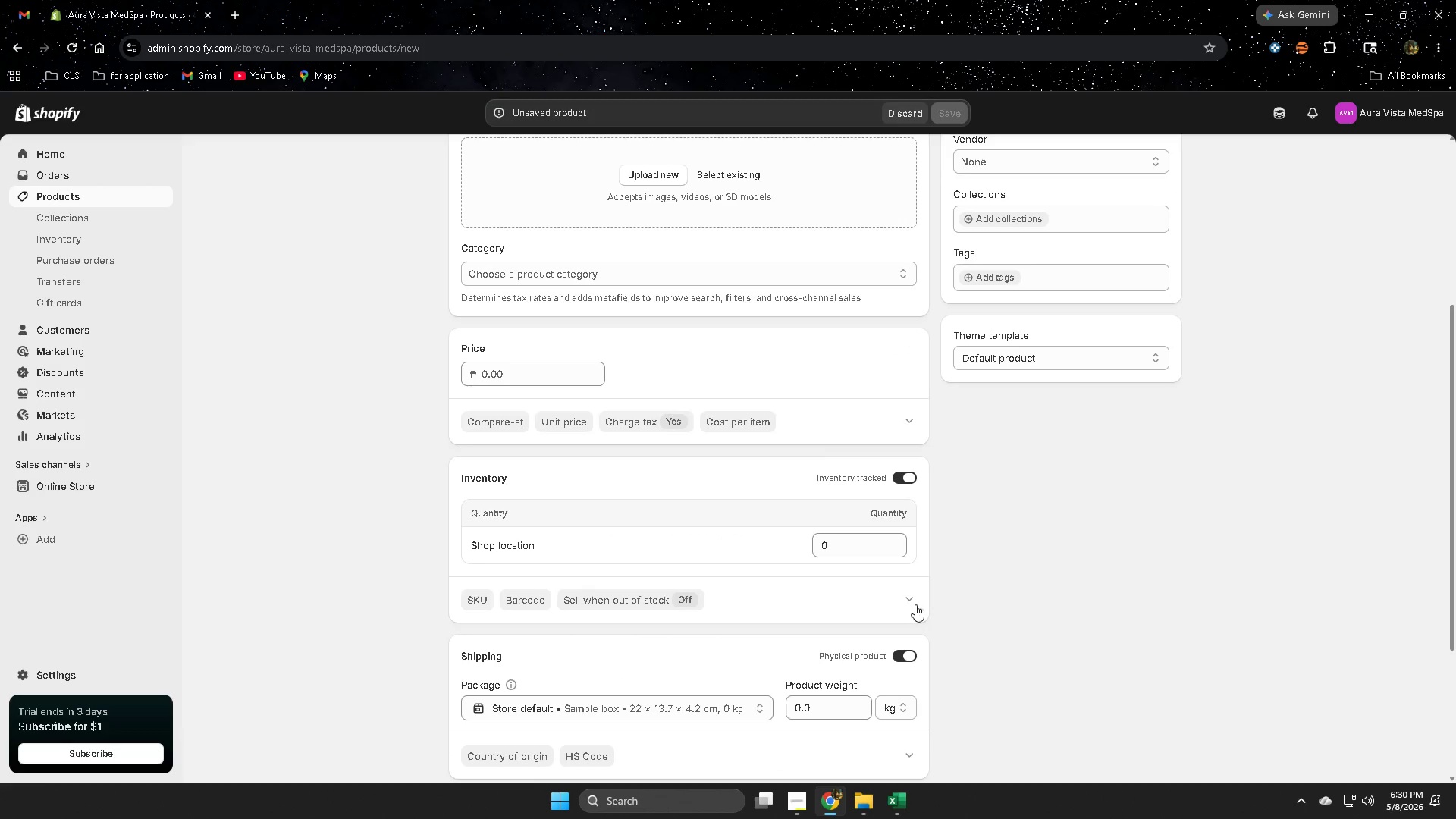 
left_click([912, 601])
 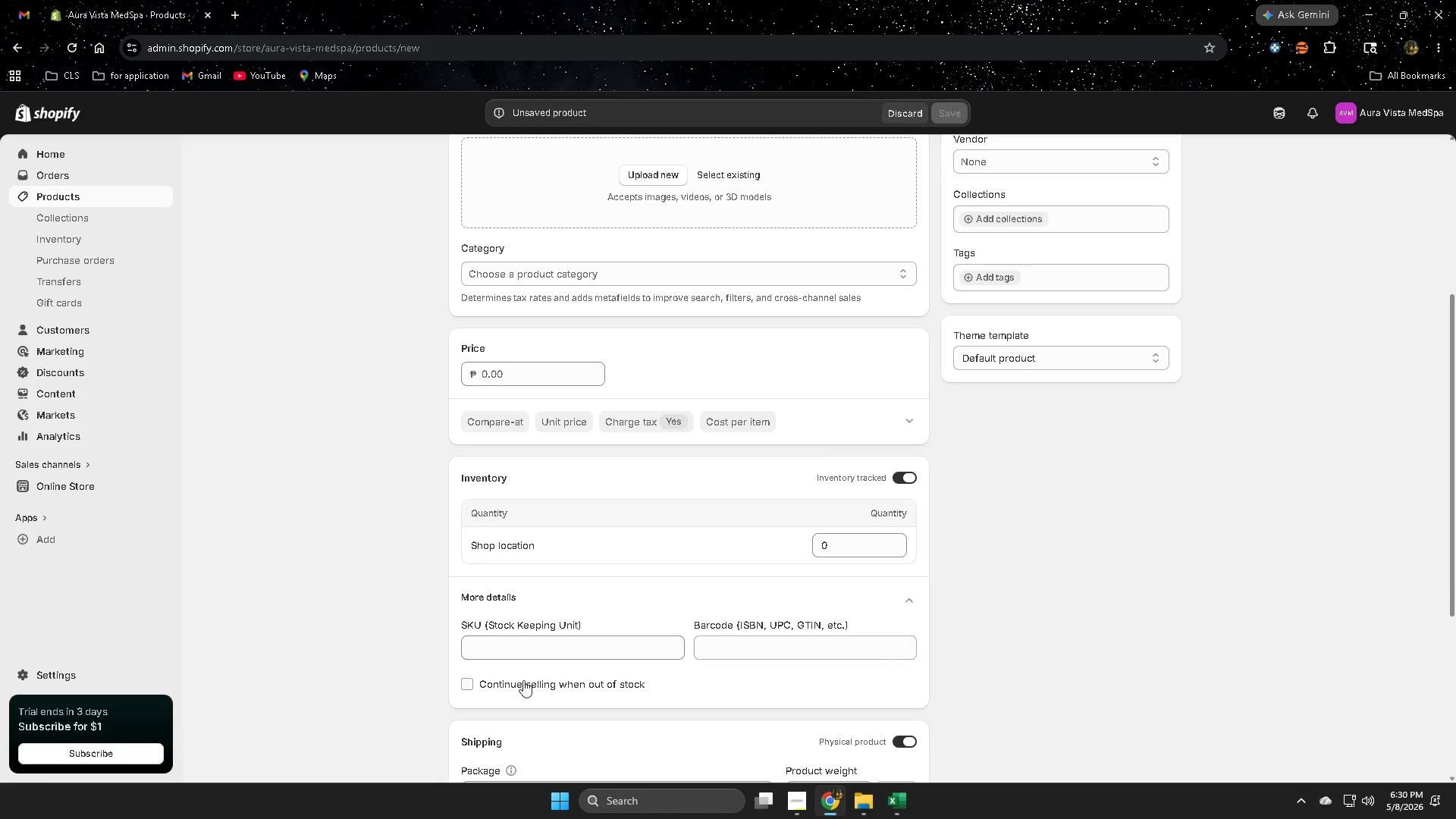 
scroll: coordinate [505, 683], scroll_direction: down, amount: 1.0
 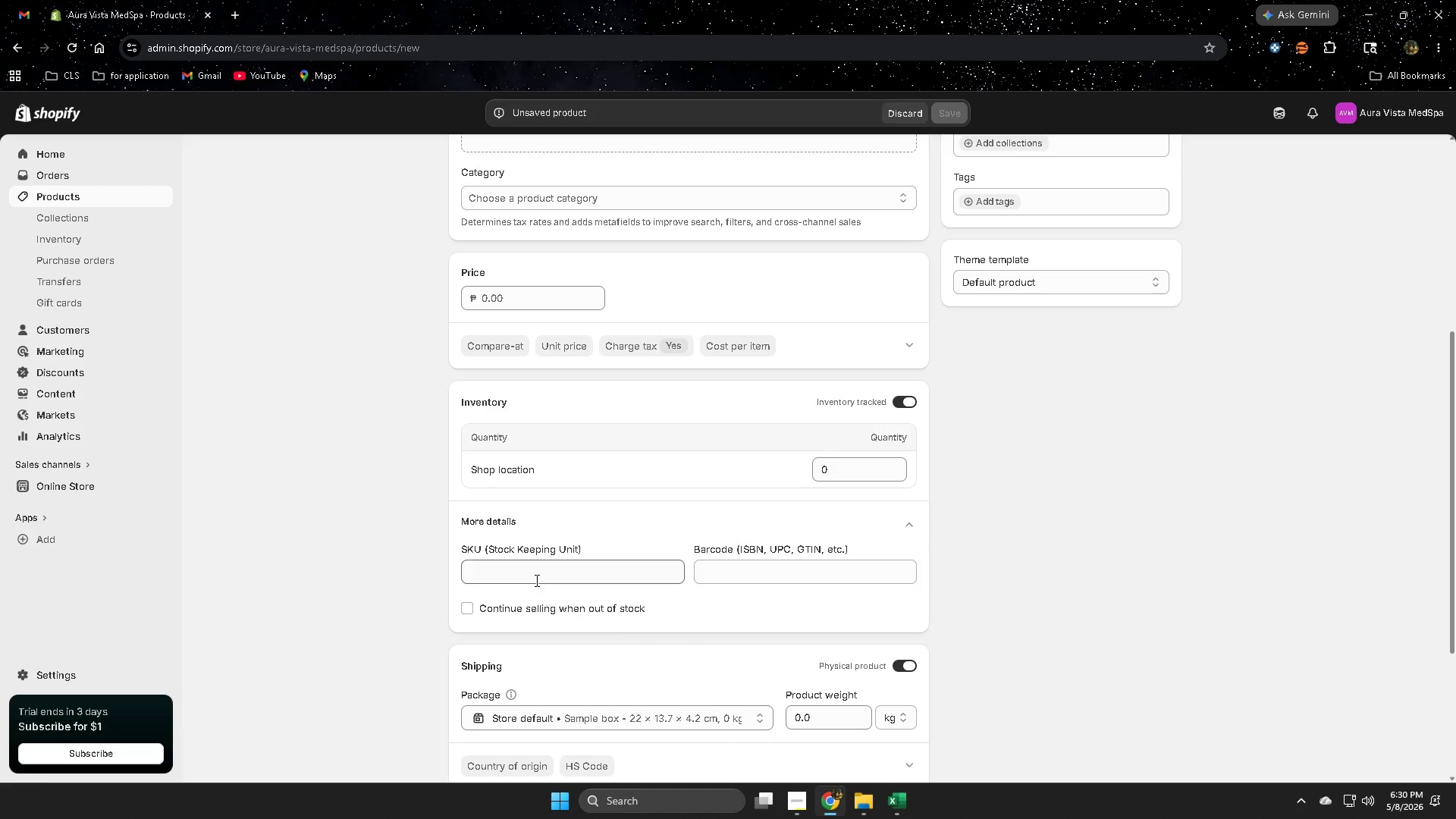 
left_click([537, 569])
 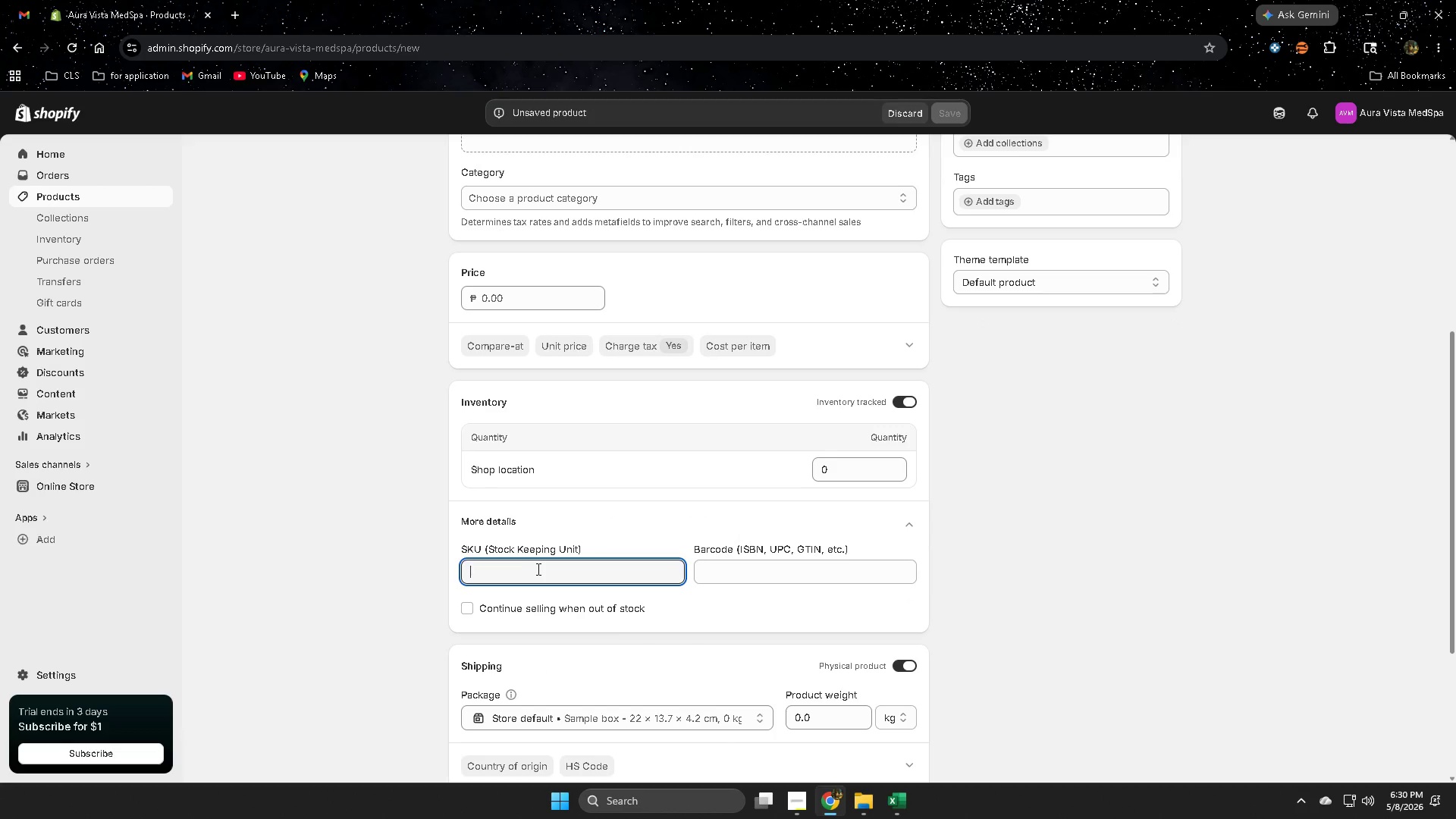 
key(Control+ControlLeft)
 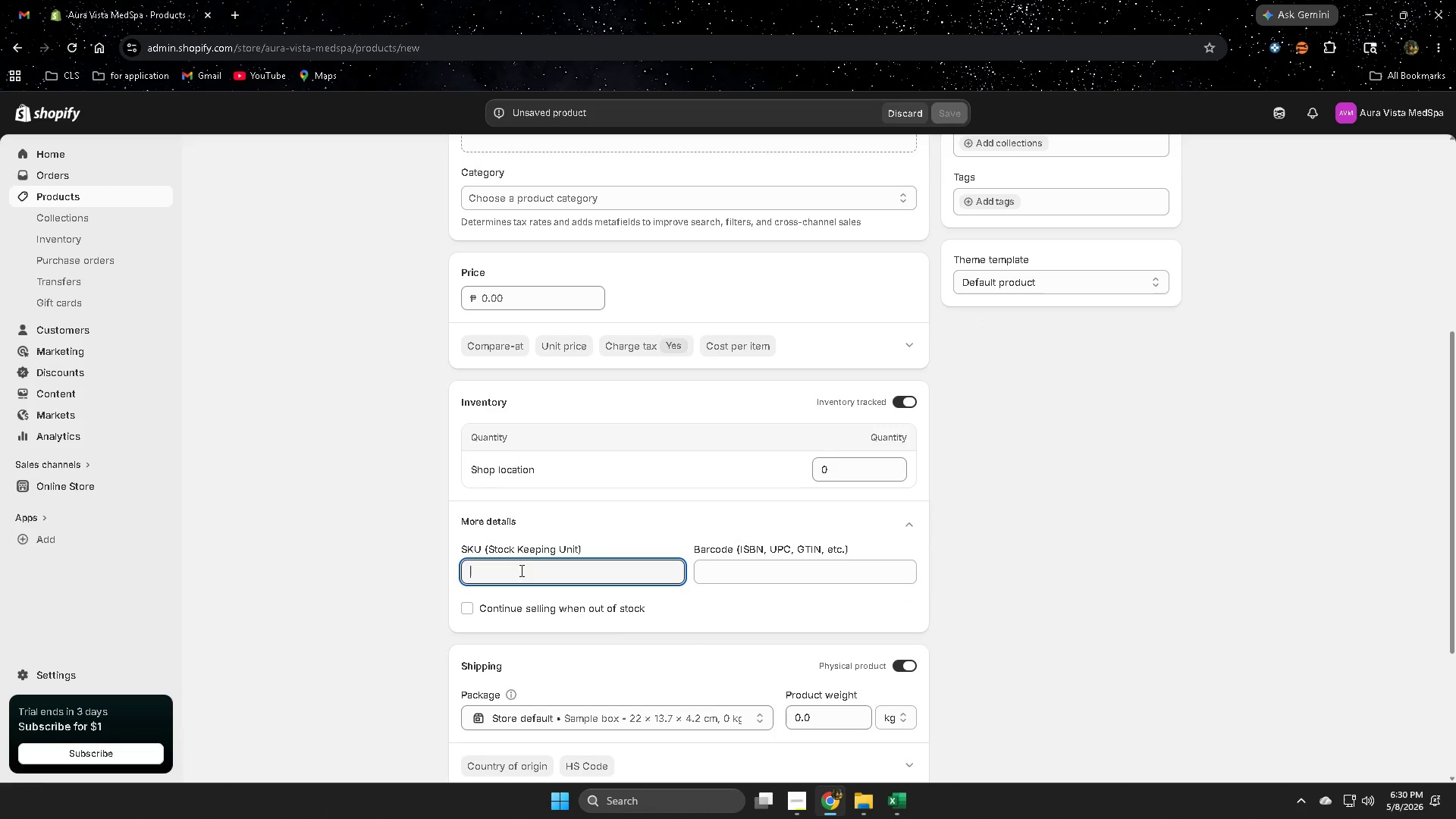 
key(Control+V)
 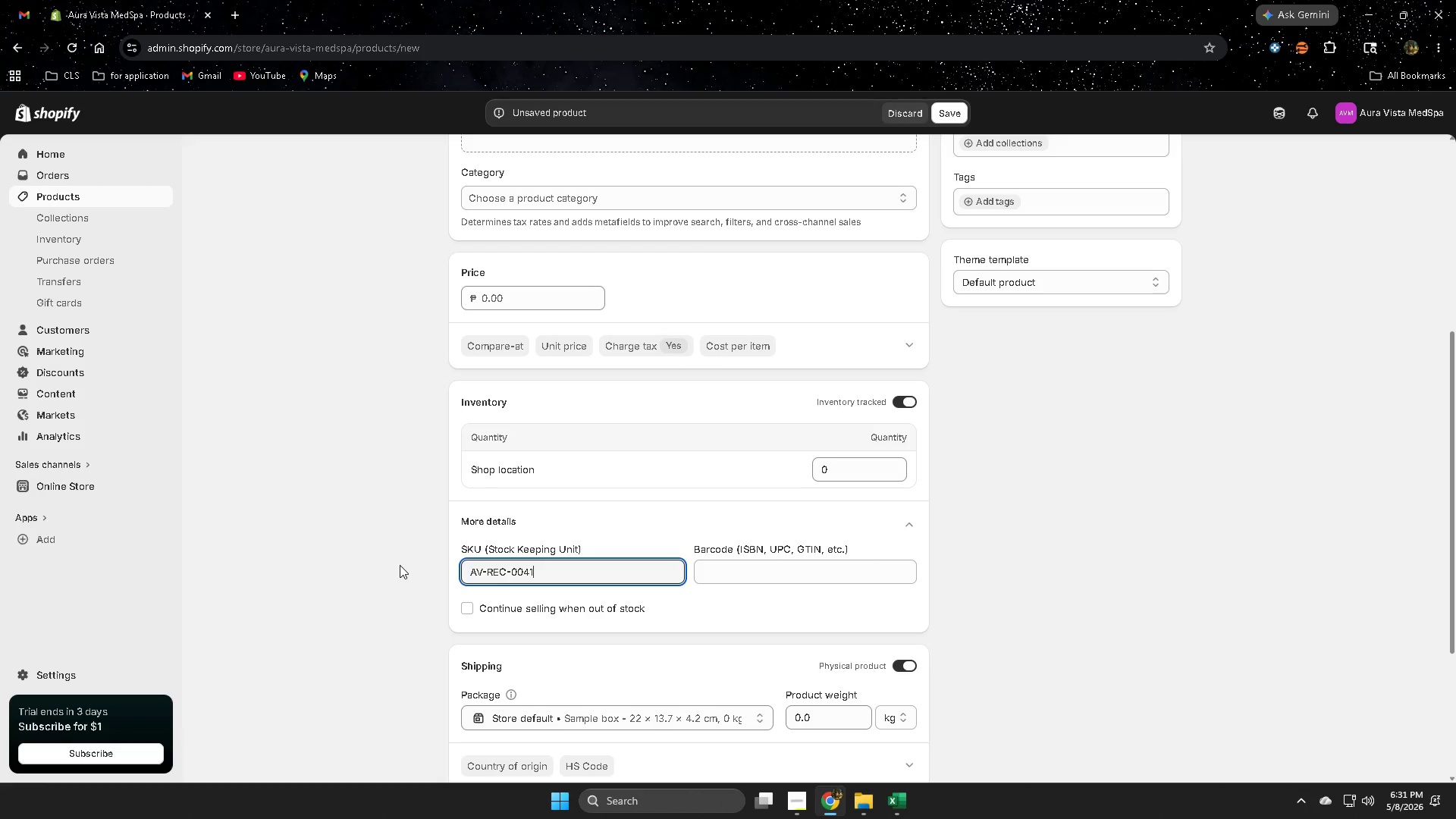 
wait(27.39)
 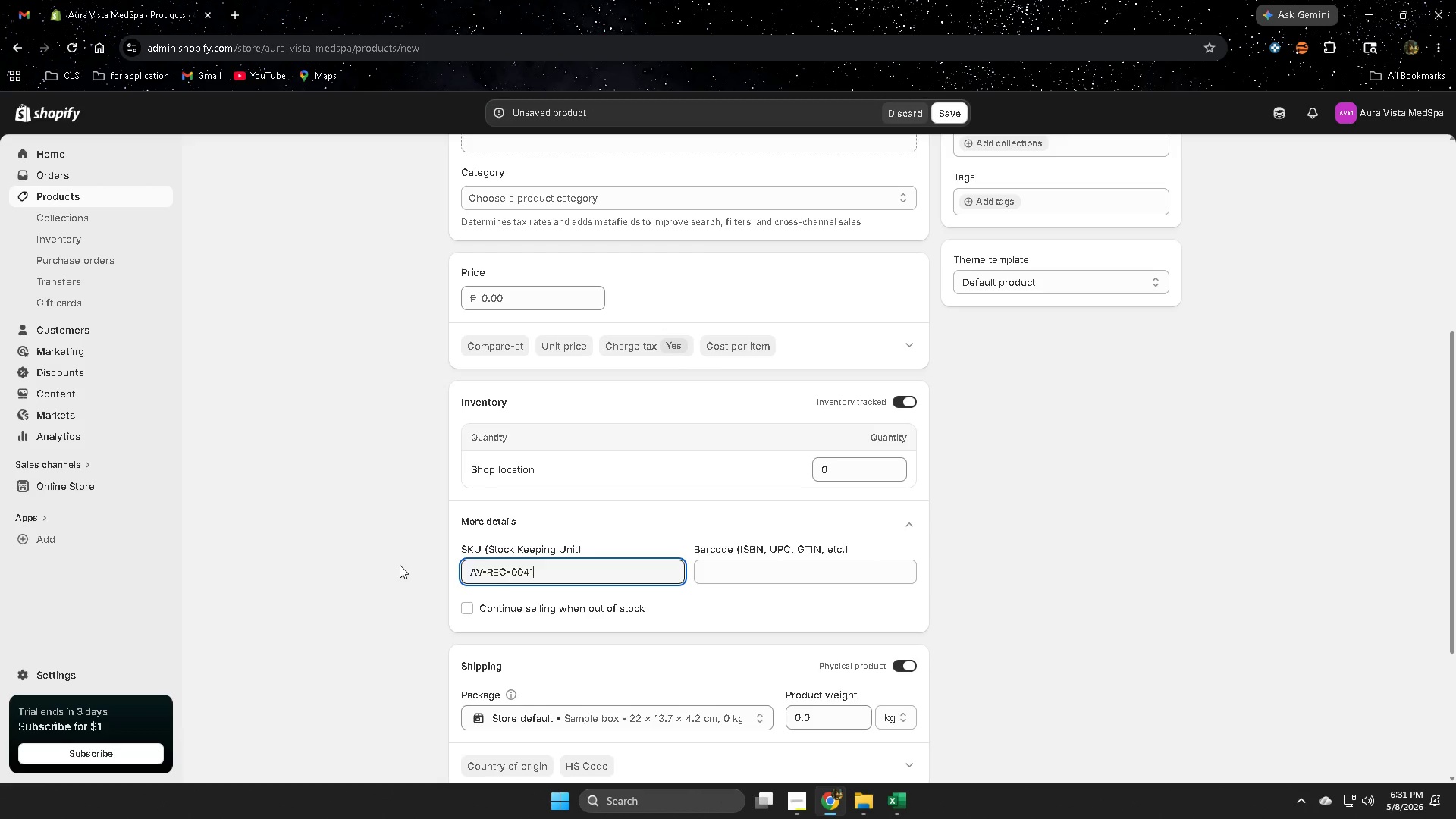 
left_click([896, 799])
 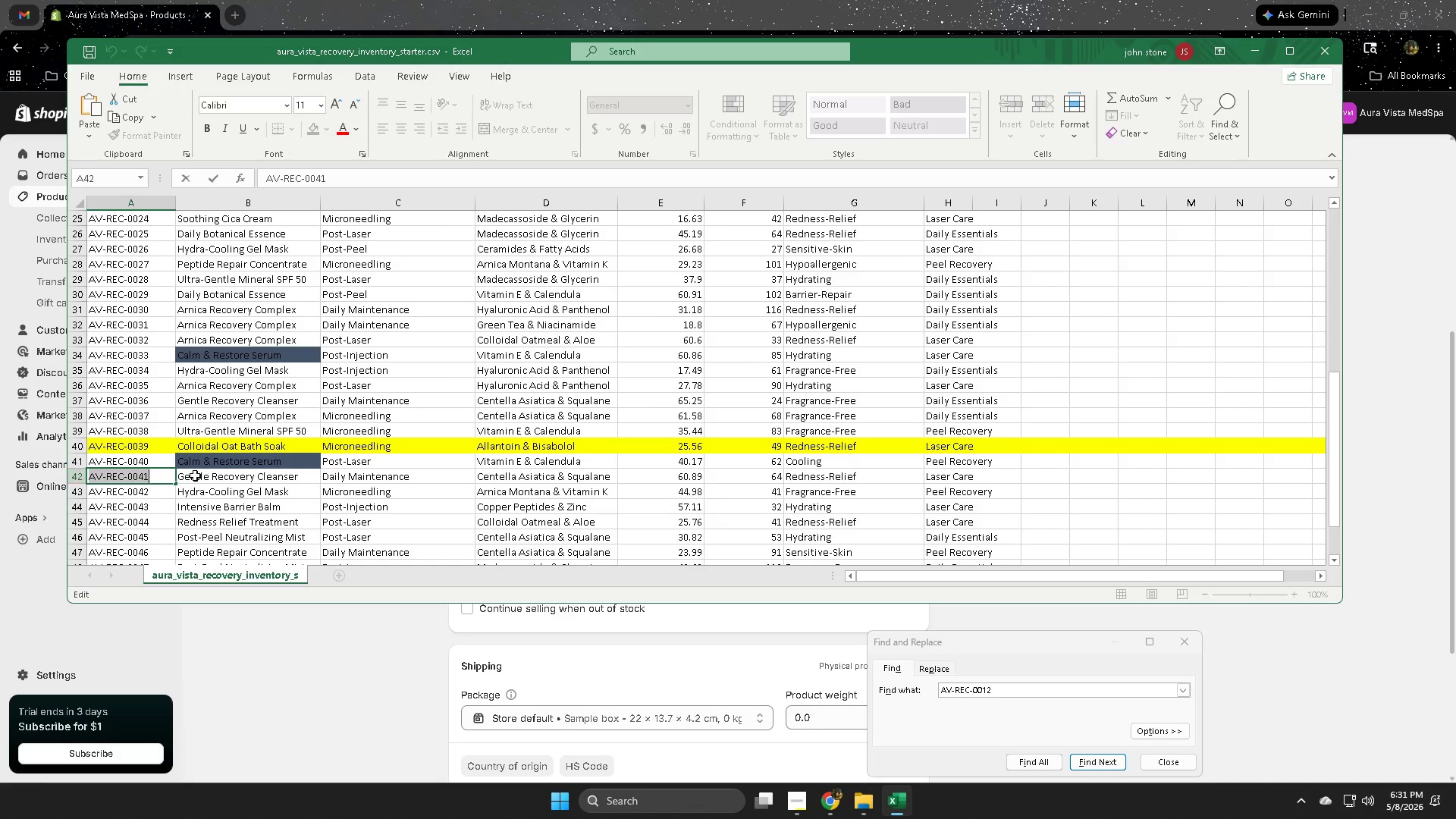 
double_click([195, 475])
 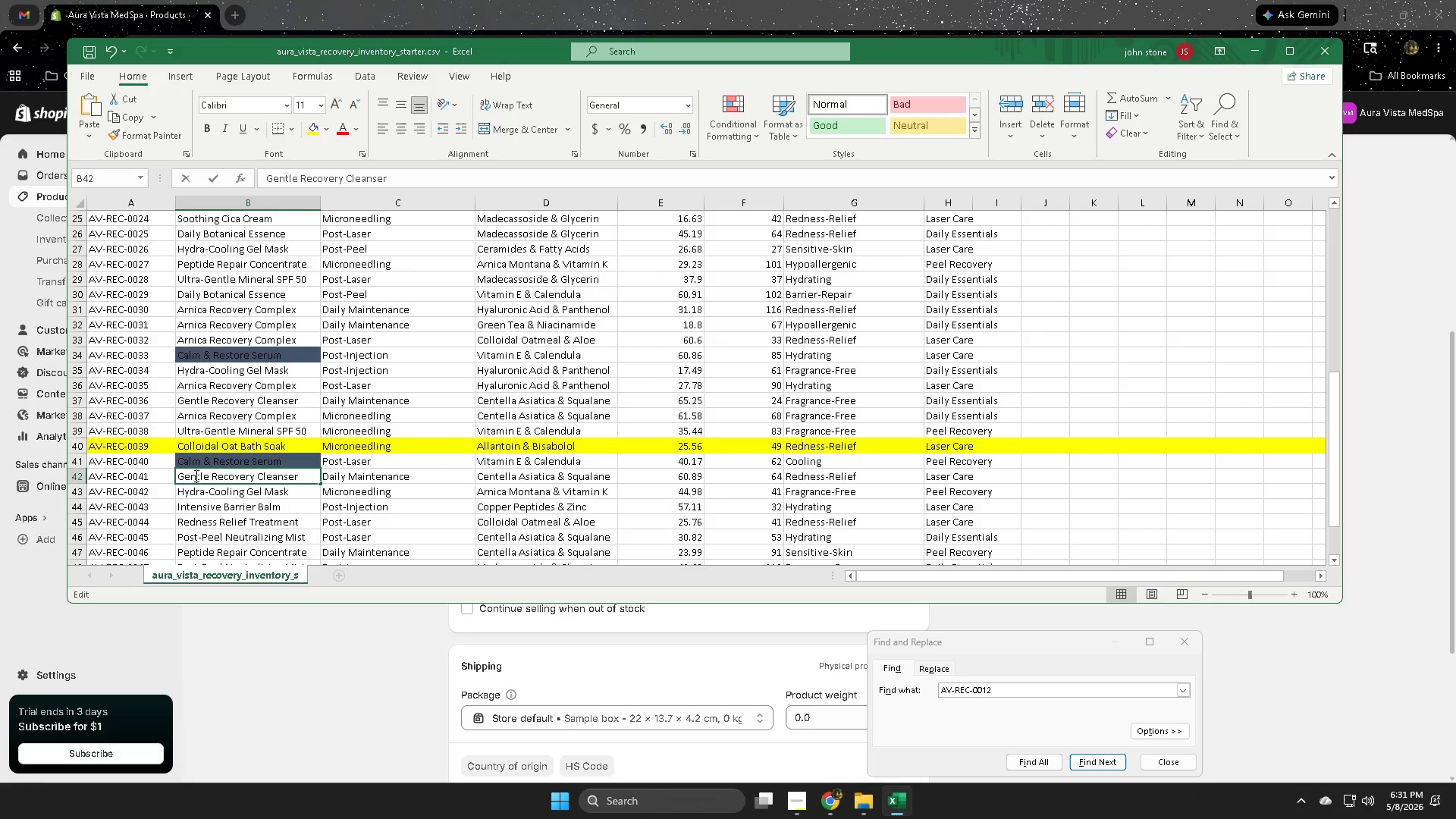 
triple_click([195, 475])
 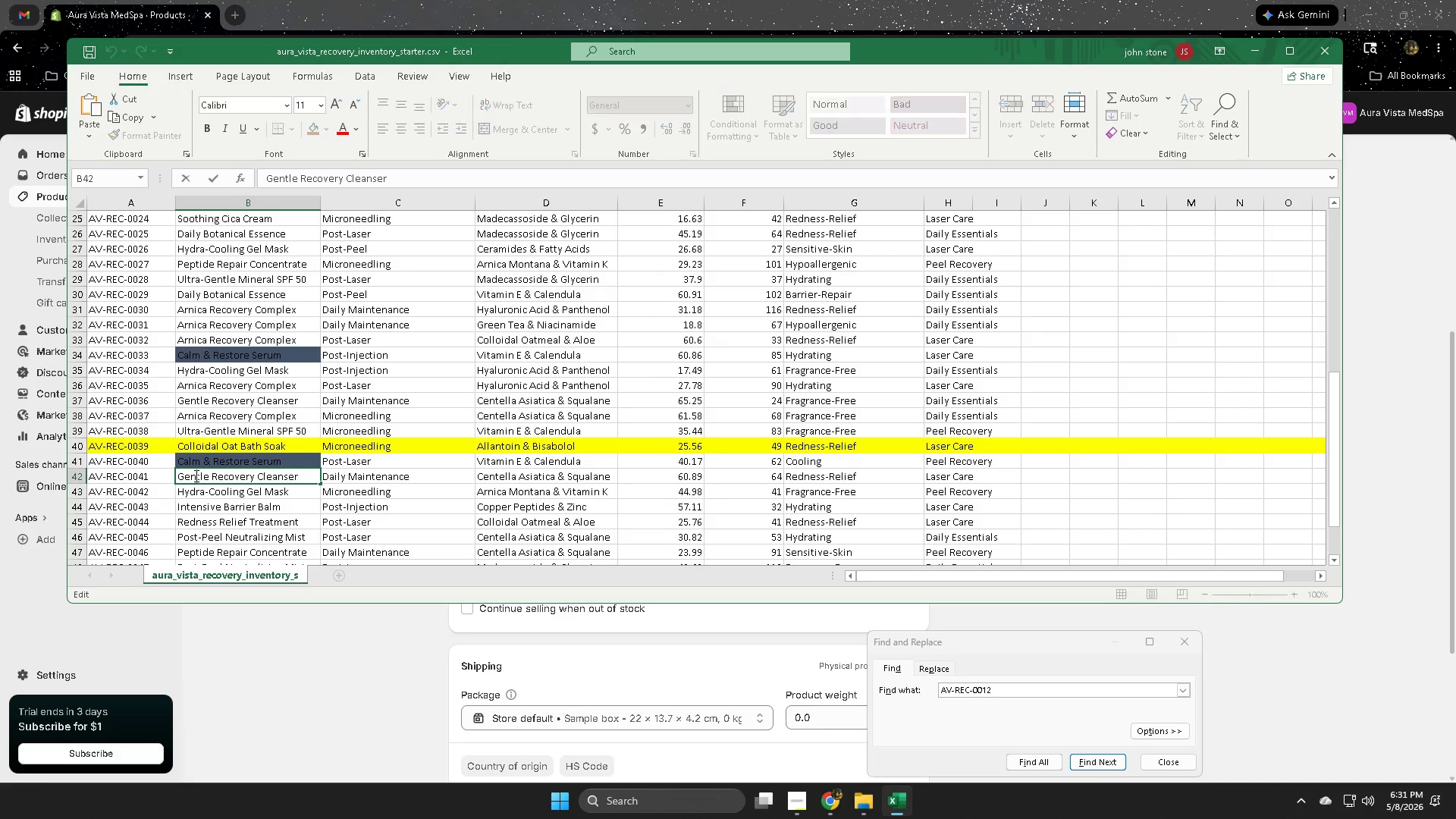 
triple_click([195, 475])
 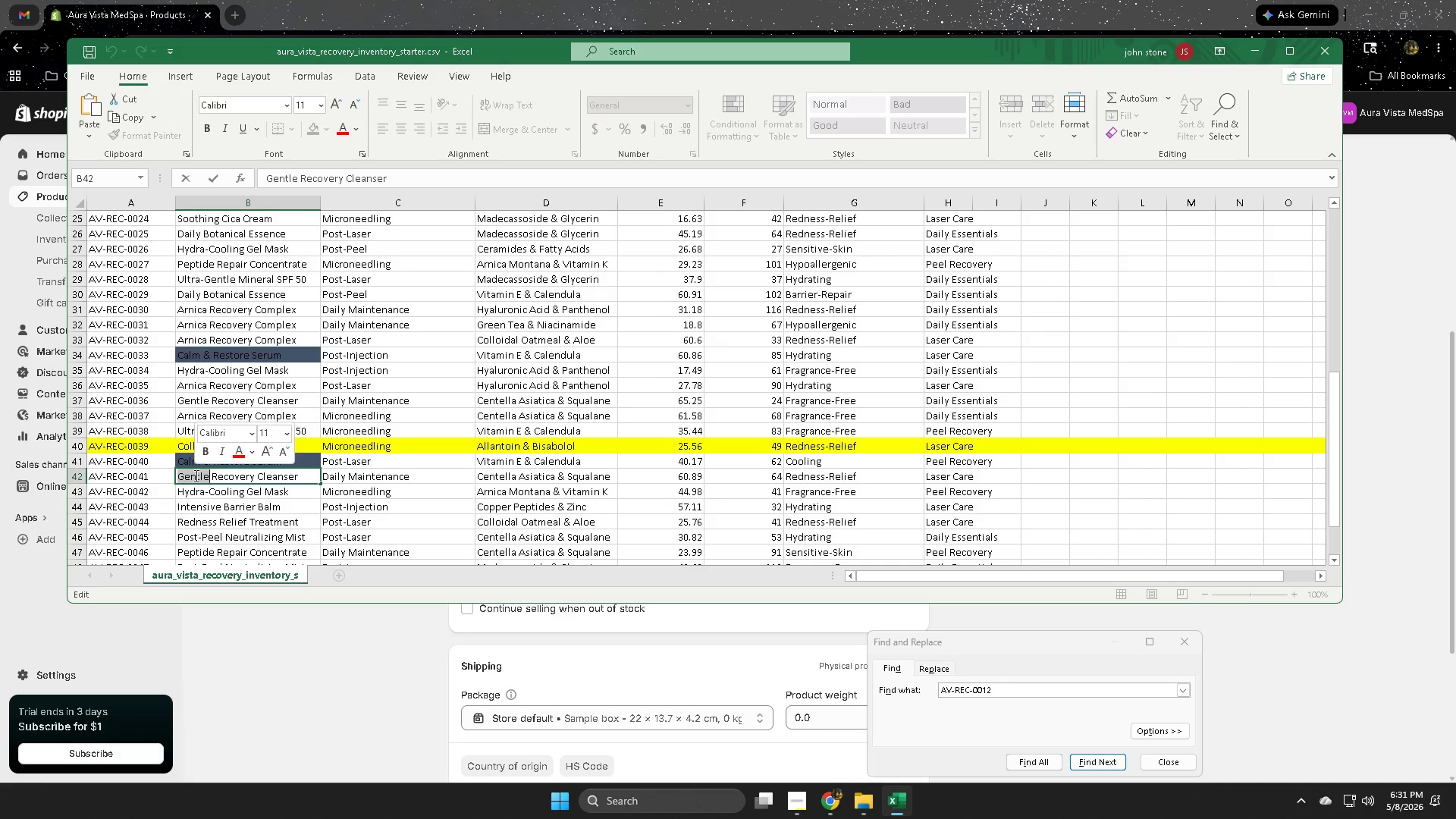 
triple_click([195, 475])
 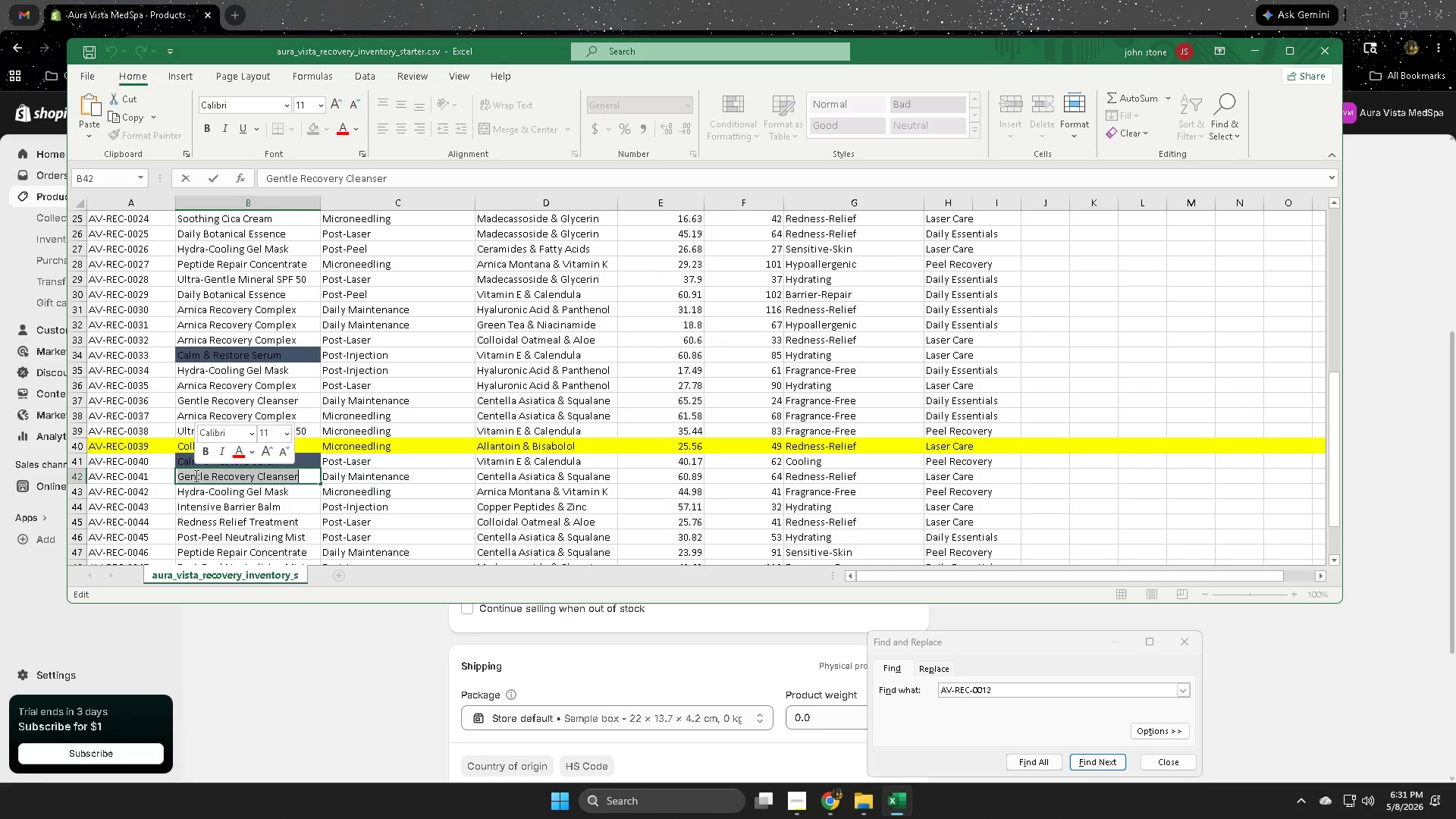 
key(Control+ControlLeft)
 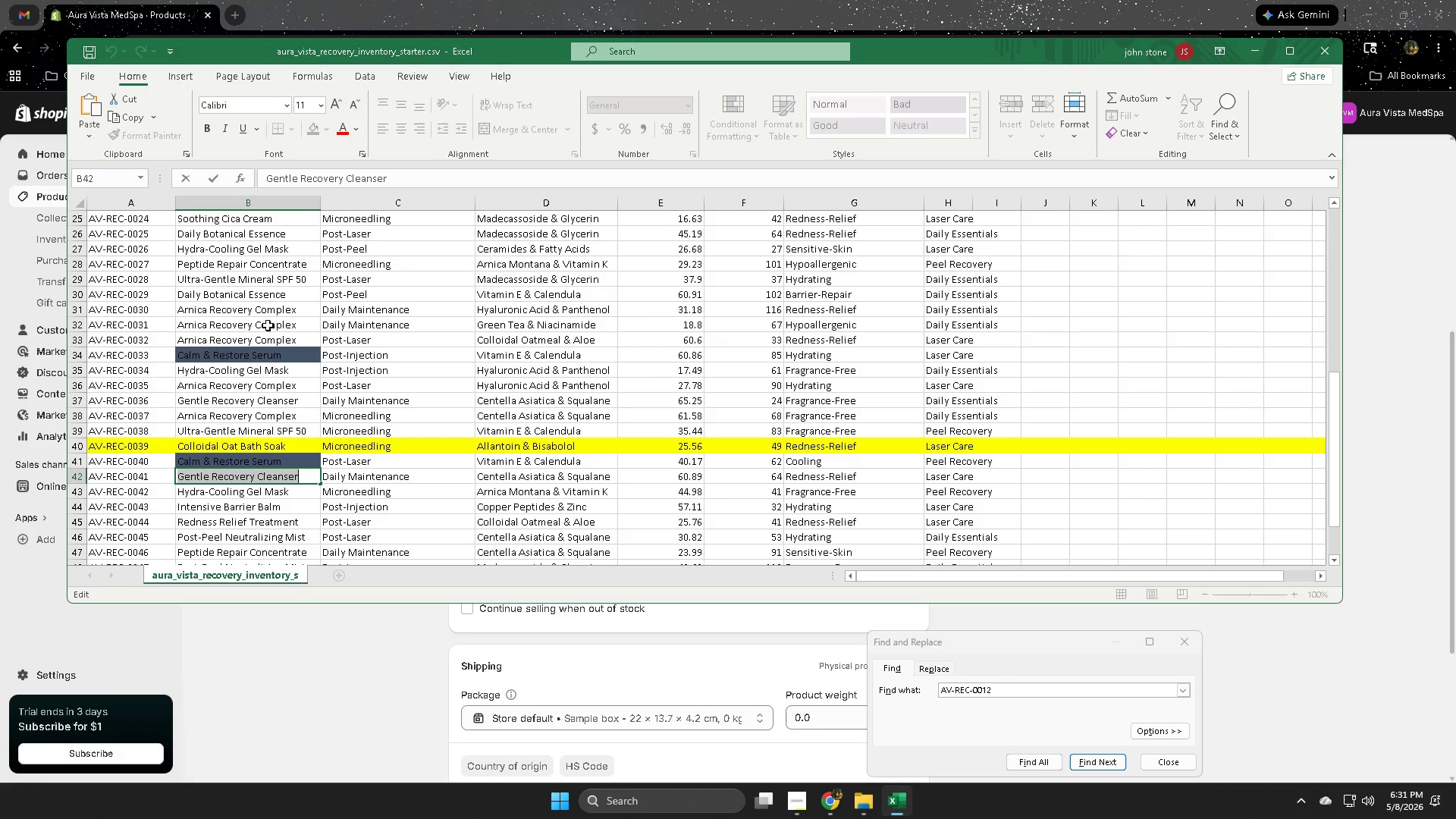 
key(Control+C)
 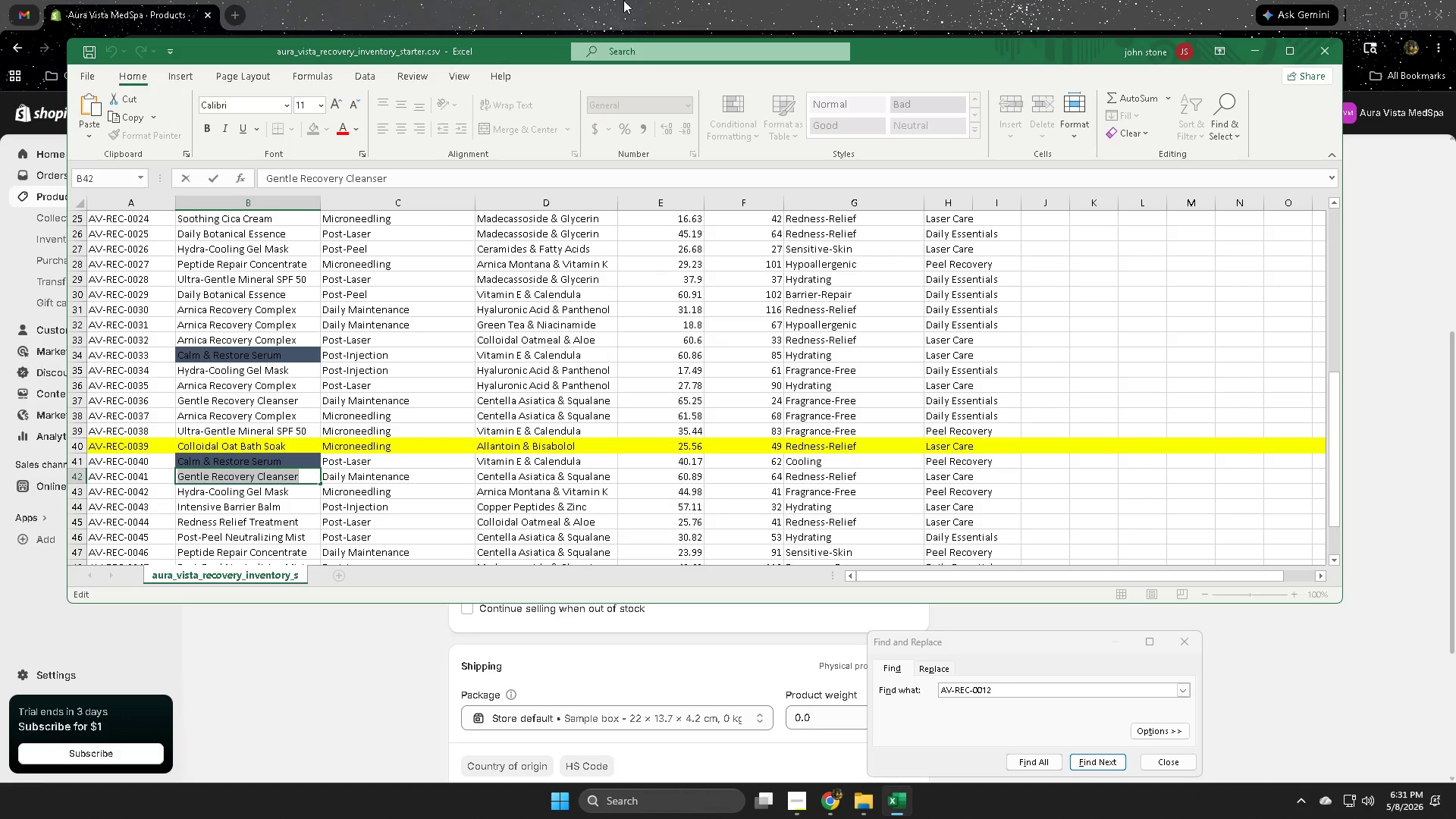 
left_click([652, 0])
 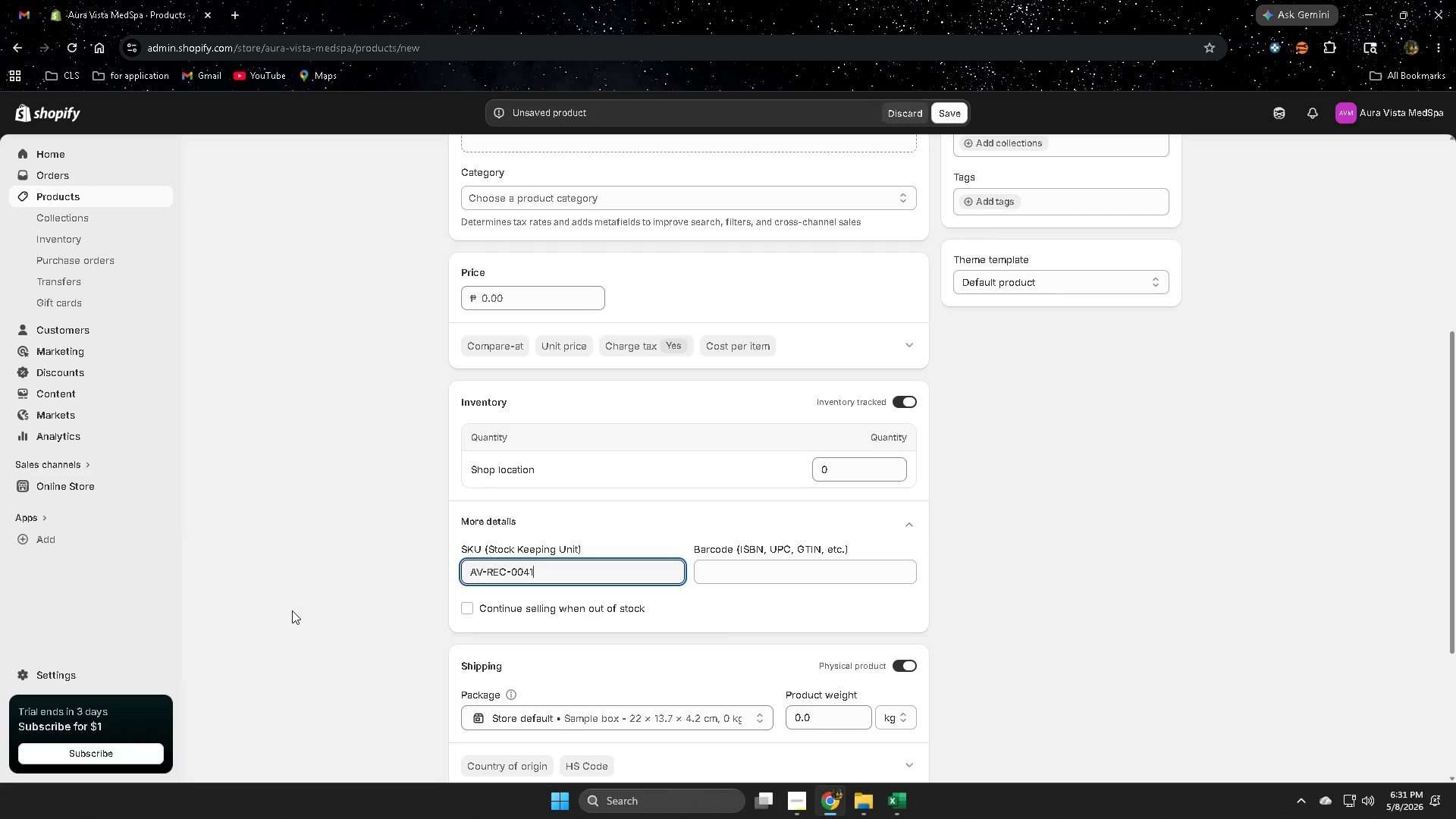 
scroll: coordinate [485, 548], scroll_direction: up, amount: 6.0
 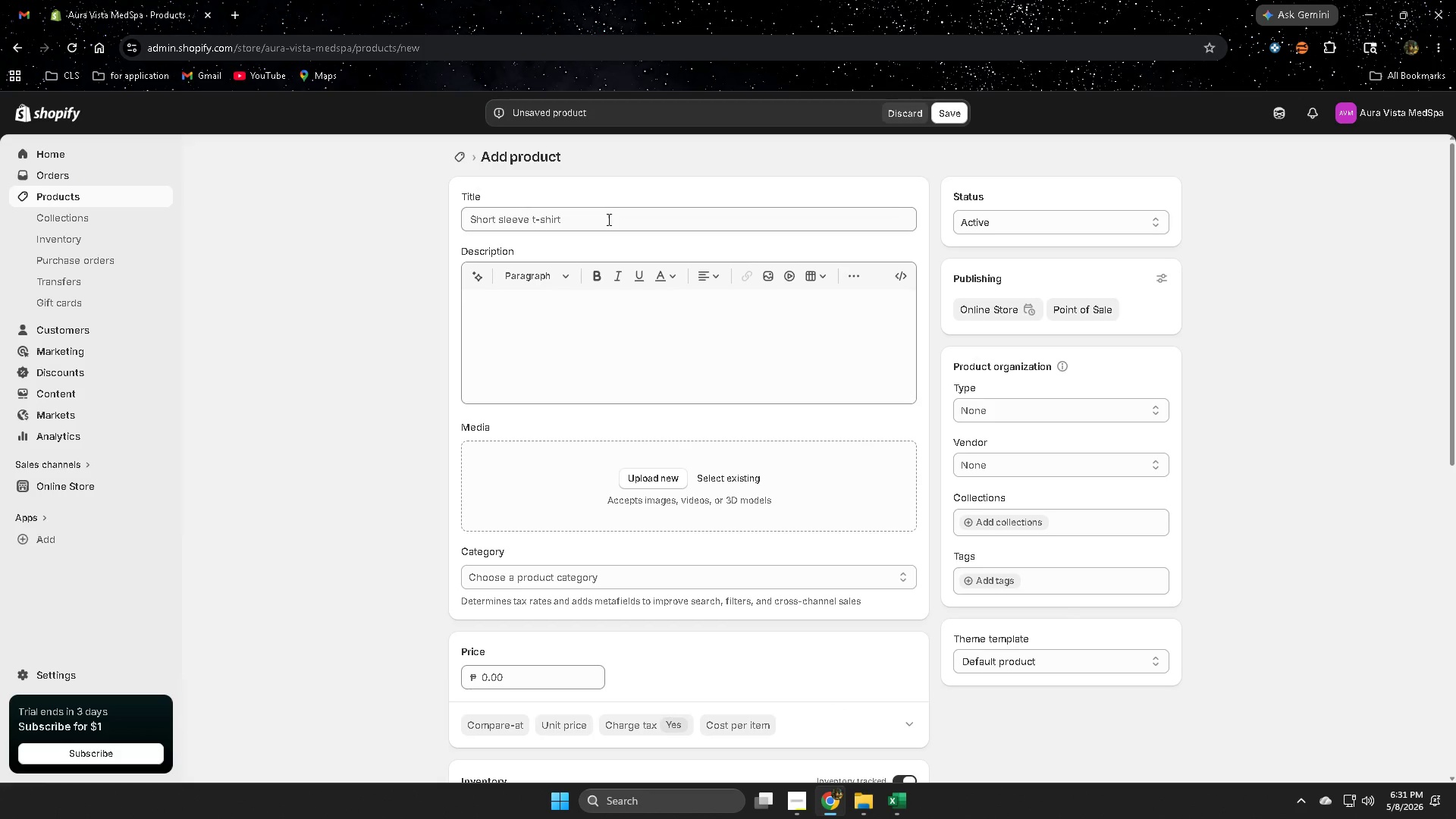 
double_click([607, 219])
 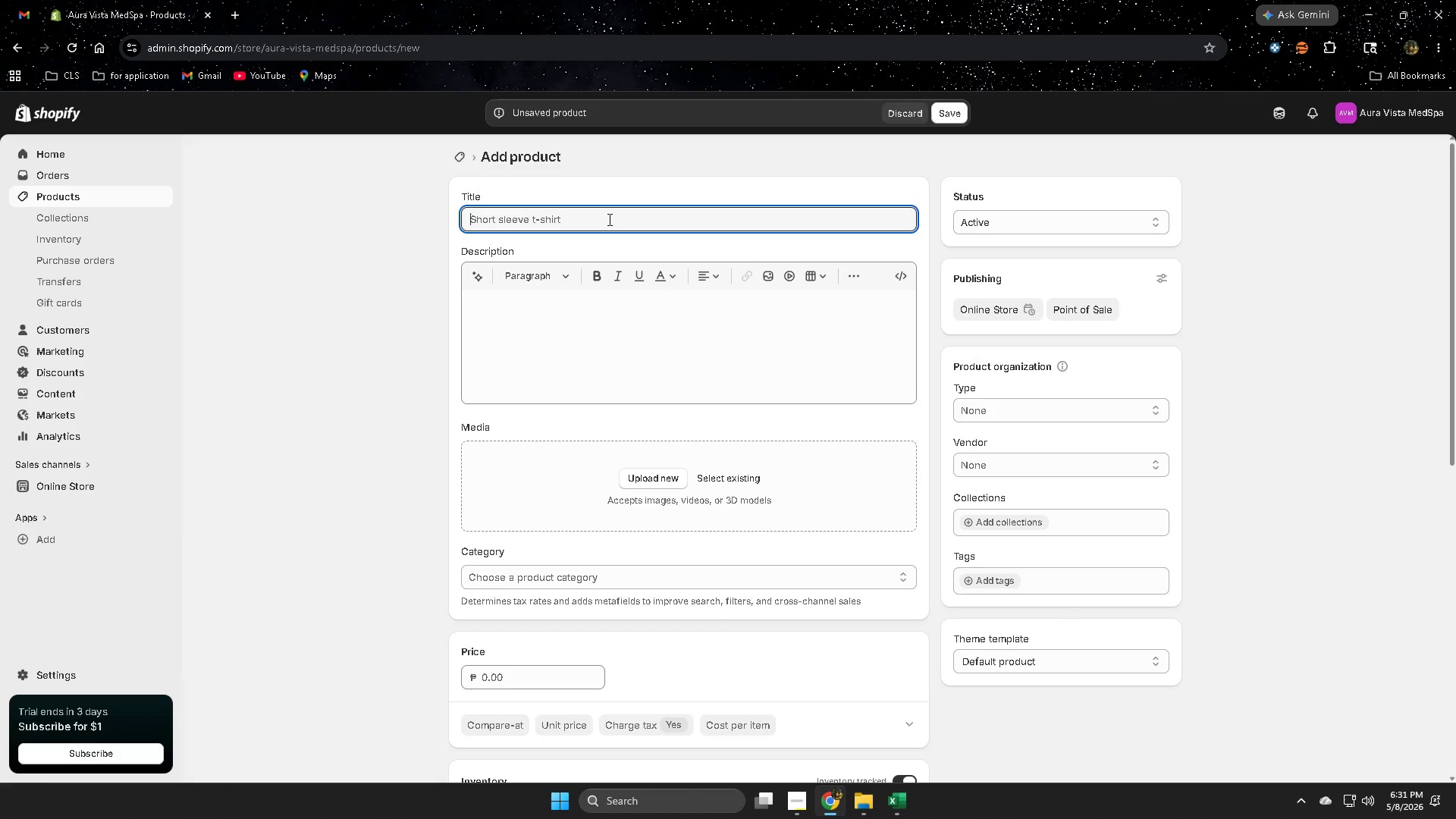 
key(Control+ControlLeft)
 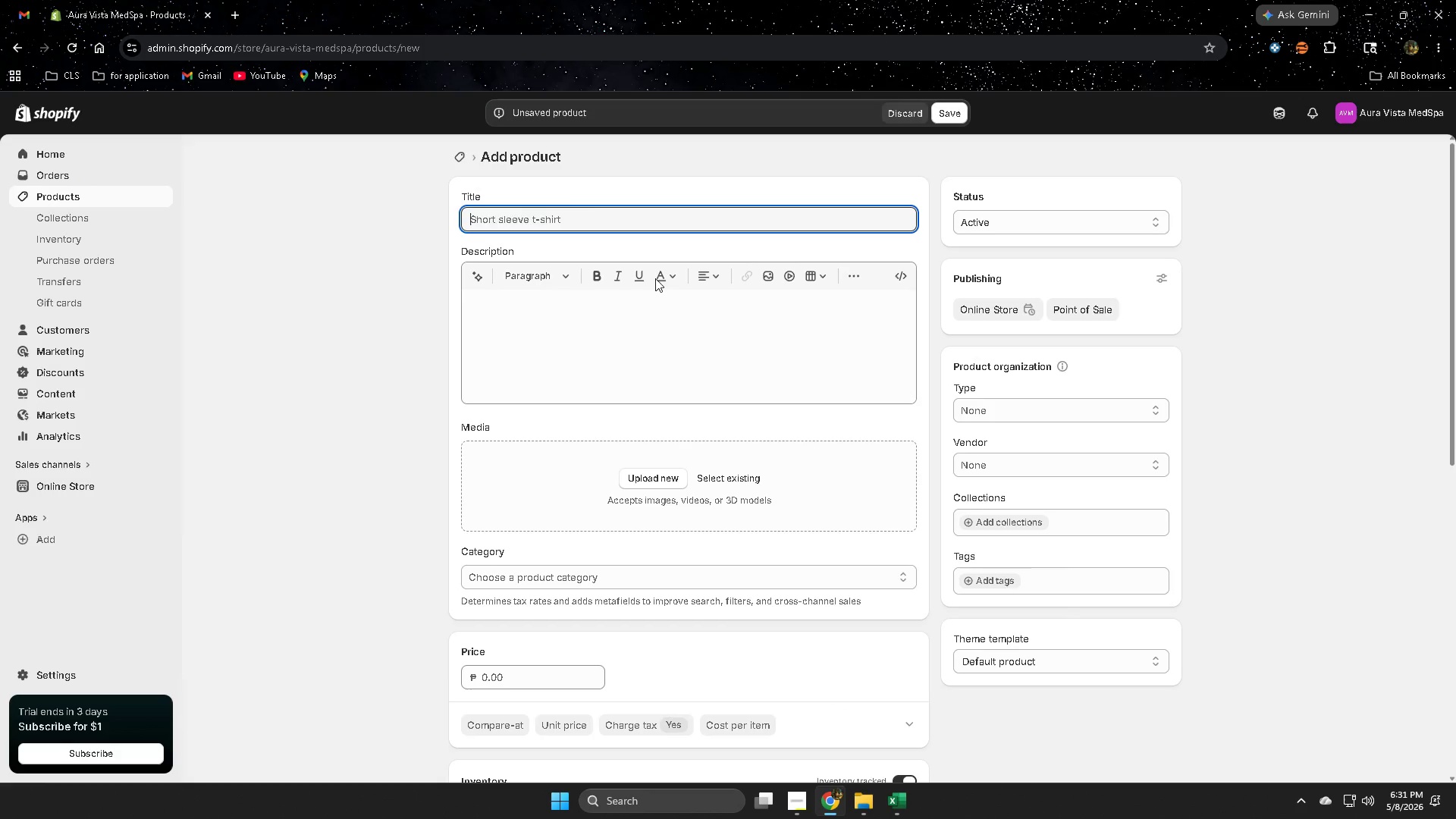 
key(Control+V)
 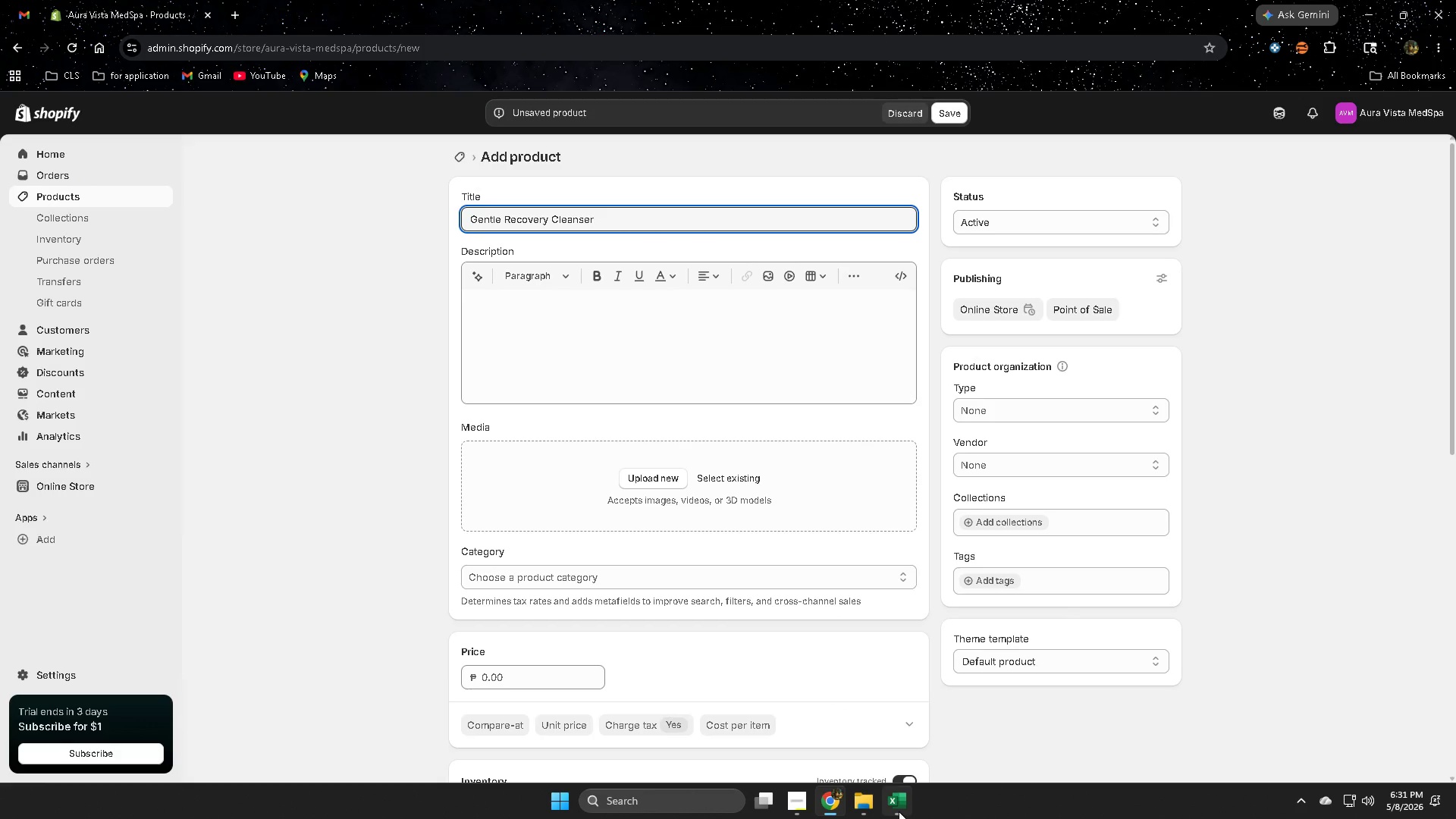 
left_click([898, 803])
 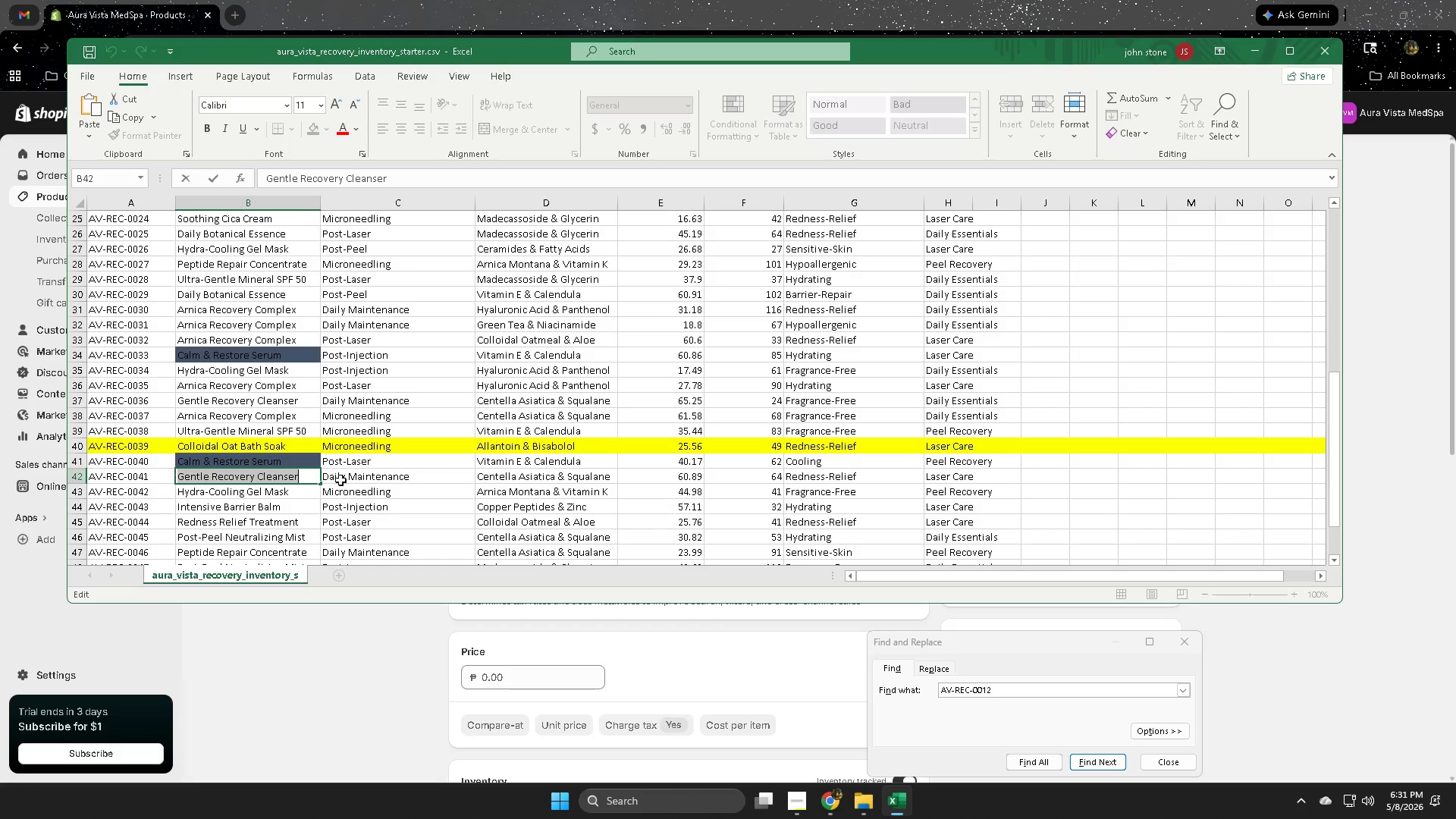 
double_click([367, 479])
 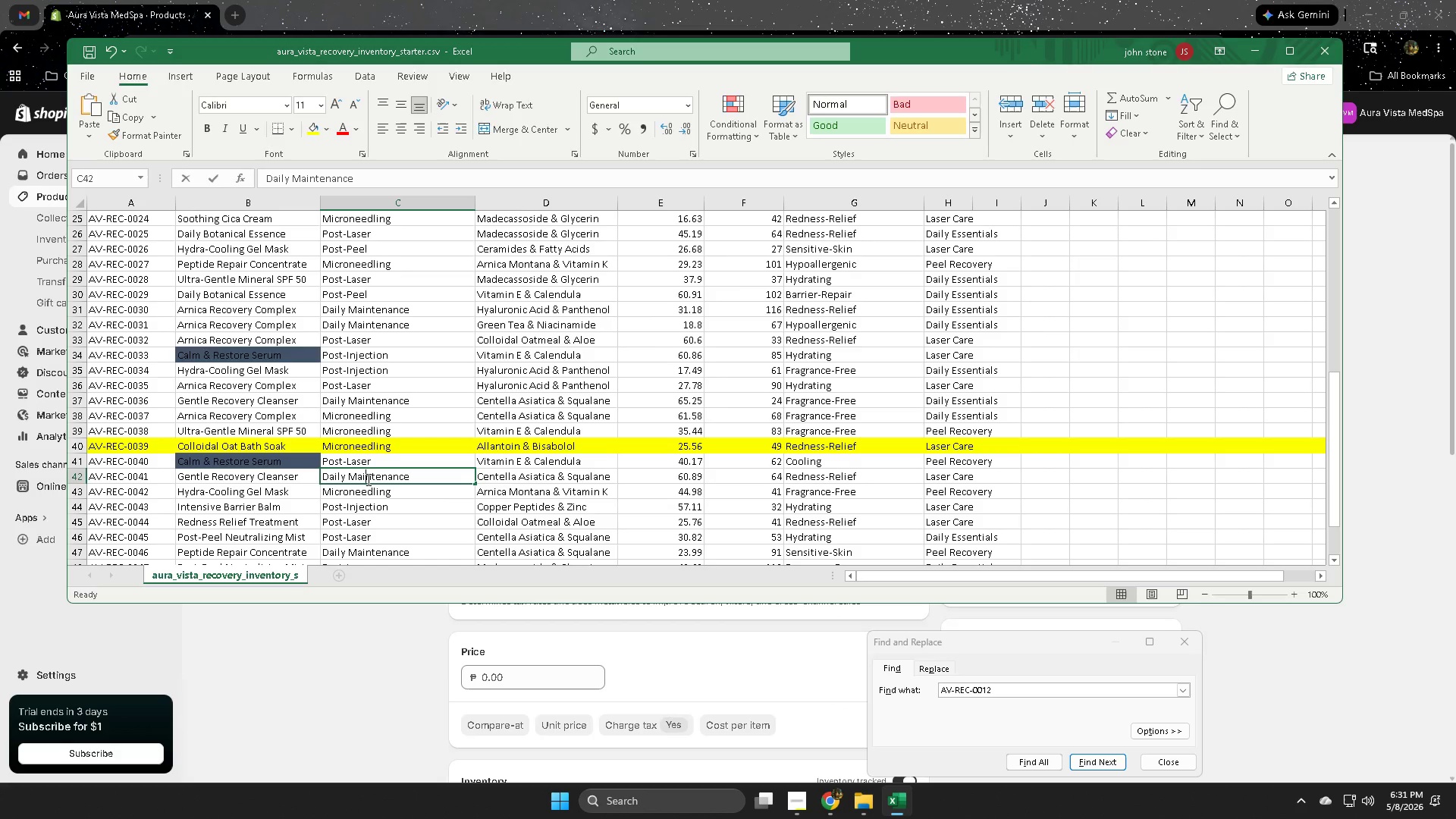 
triple_click([367, 479])
 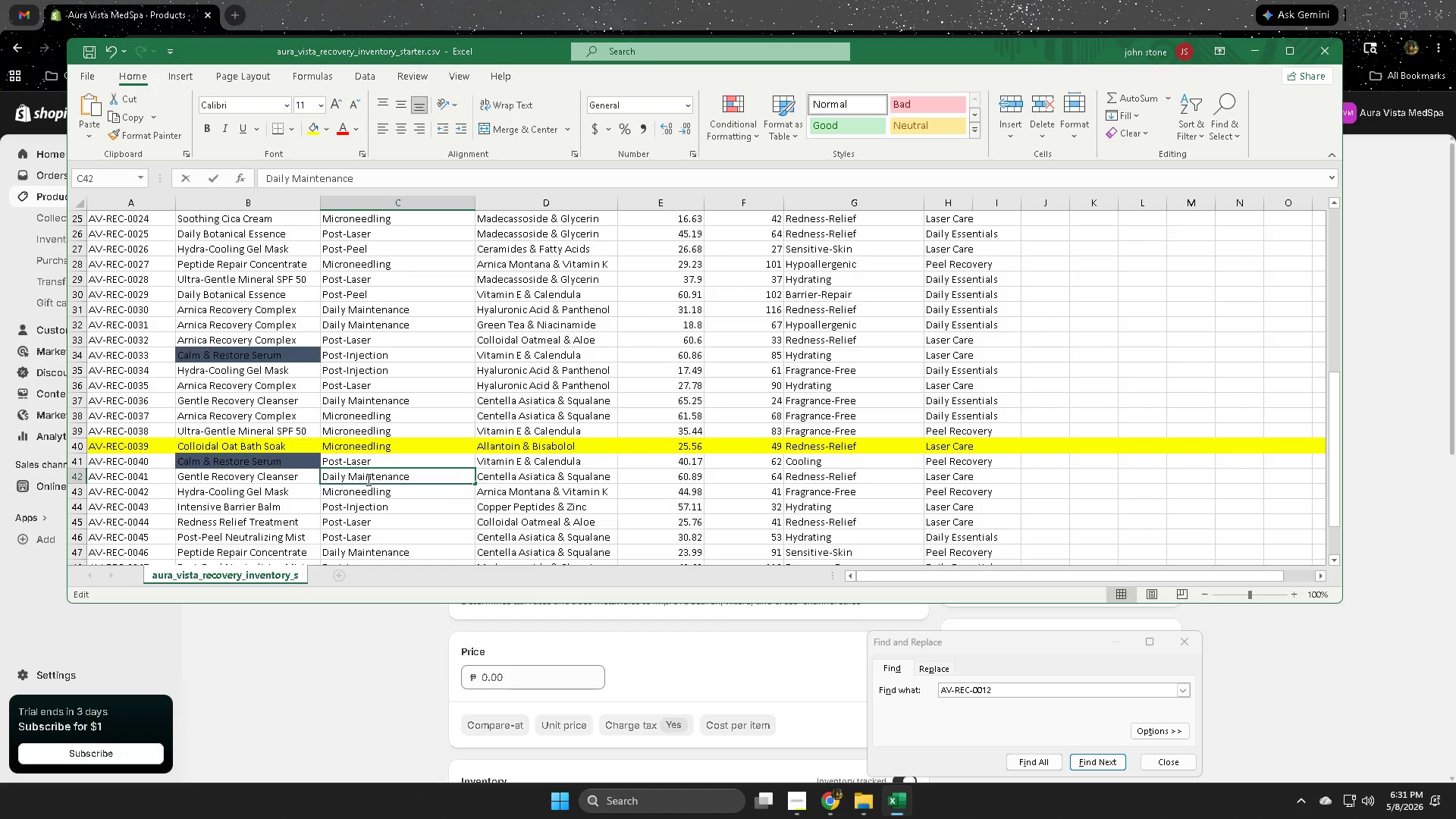 
triple_click([367, 479])
 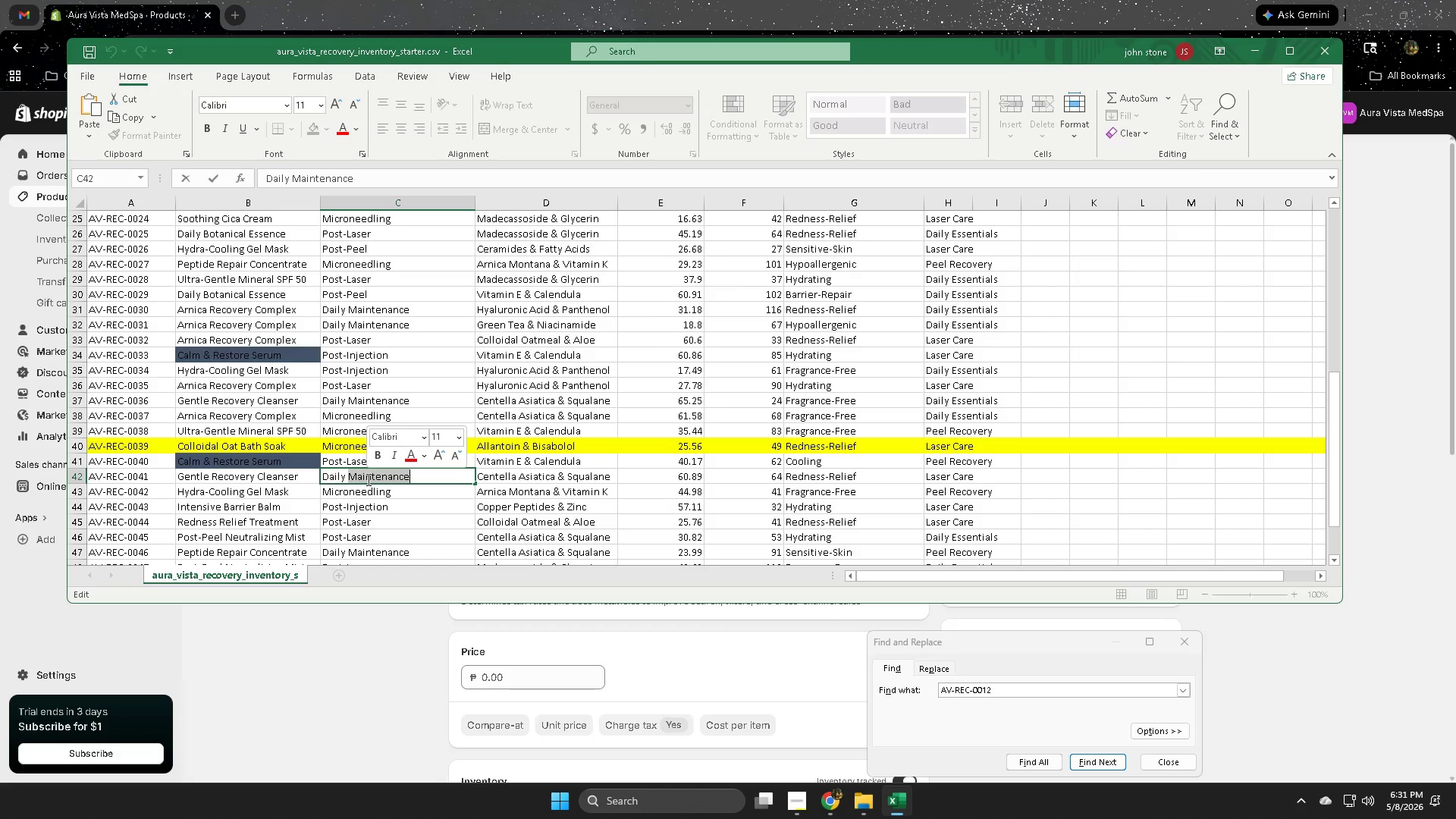 
triple_click([367, 479])
 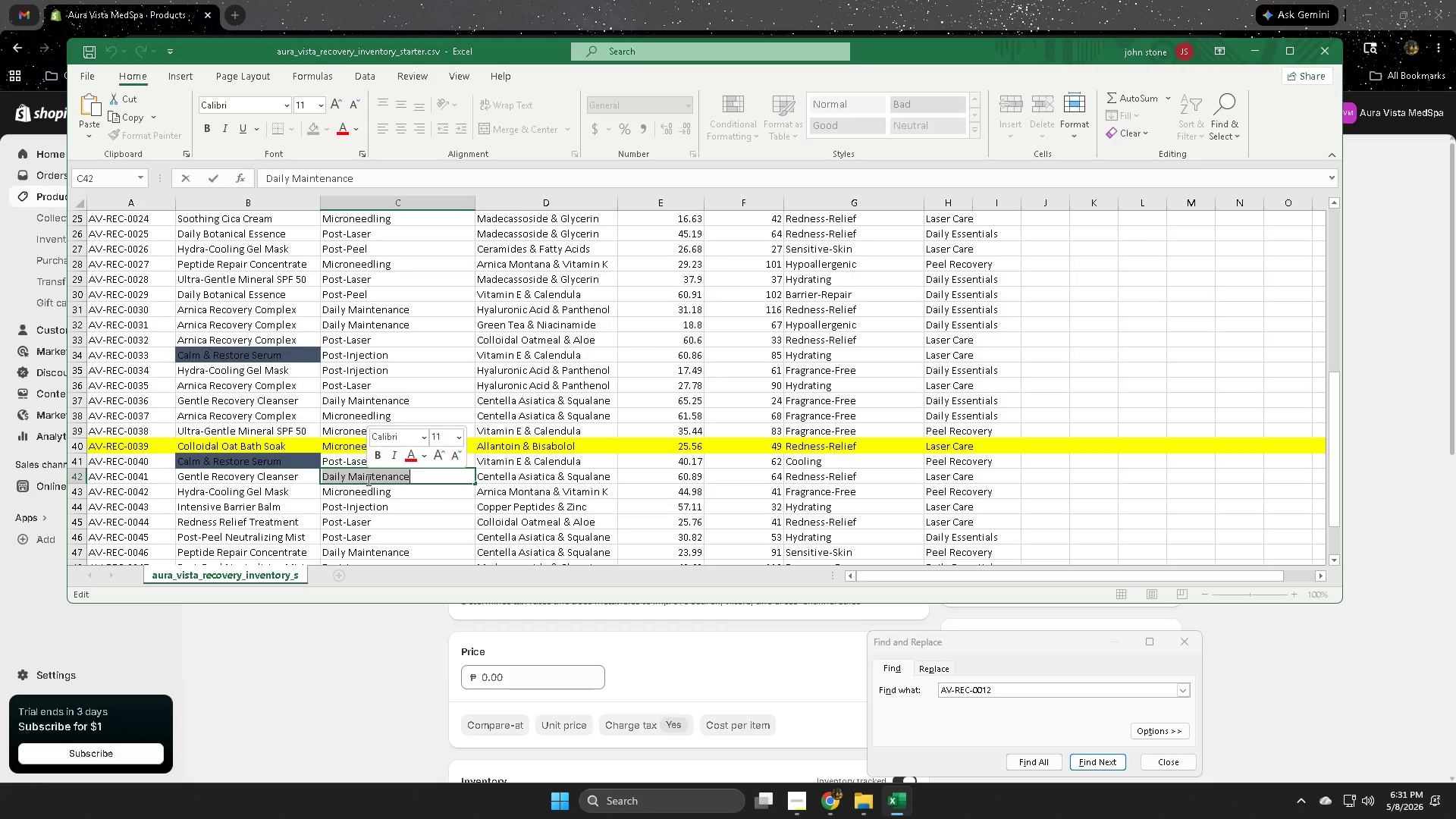 
key(Control+ControlLeft)
 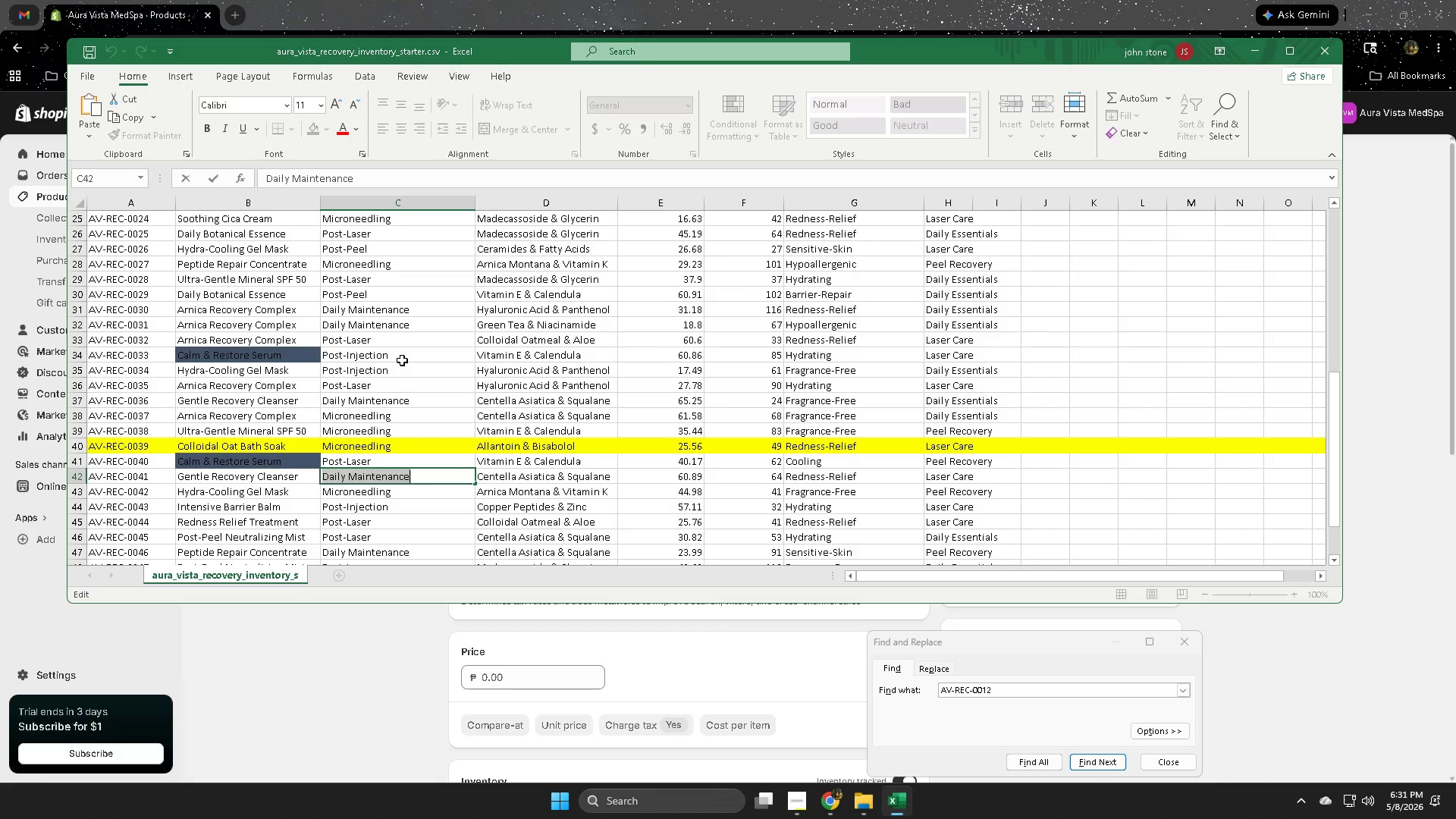 
key(Control+C)
 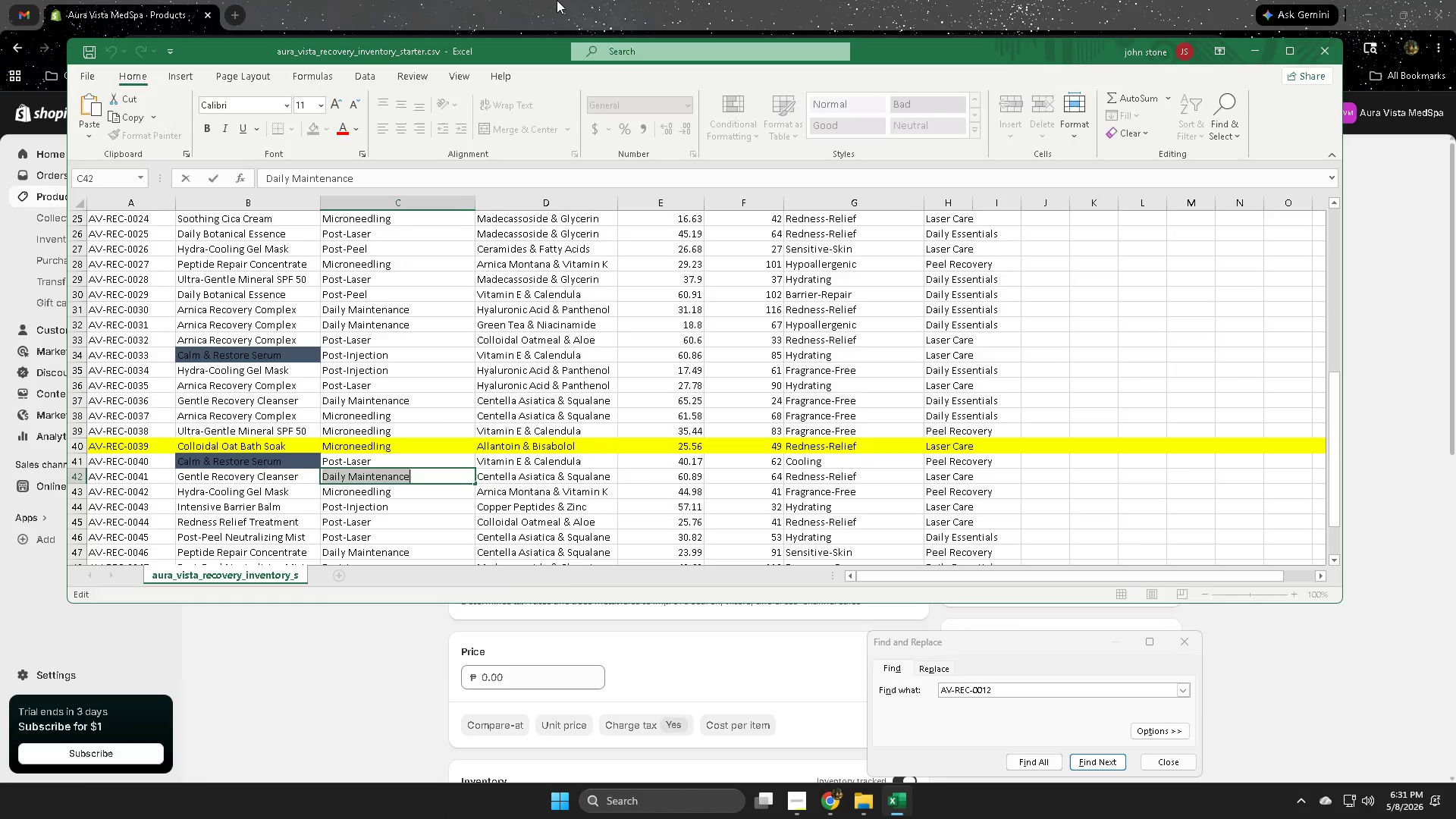 
left_click([557, 0])
 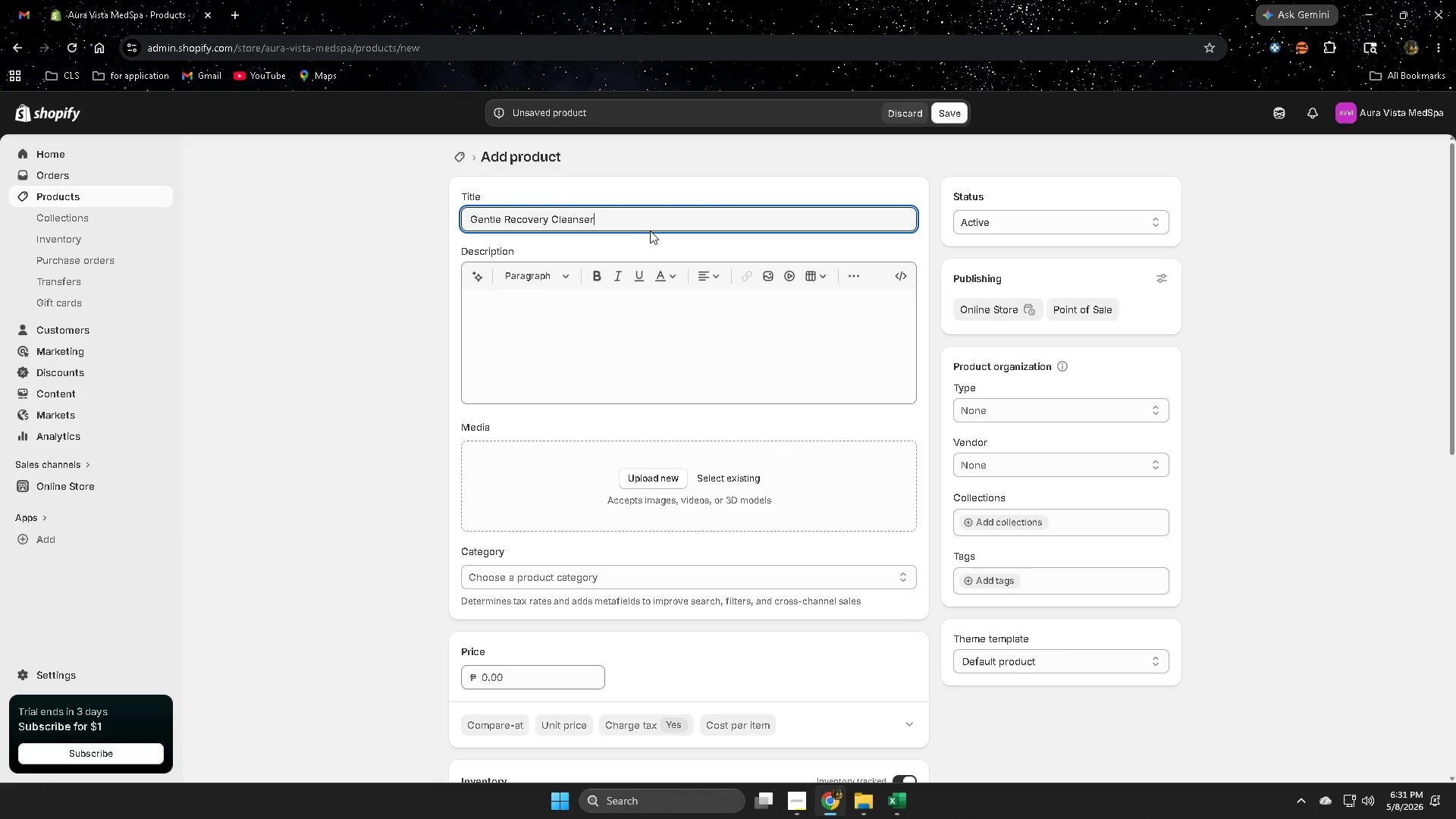 
key(Minus)
 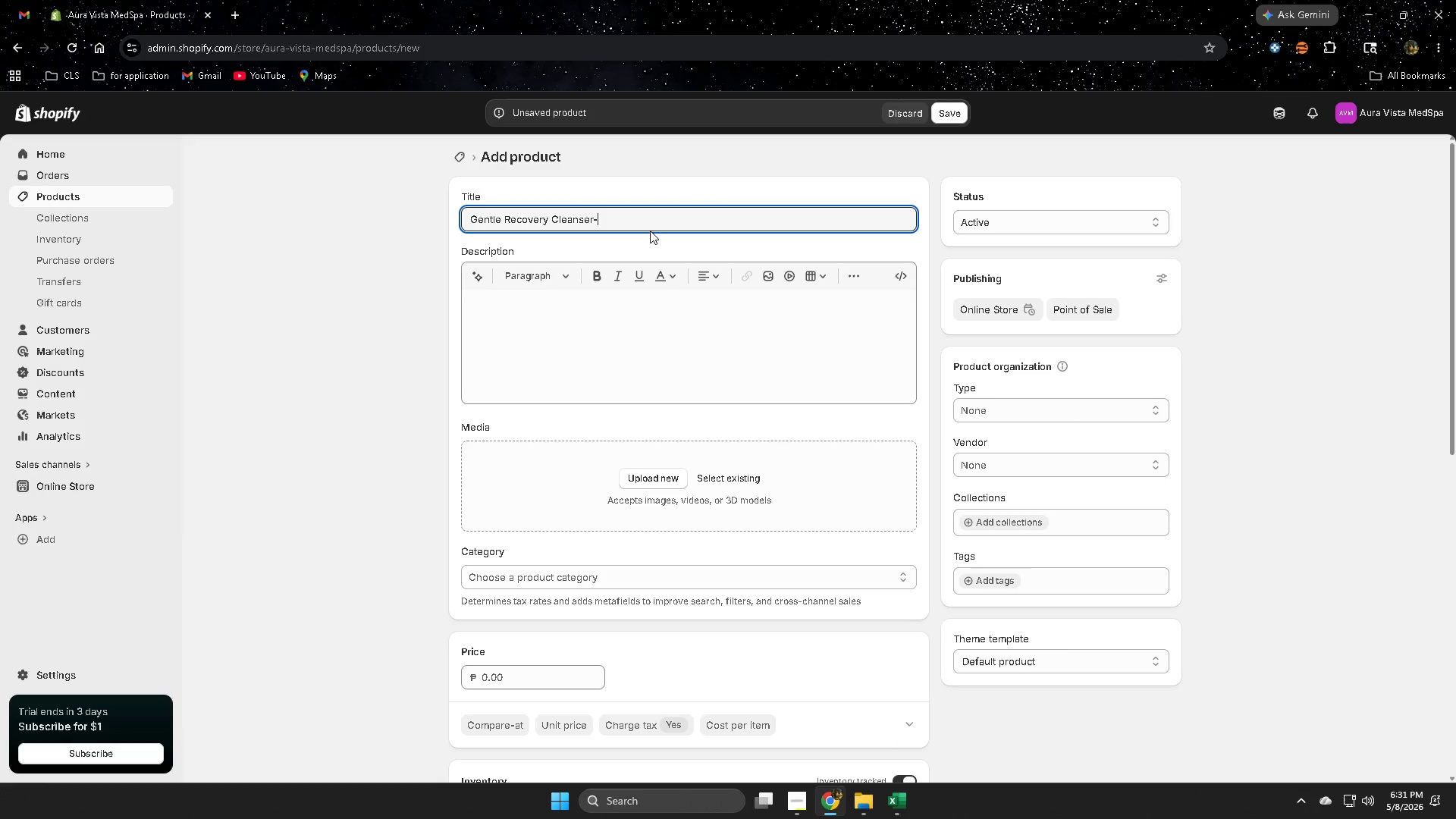 
key(Control+V)
 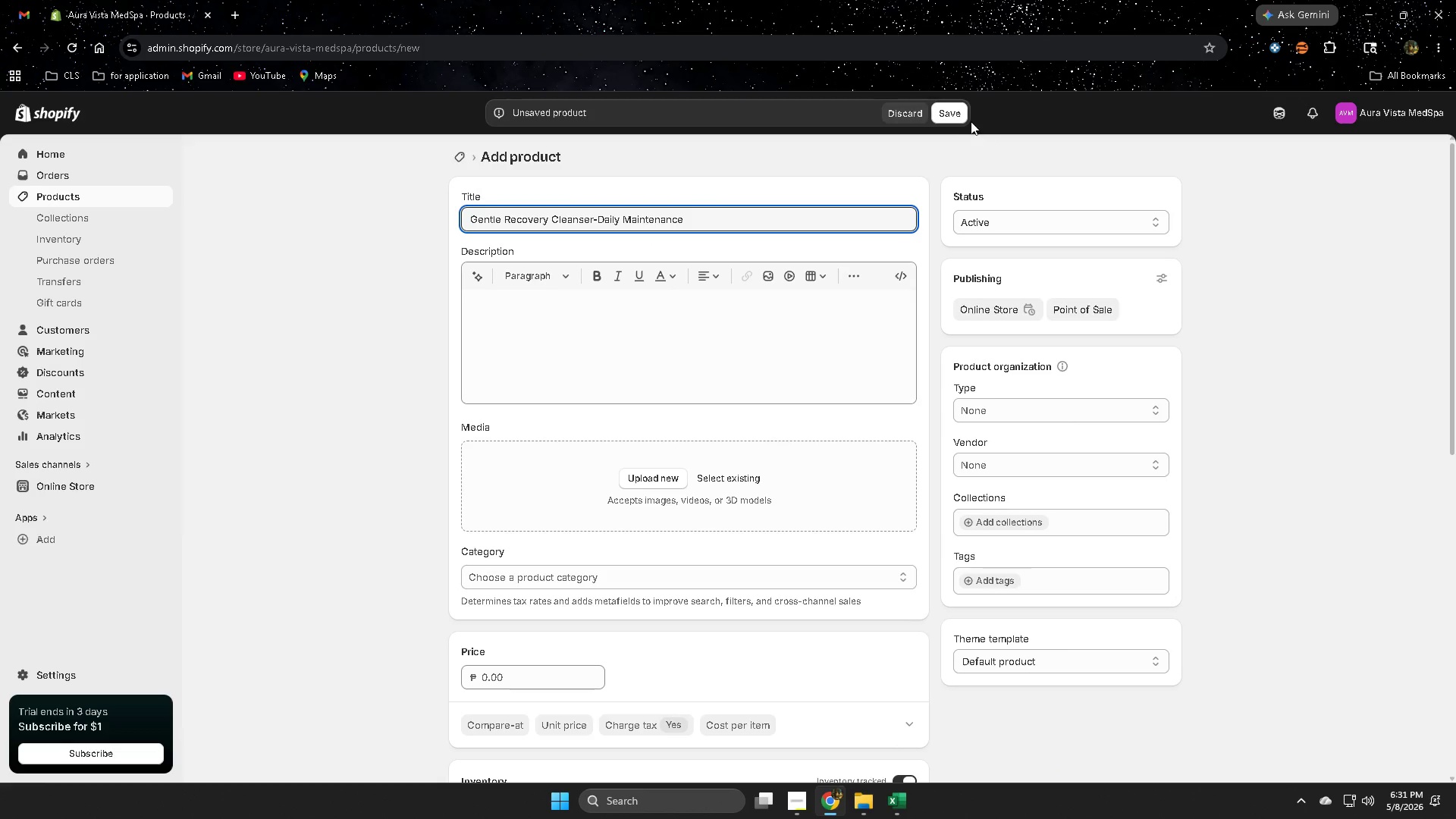 
left_click([959, 113])
 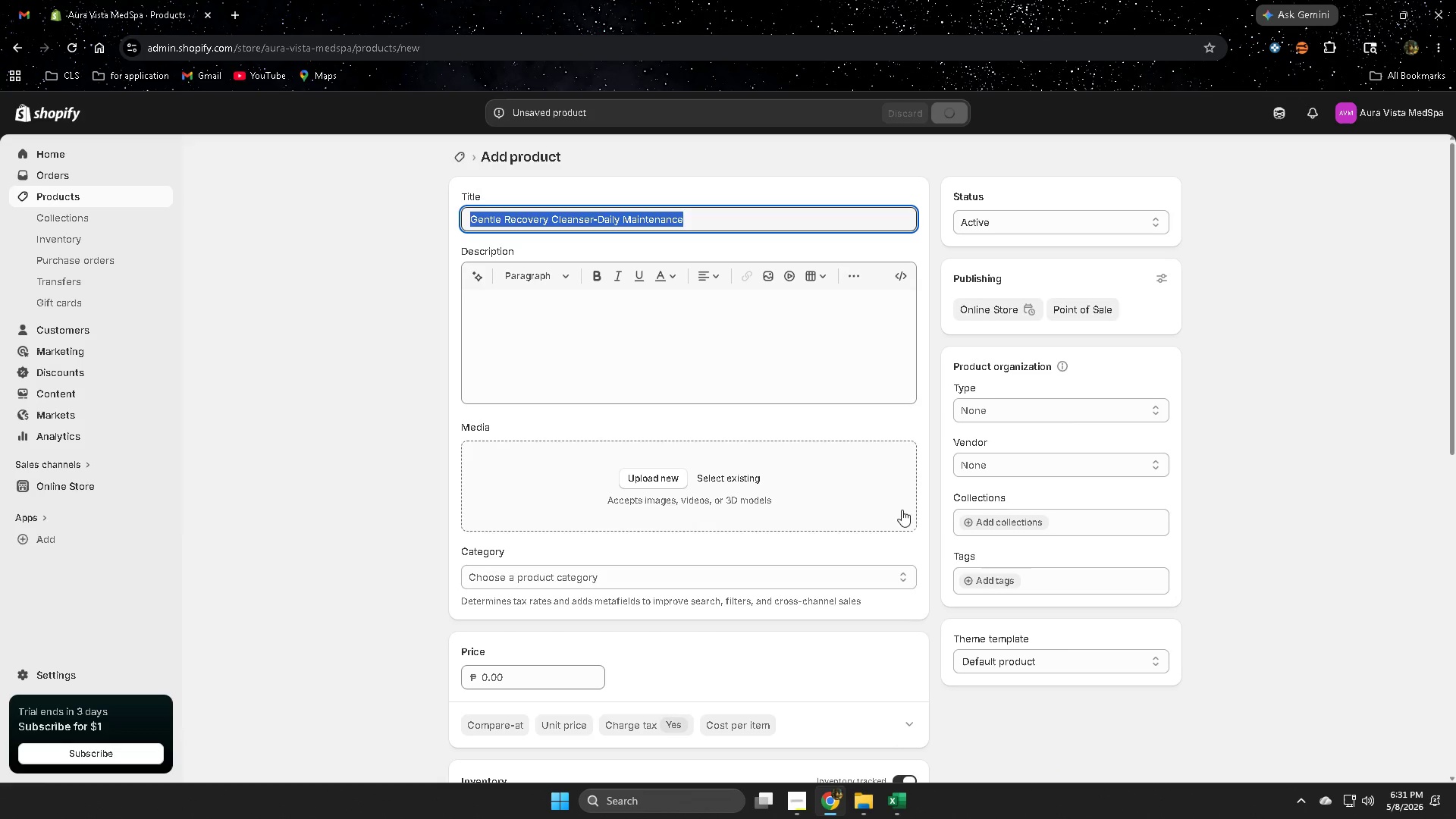 
scroll: coordinate [1020, 588], scroll_direction: down, amount: 3.0
 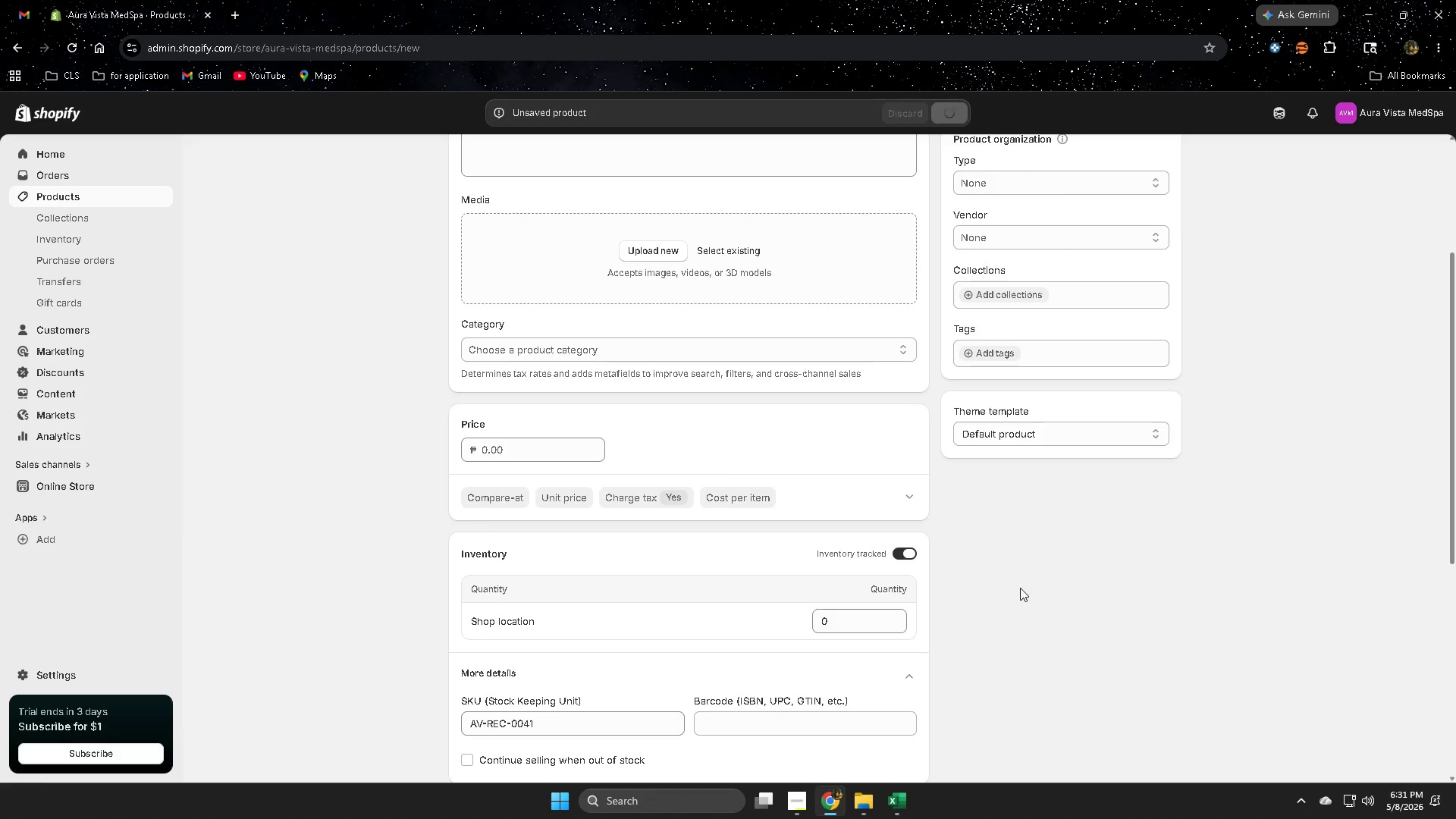 
mouse_move([1059, 610])
 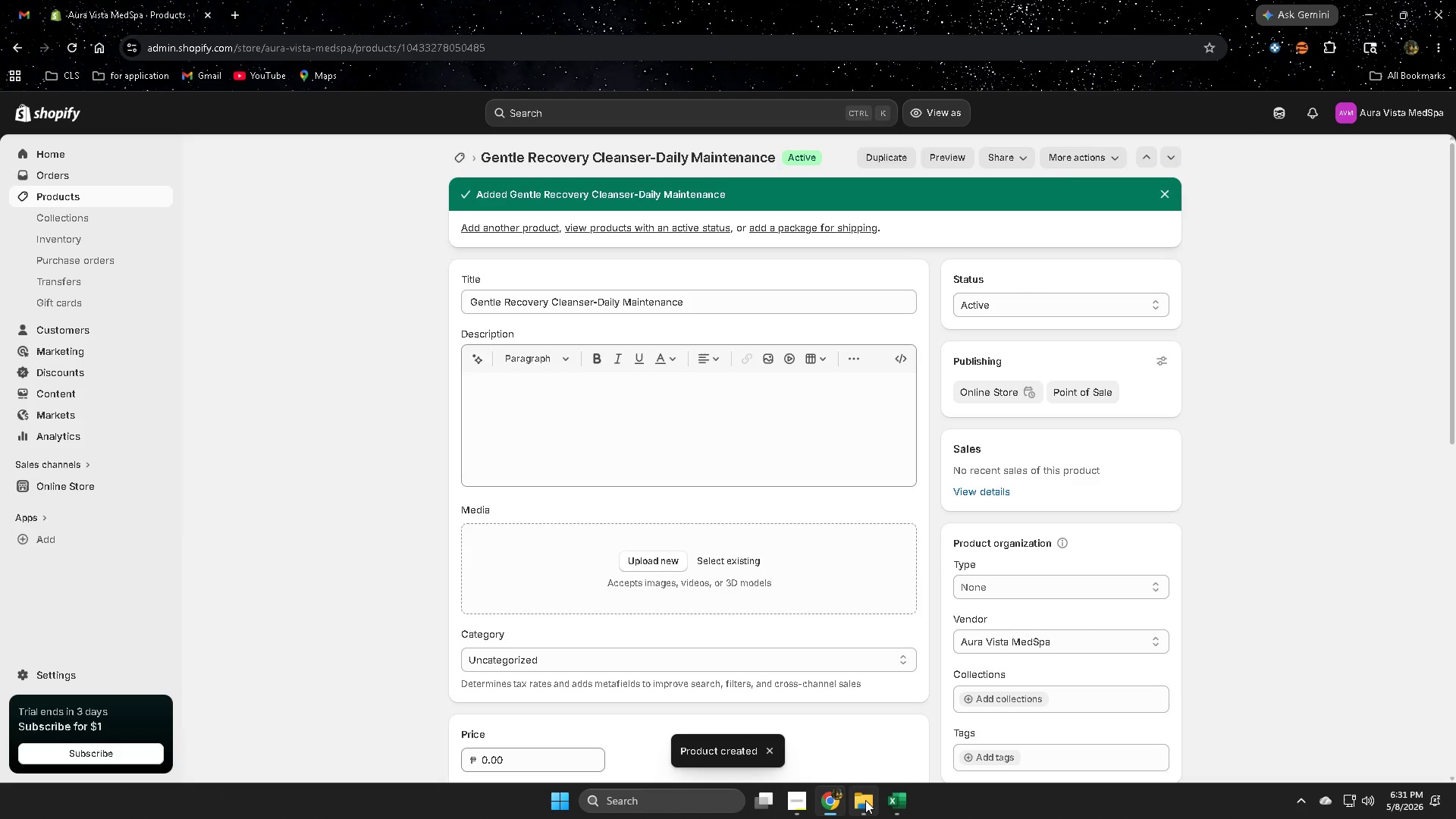 
left_click([905, 802])
 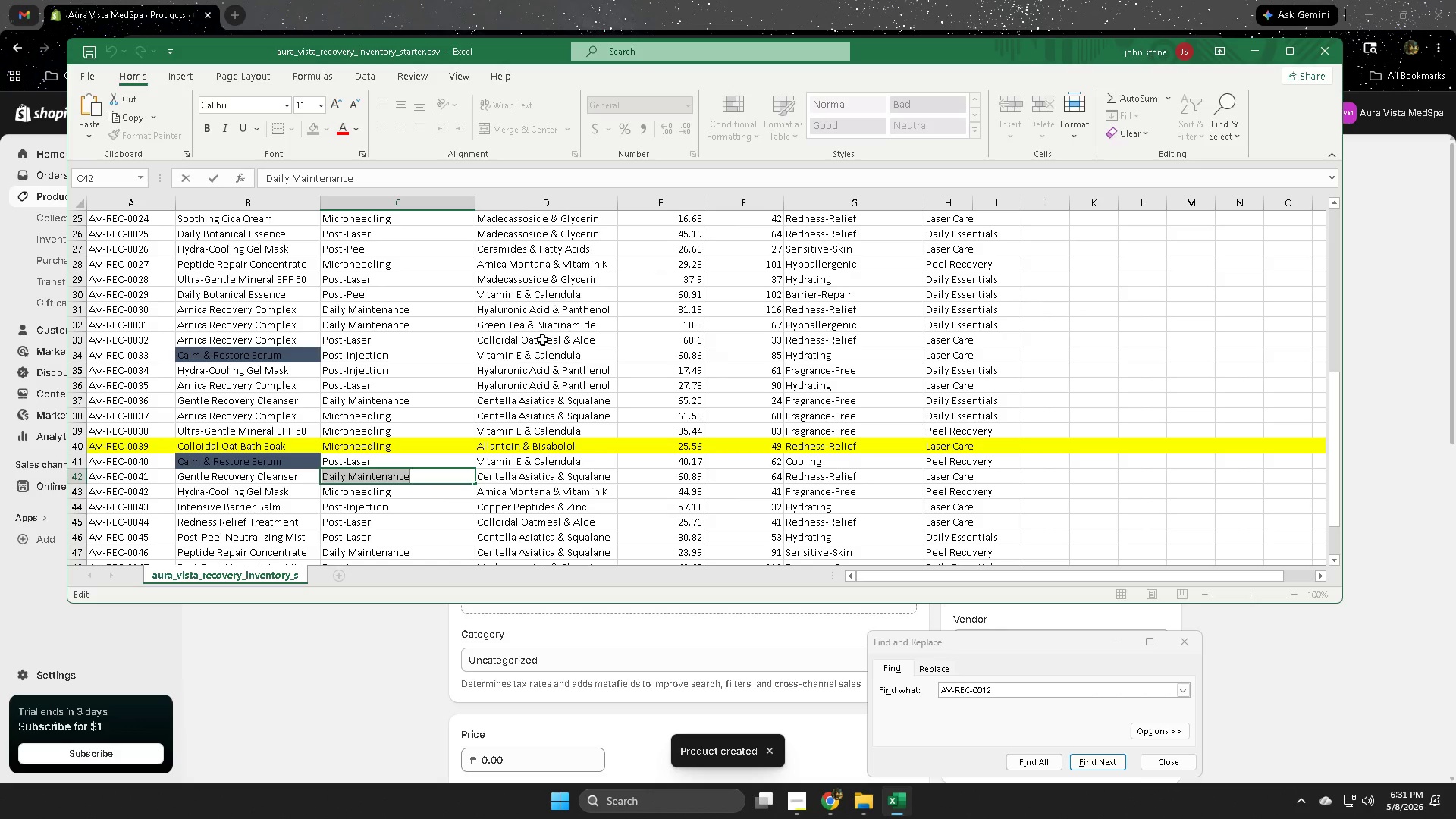 
scroll: coordinate [542, 340], scroll_direction: down, amount: 4.0
 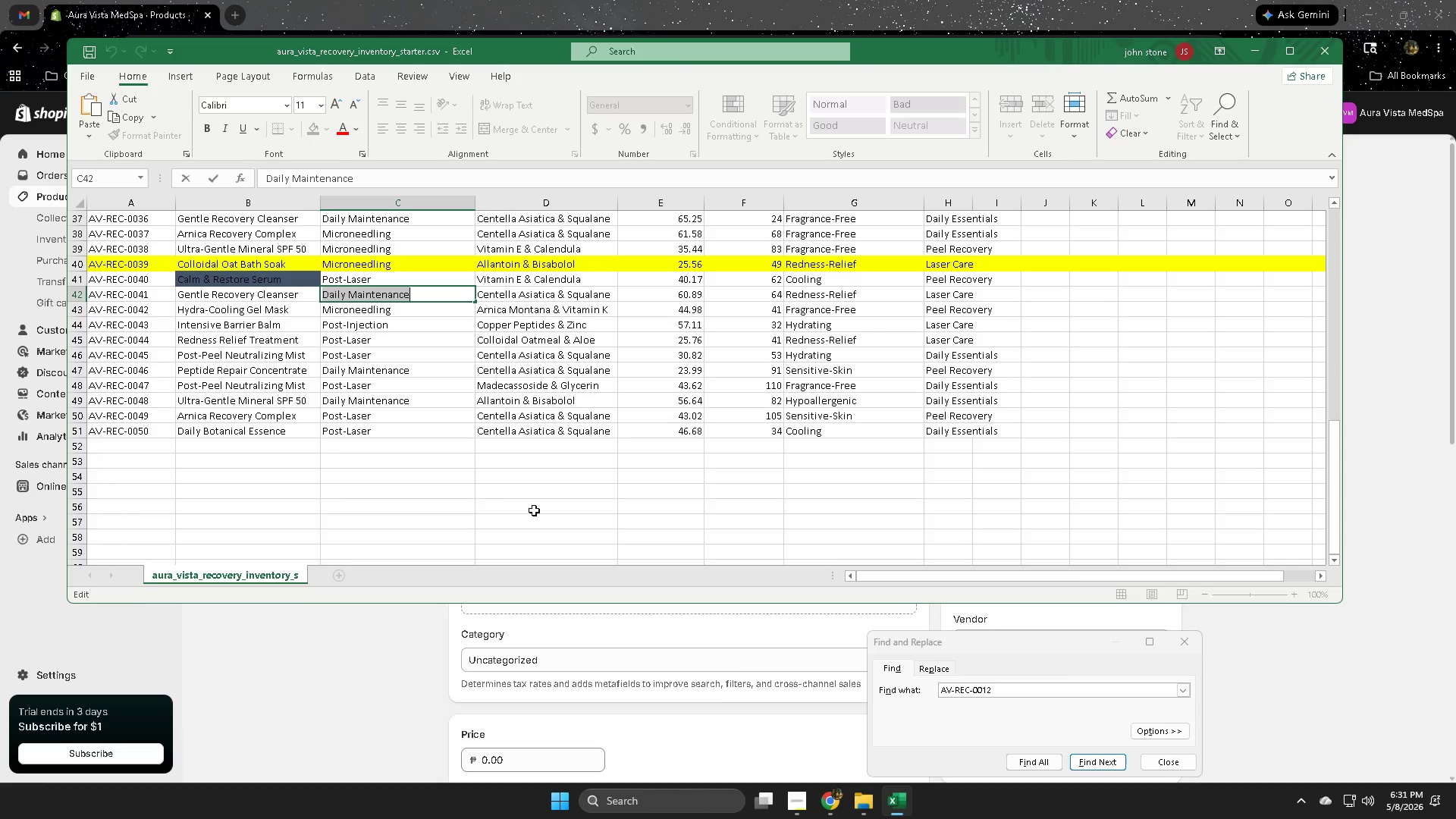 
scroll: coordinate [353, 467], scroll_direction: up, amount: 3.0
 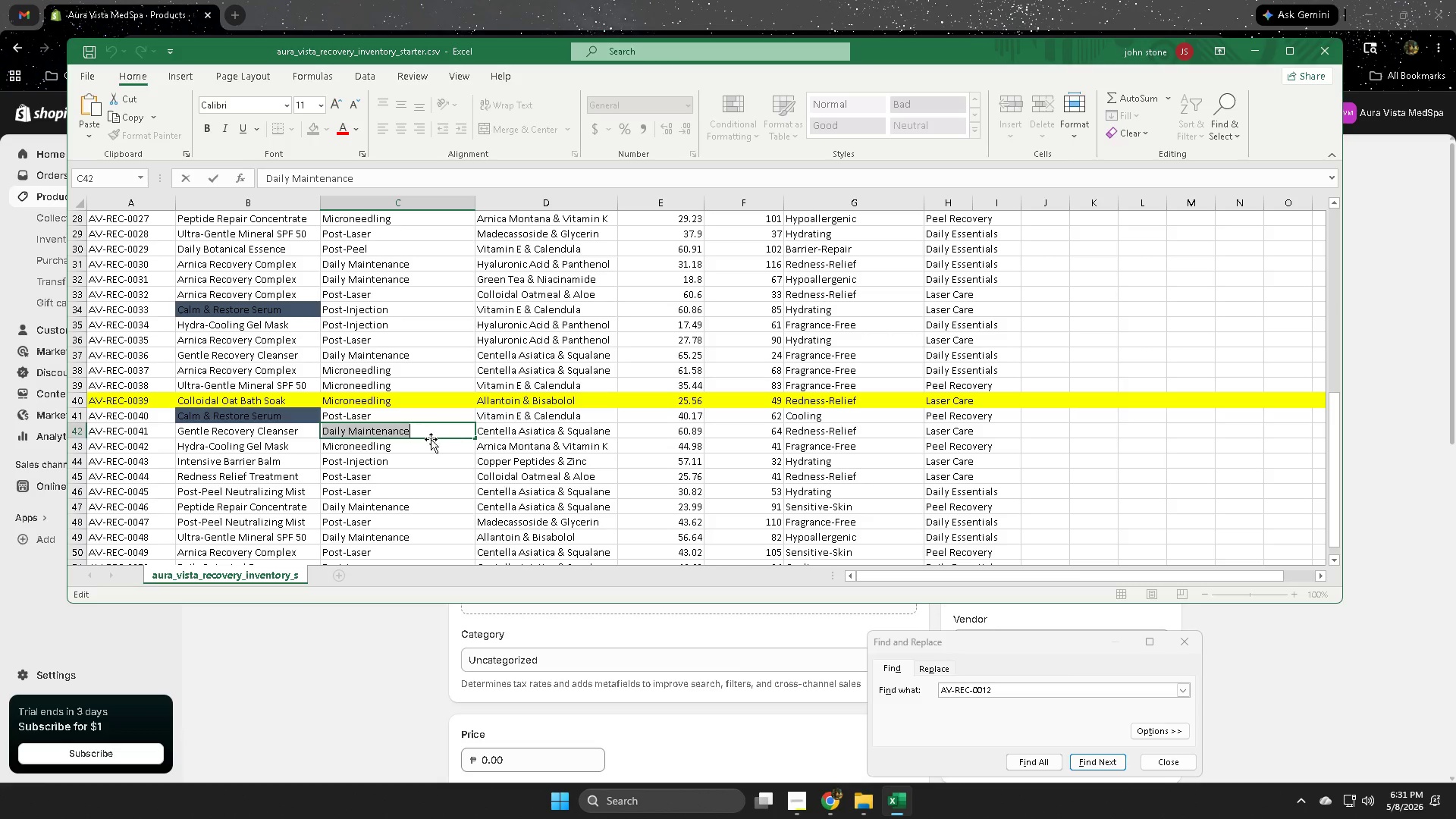 
left_click([571, 0])
 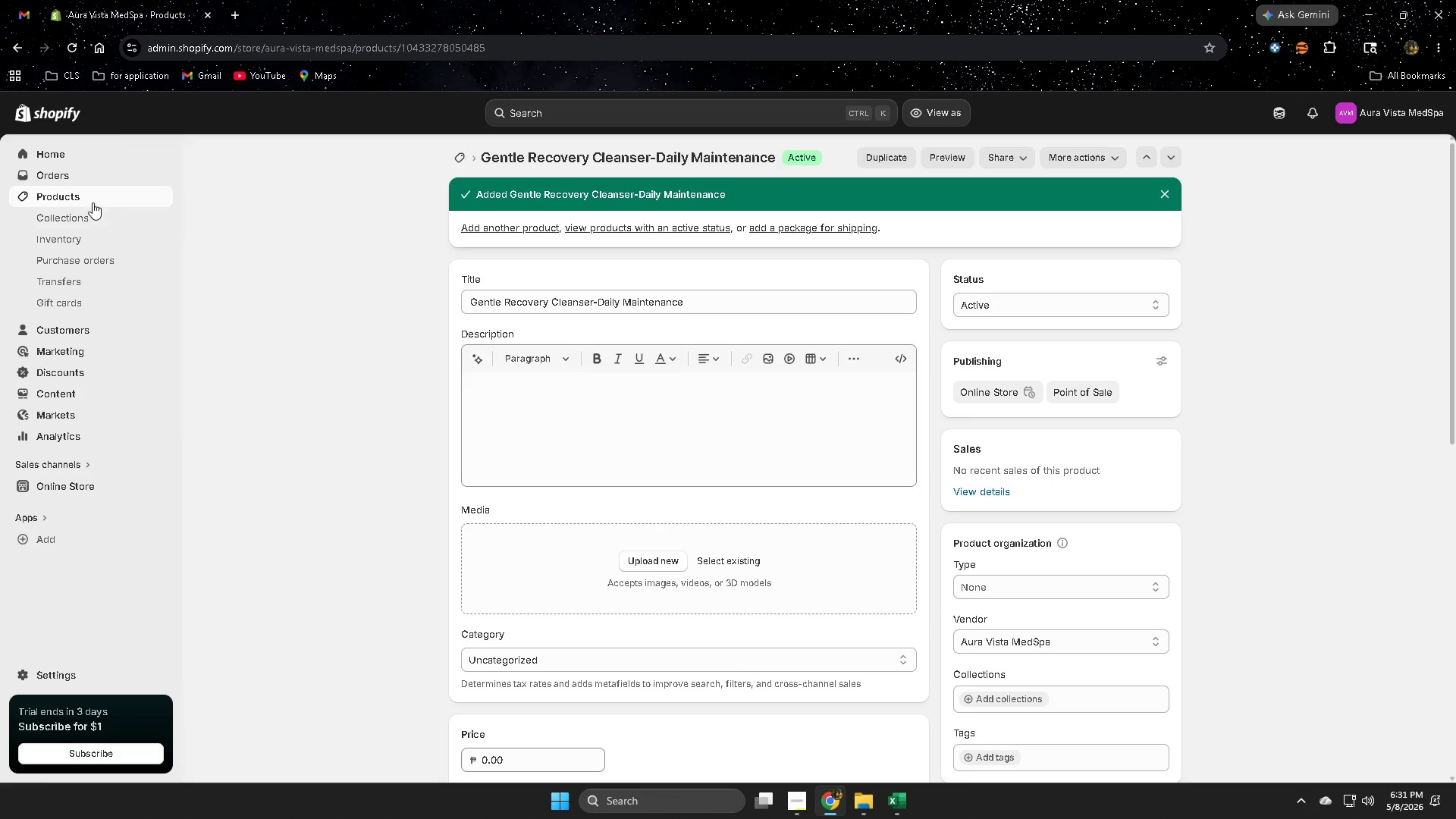 
left_click([93, 199])
 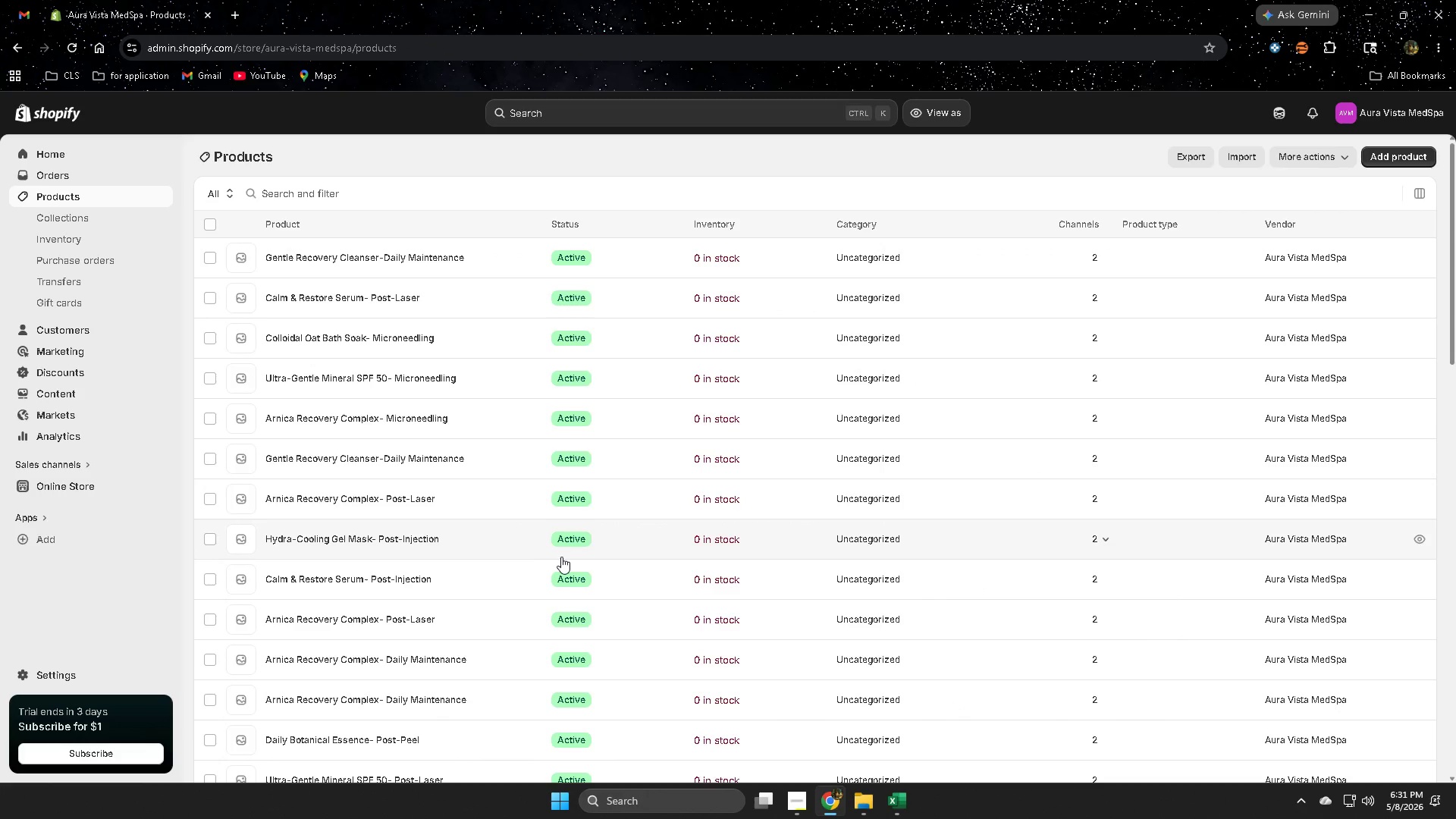 
scroll: coordinate [764, 487], scroll_direction: down, amount: 2.0
 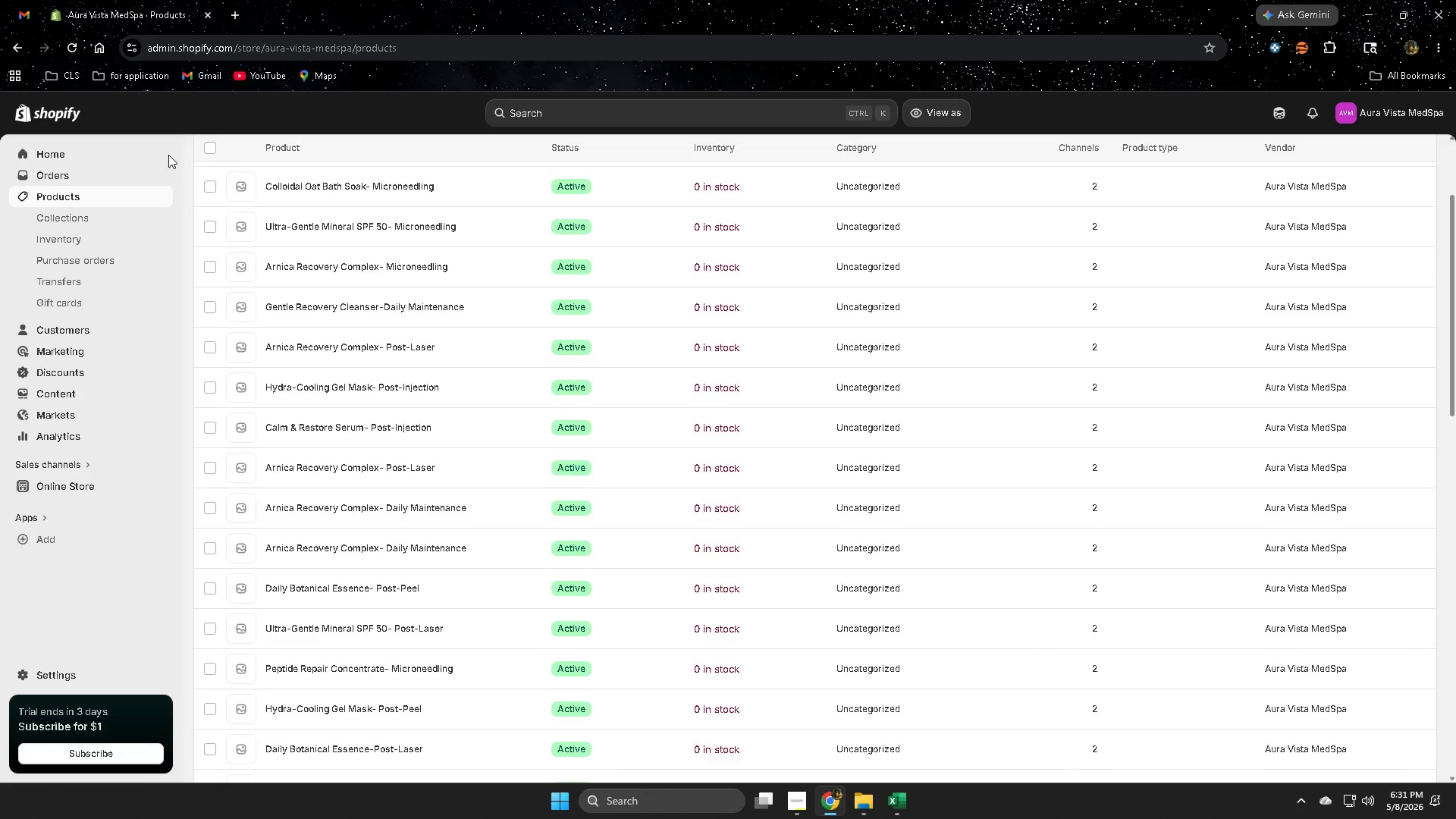 
scroll: coordinate [215, 301], scroll_direction: up, amount: 2.0
 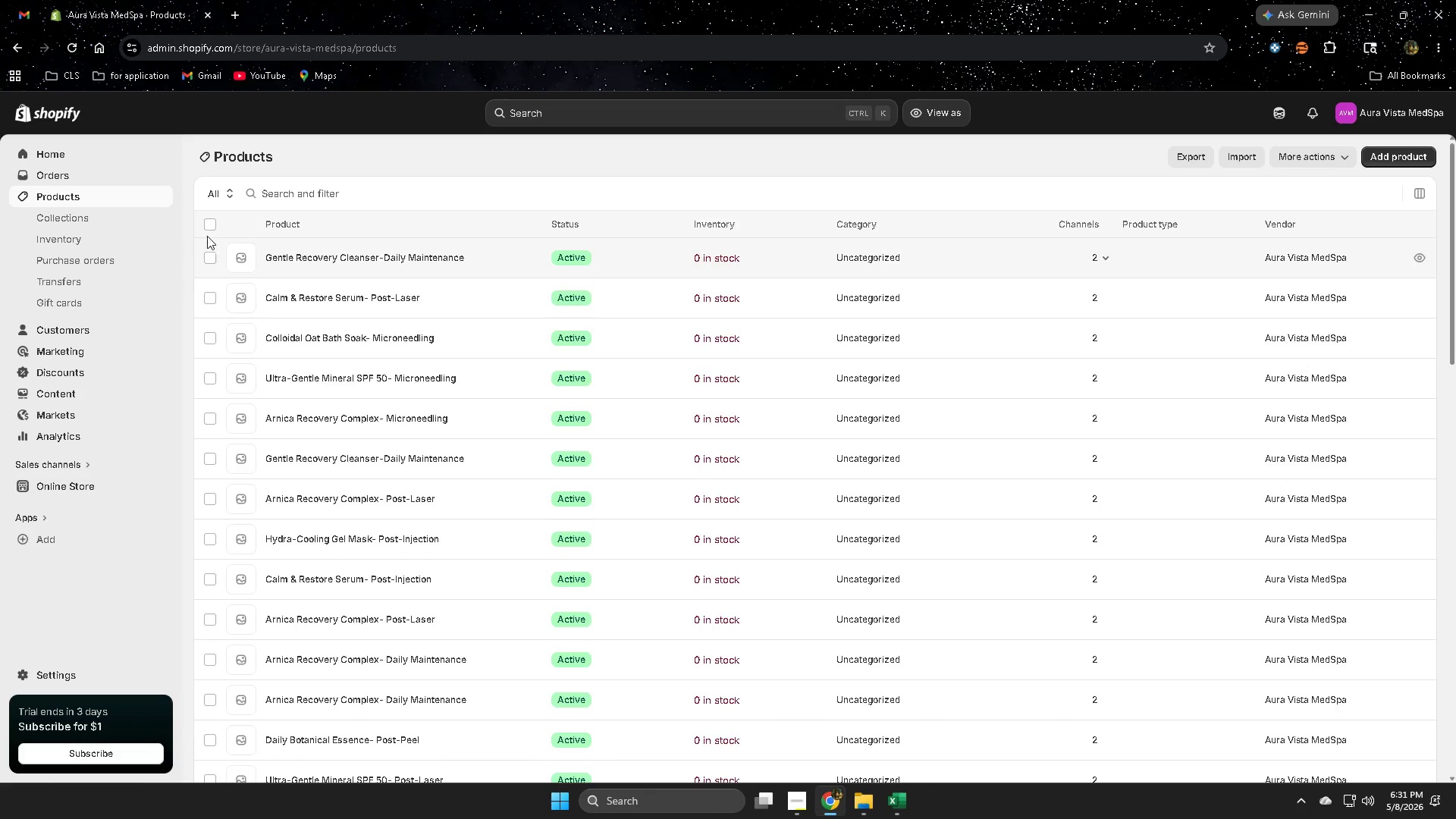 
left_click([208, 225])
 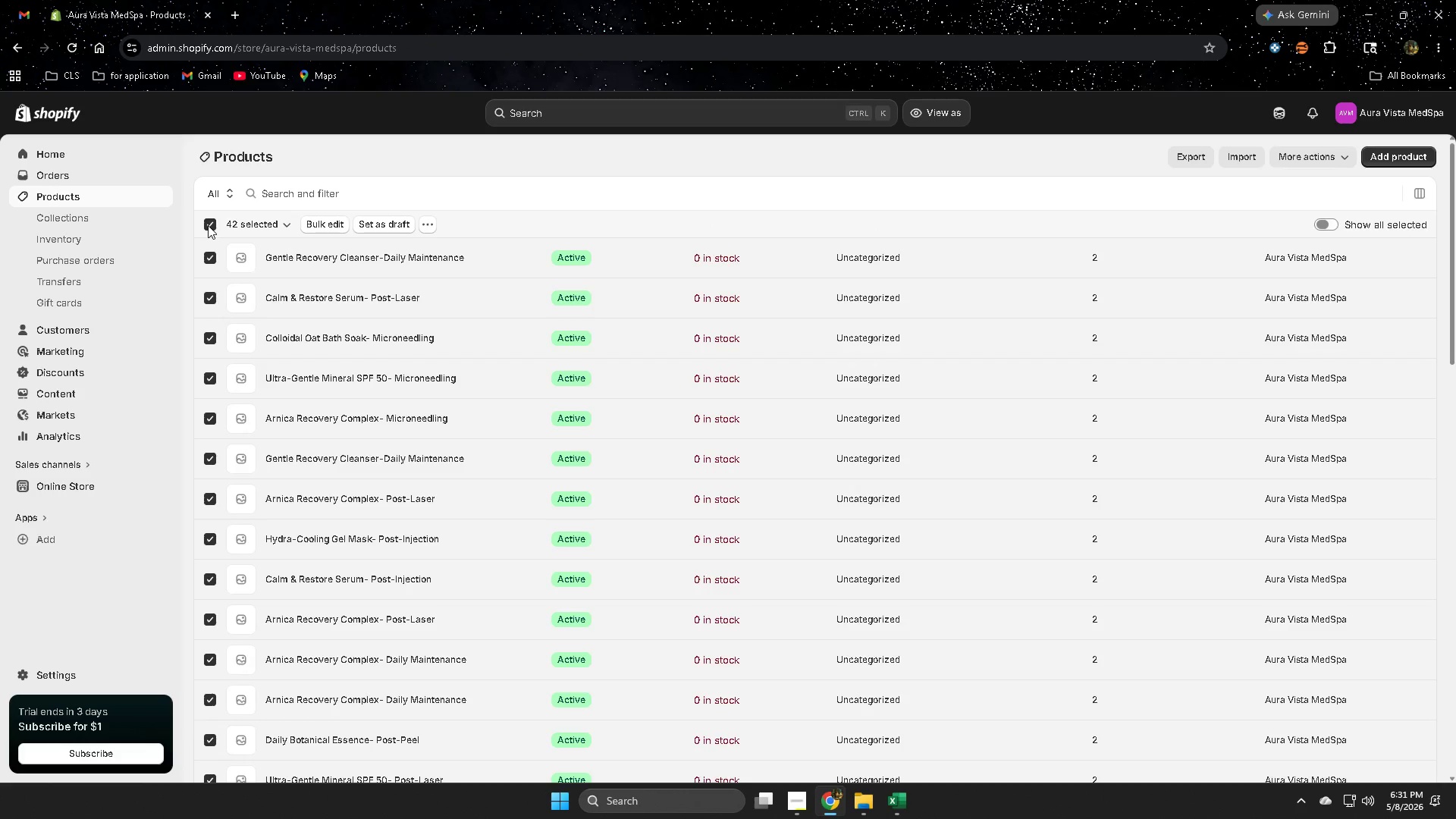 
left_click([208, 225])
 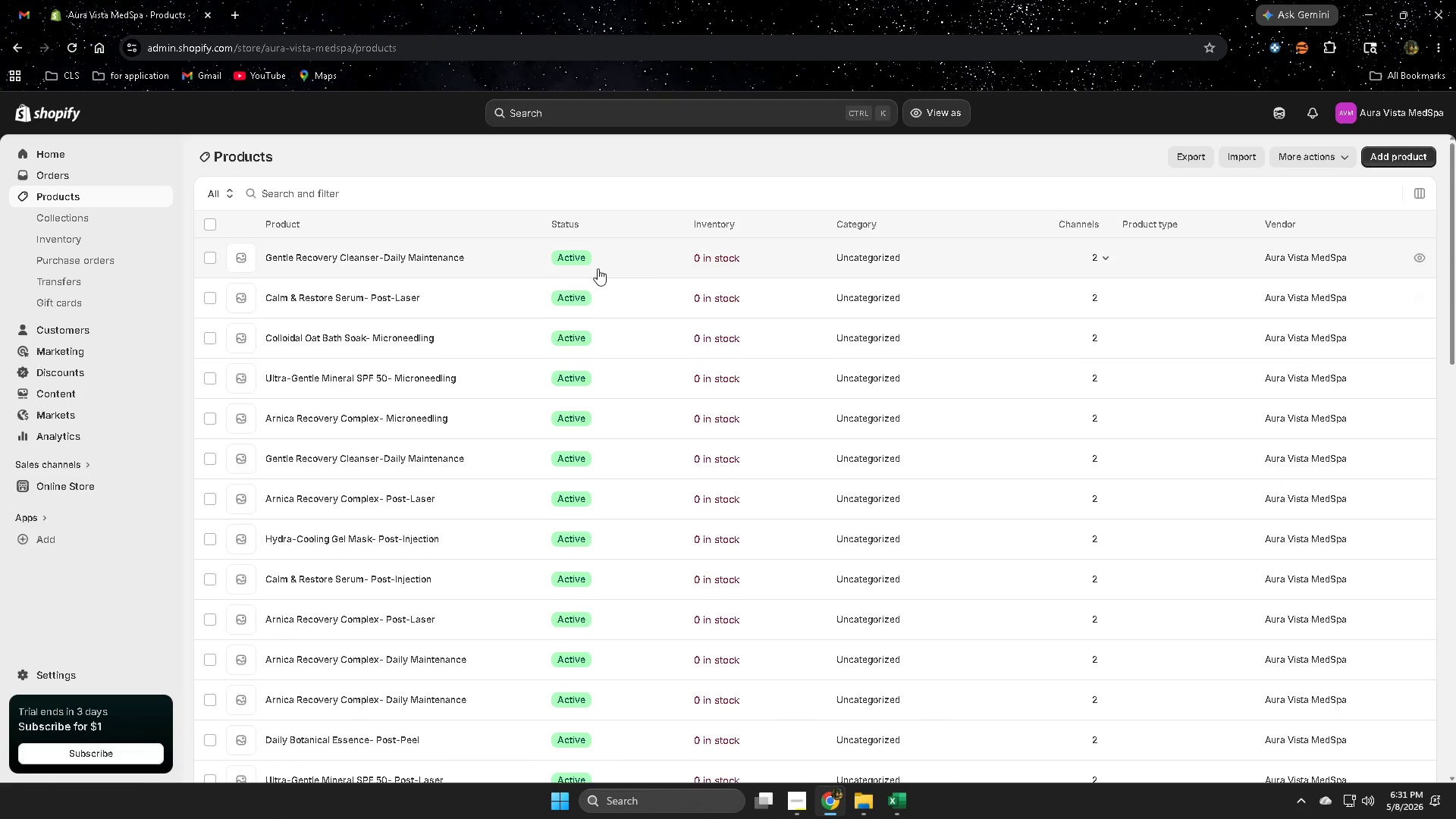 
left_click([620, 264])
 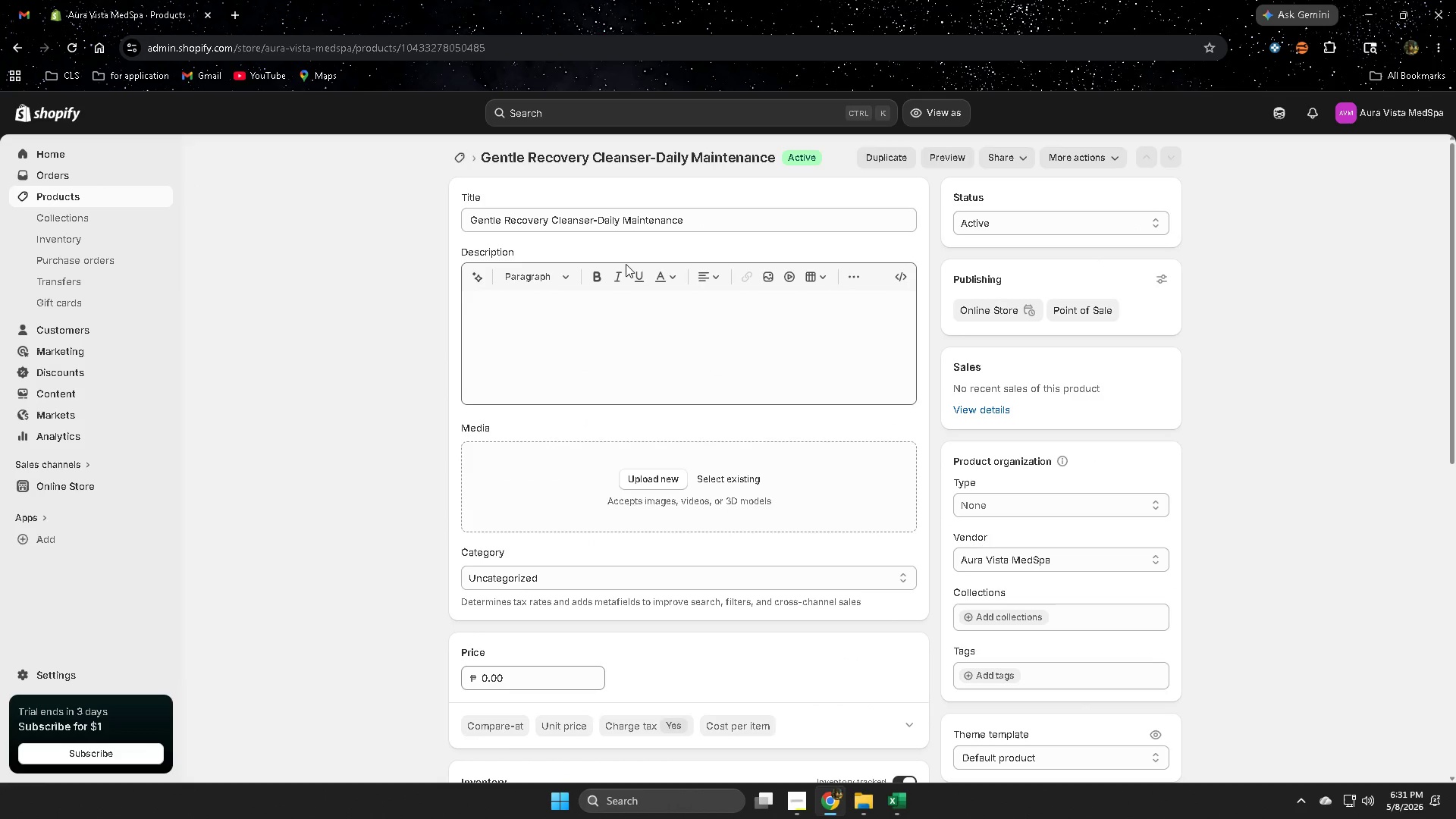 
scroll: coordinate [660, 543], scroll_direction: down, amount: 4.0
 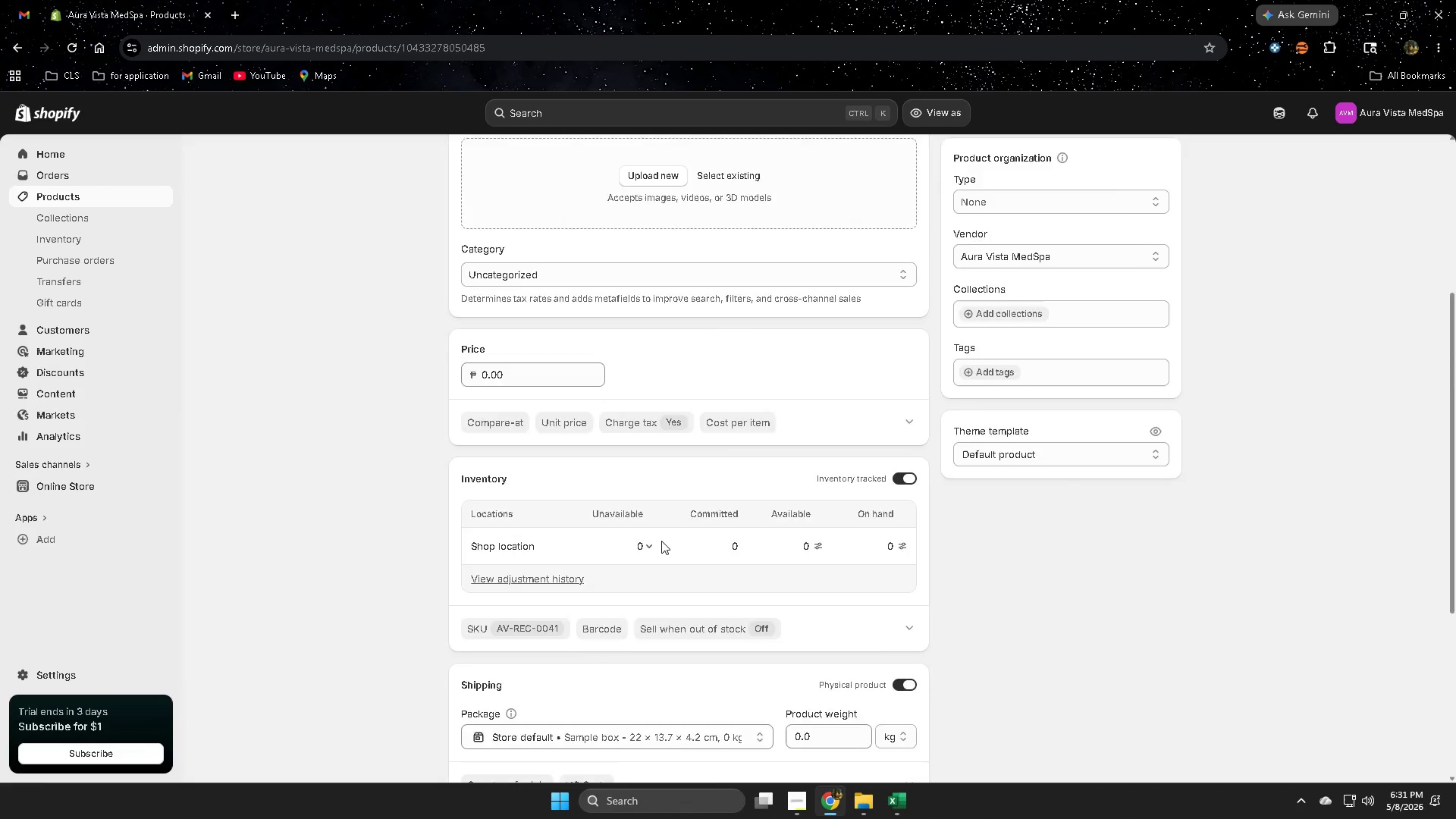 
scroll: coordinate [661, 541], scroll_direction: up, amount: 3.0
 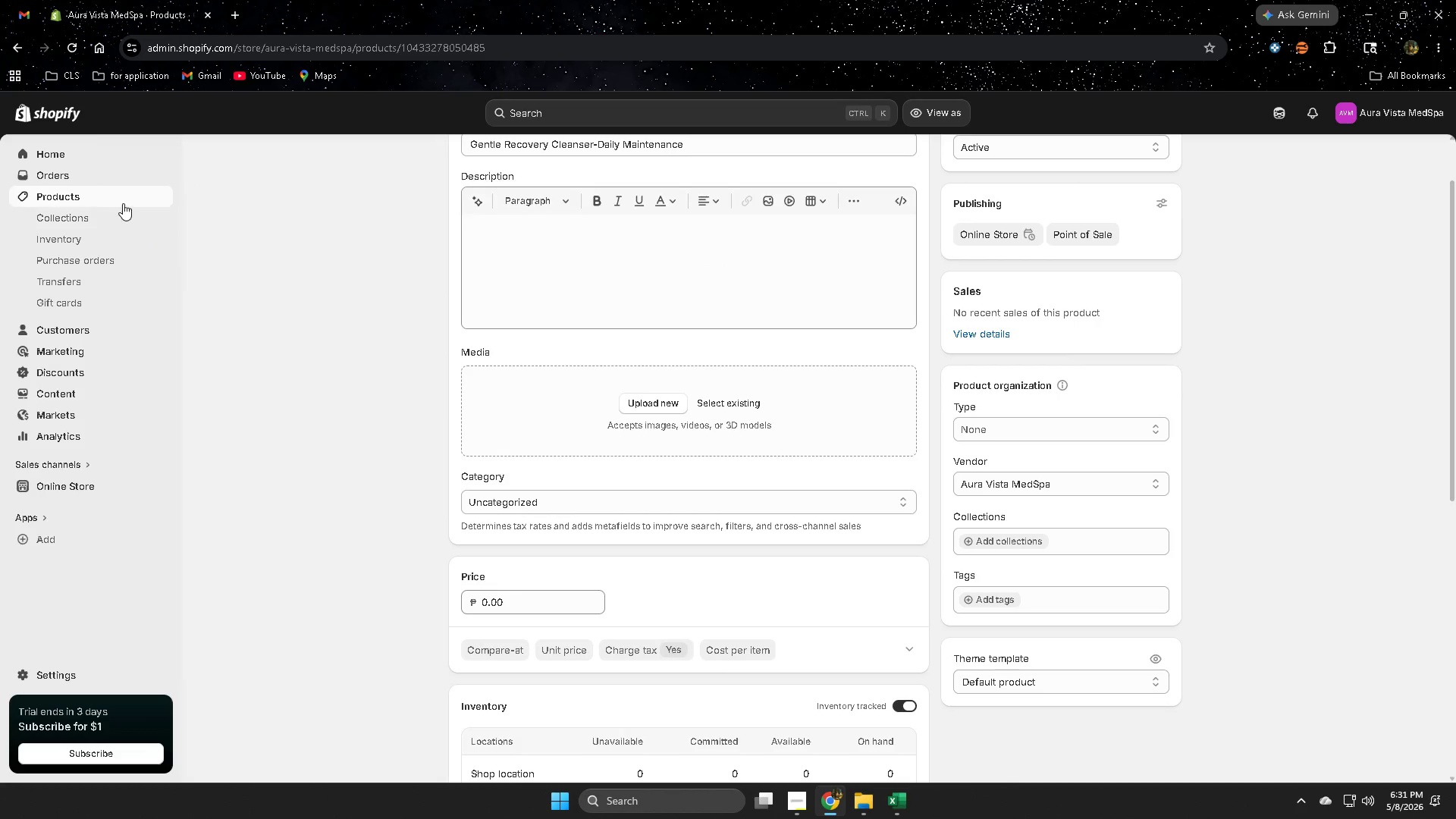 
left_click([122, 203])
 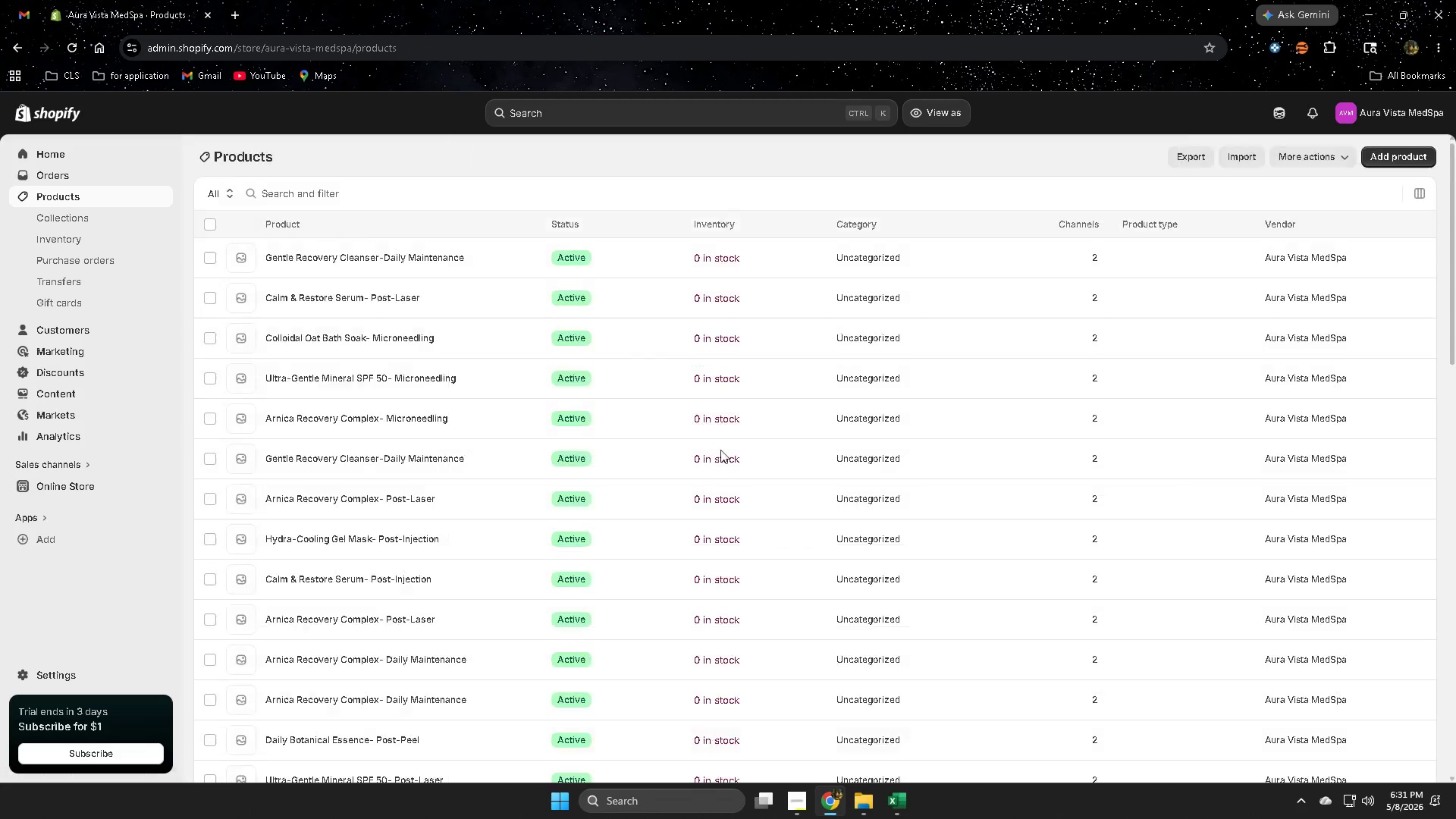 
scroll: coordinate [726, 498], scroll_direction: down, amount: 1.0
 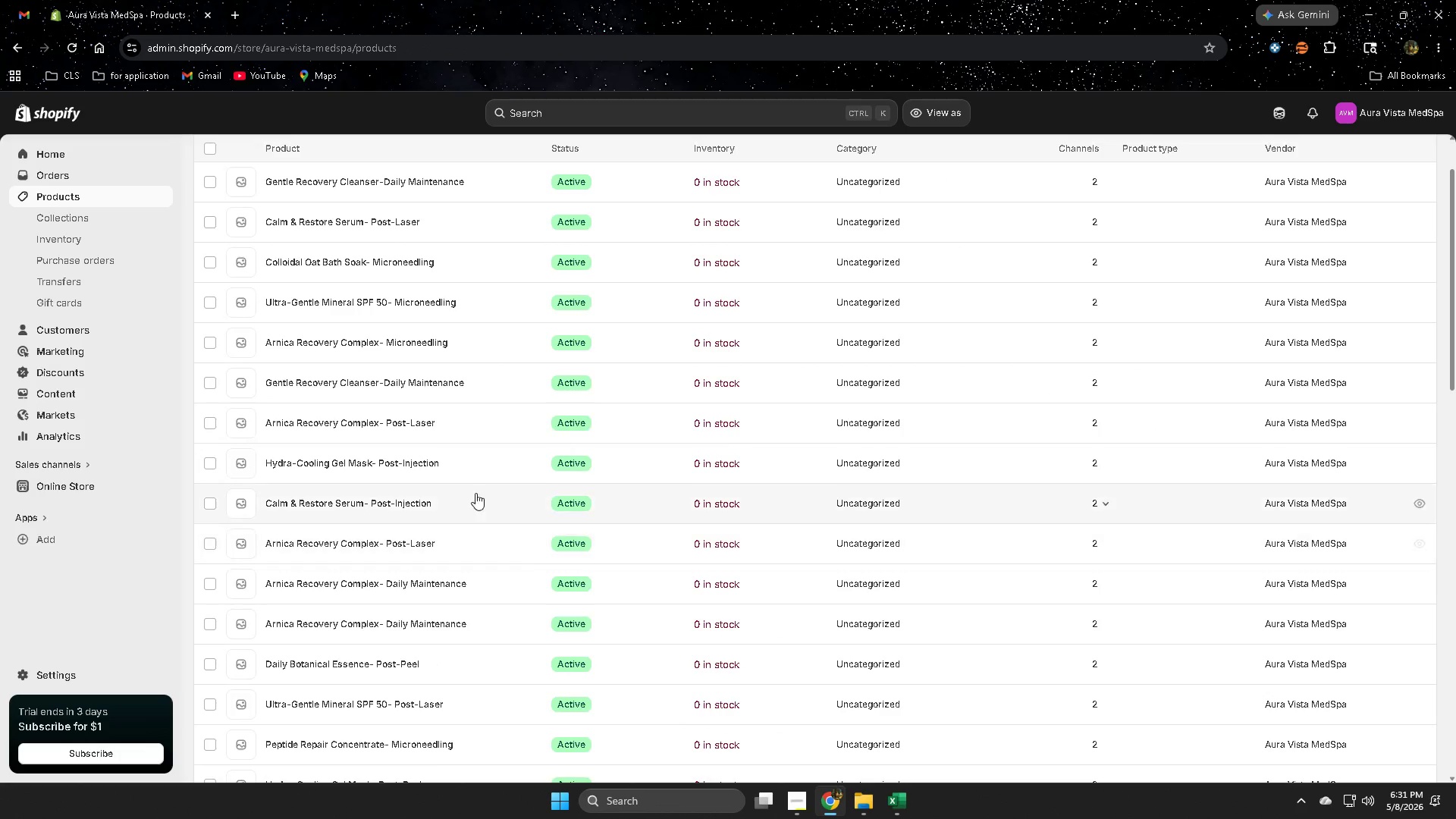 
left_click([455, 464])
 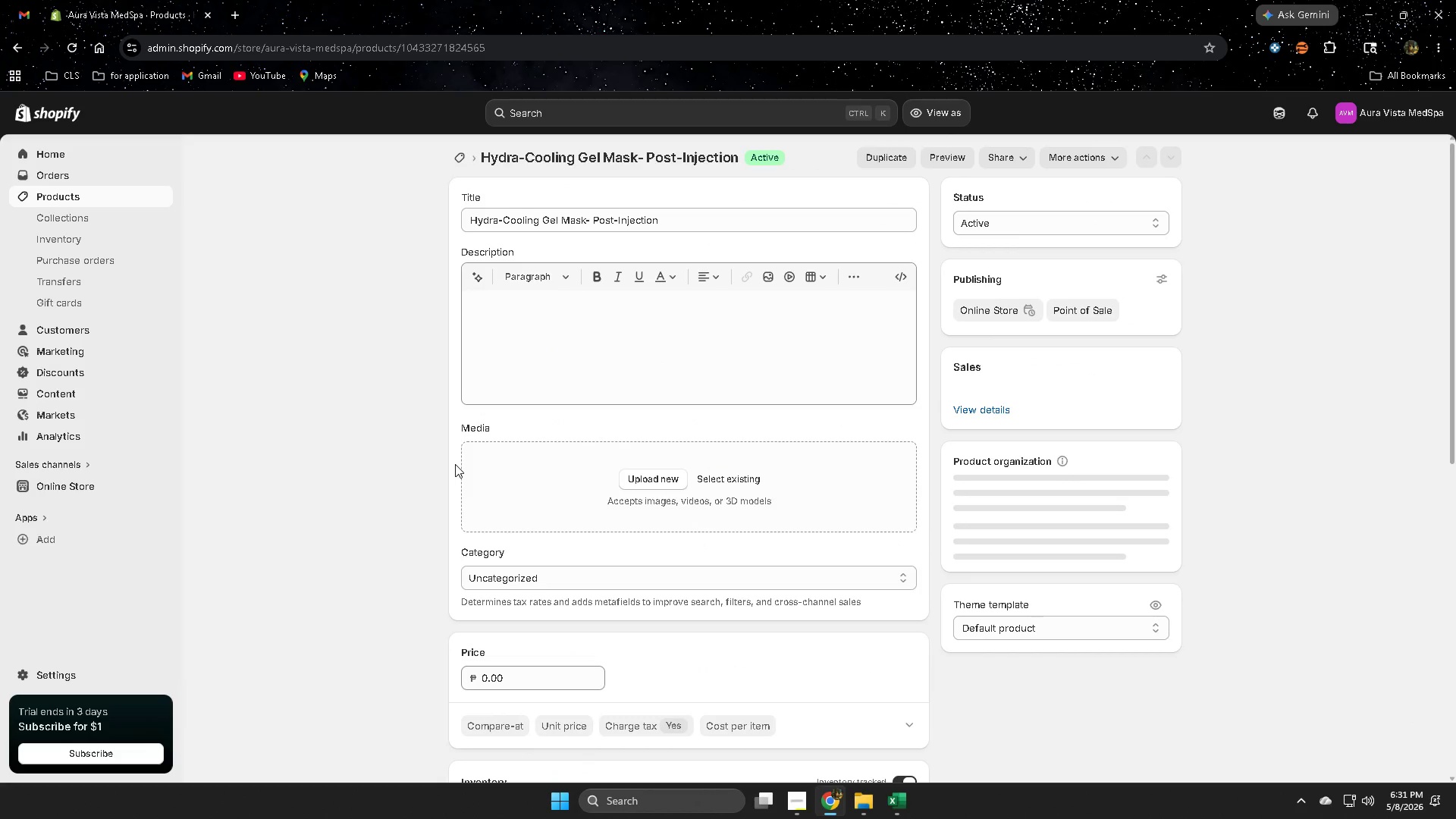 
scroll: coordinate [450, 474], scroll_direction: down, amount: 2.0
 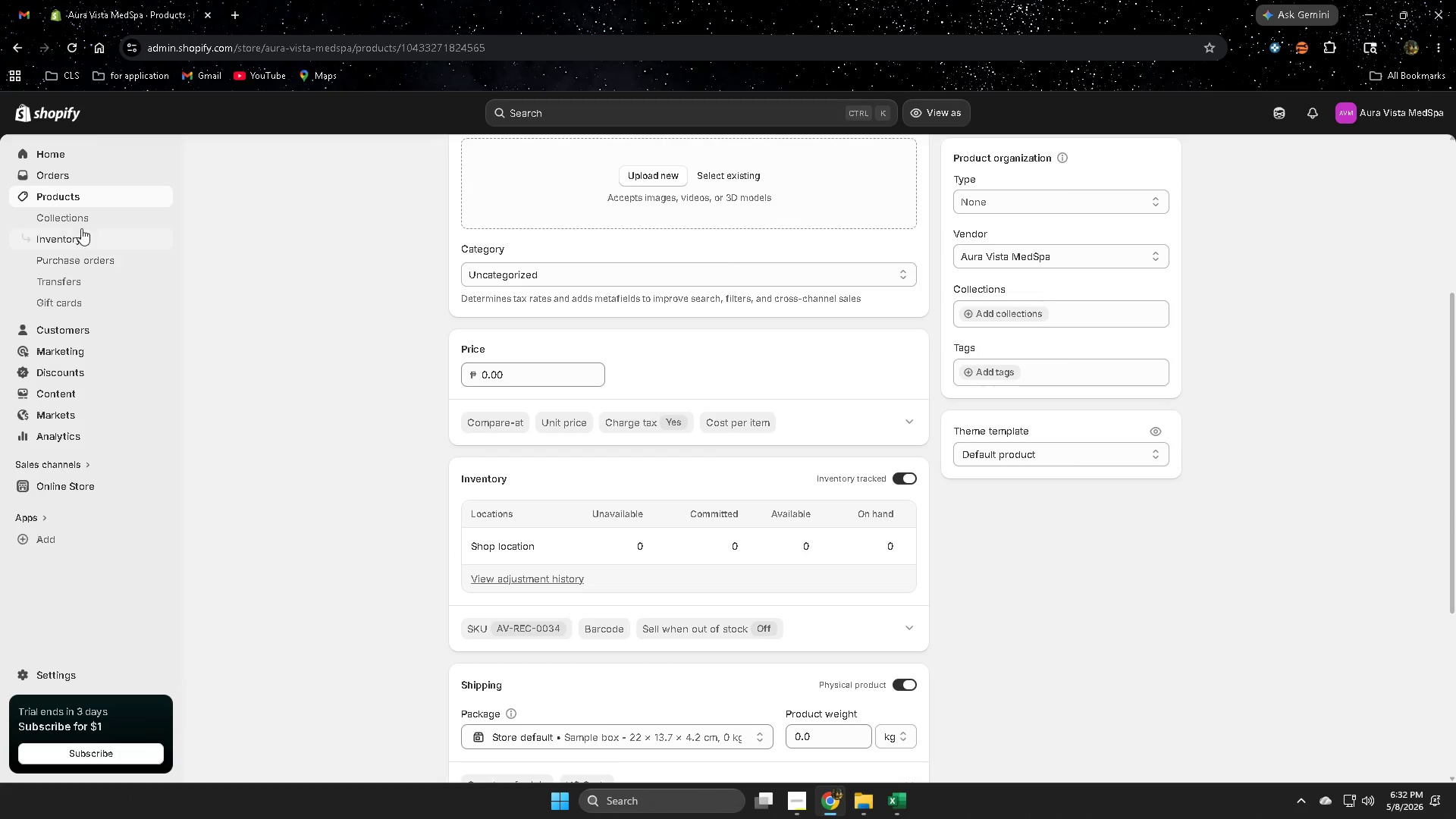 
left_click([93, 198])
 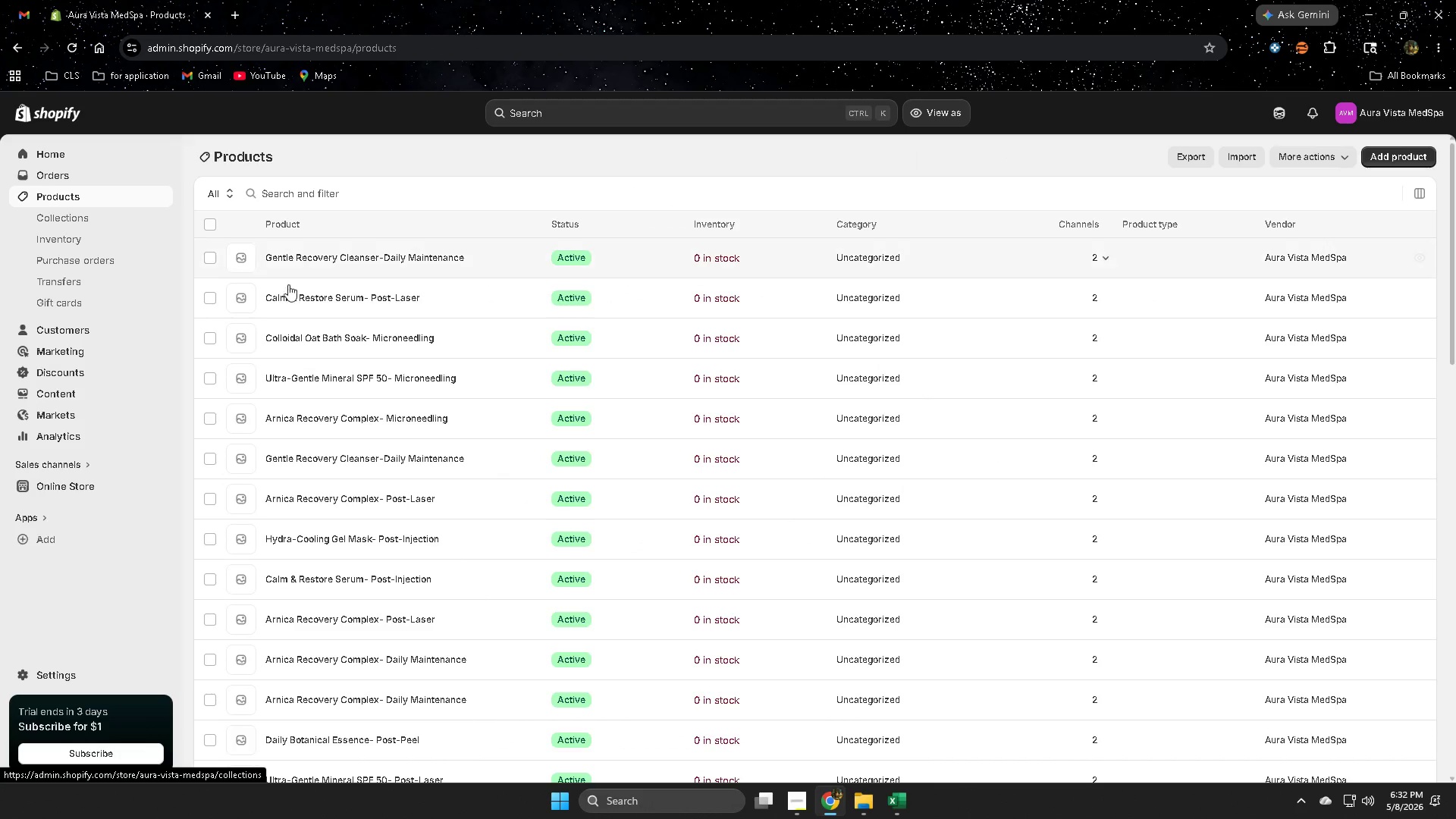 
left_click([494, 424])
 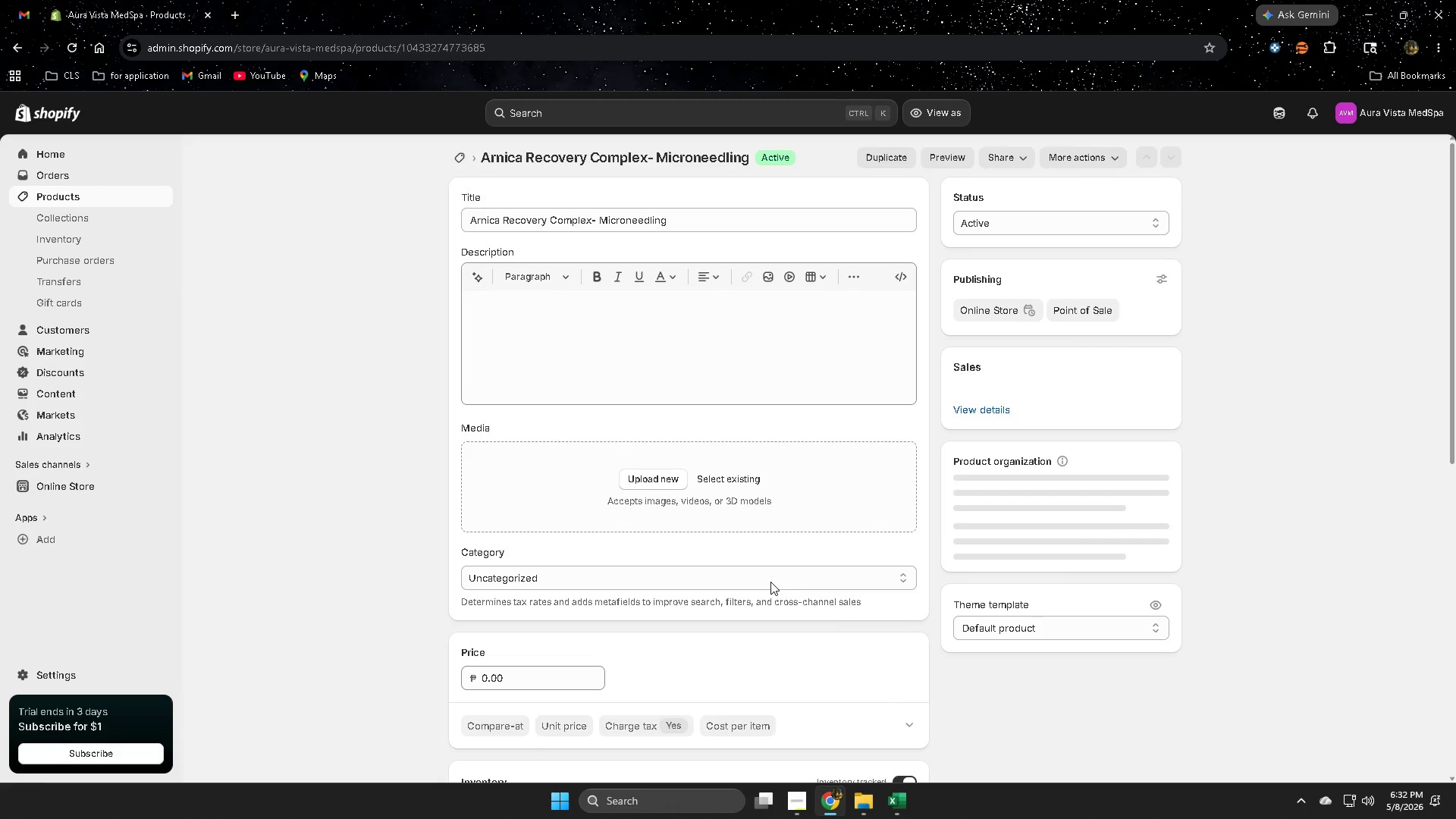 
scroll: coordinate [770, 582], scroll_direction: down, amount: 2.0
 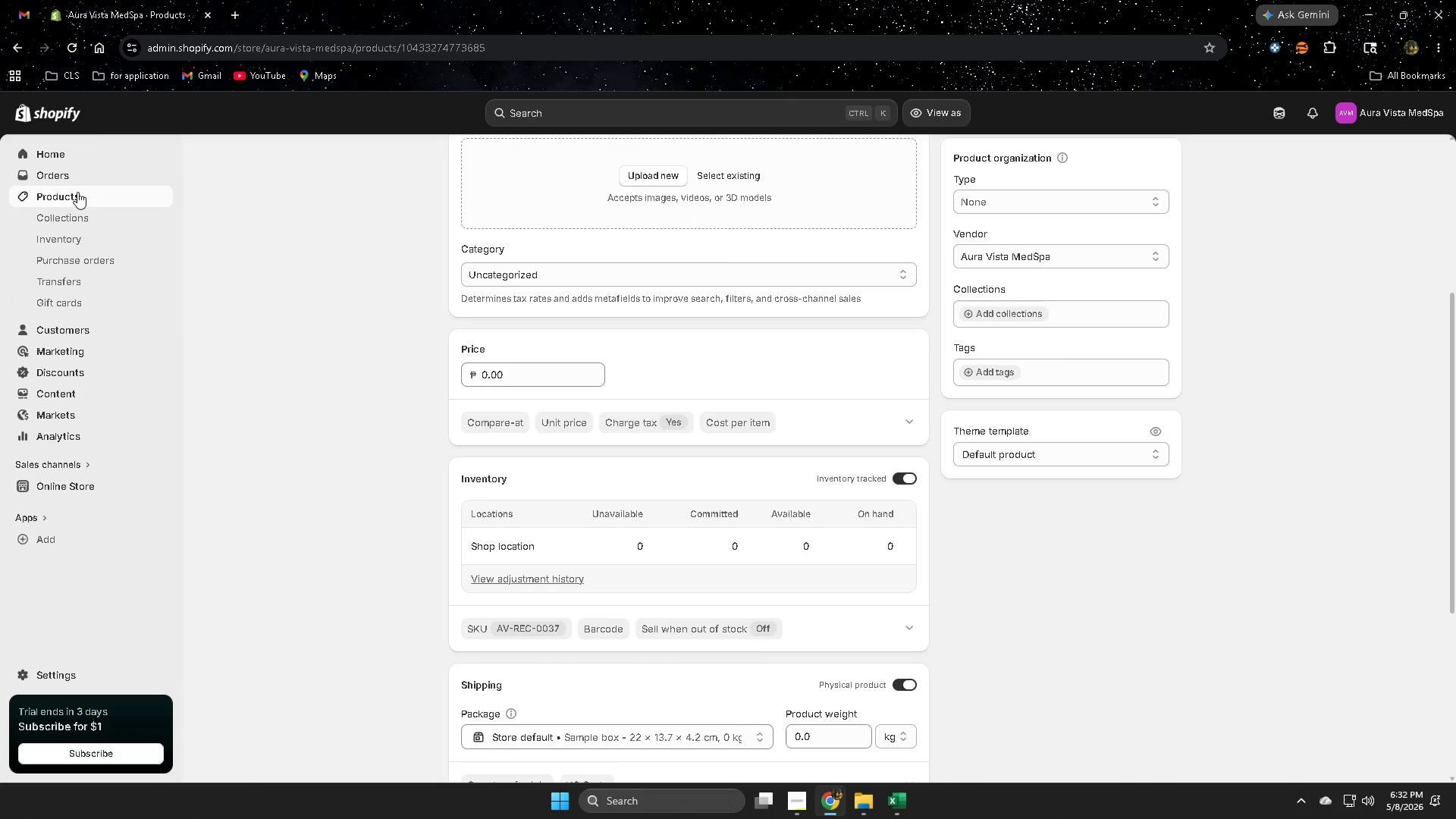 
left_click([77, 195])
 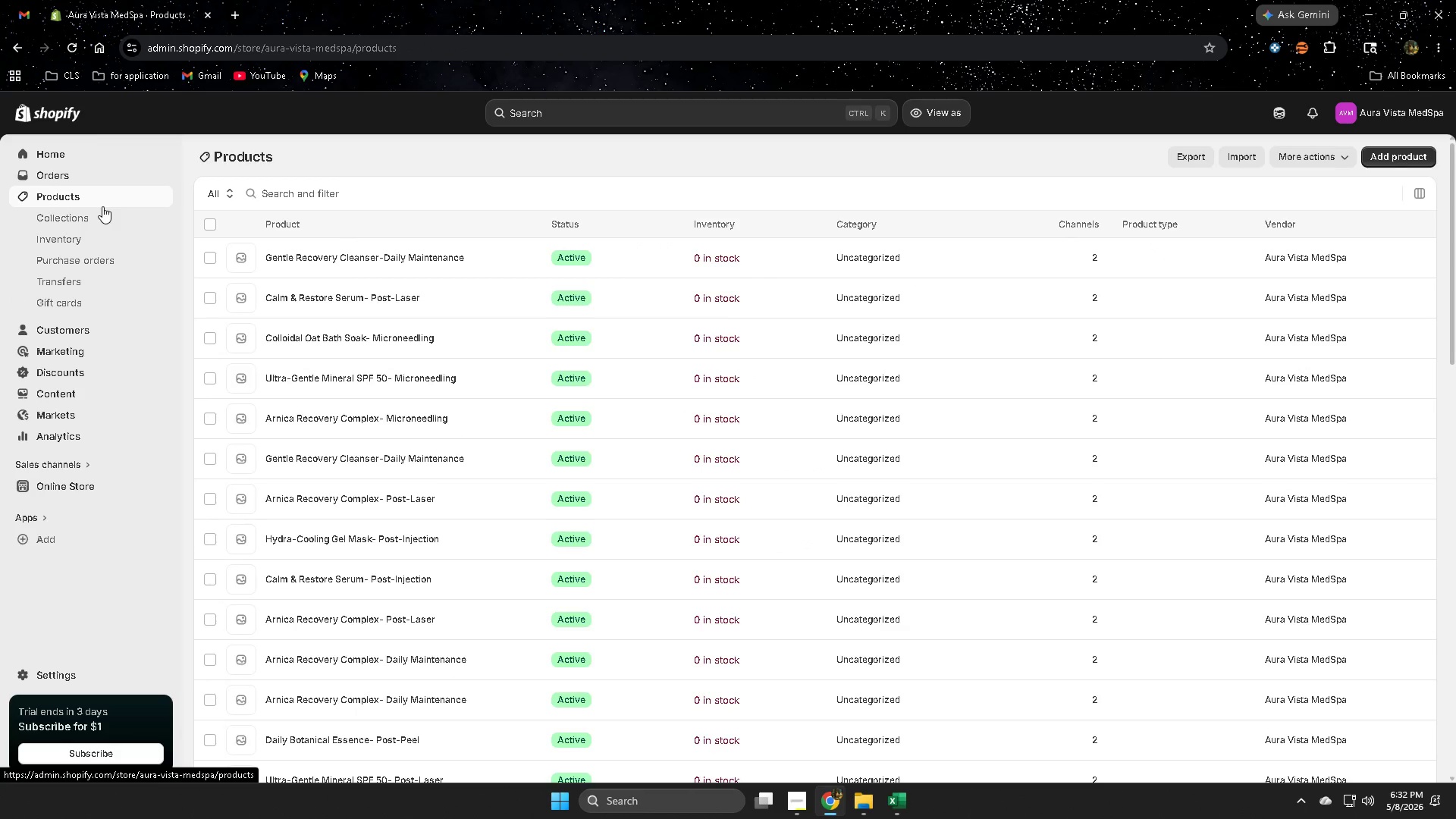 
left_click([494, 425])
 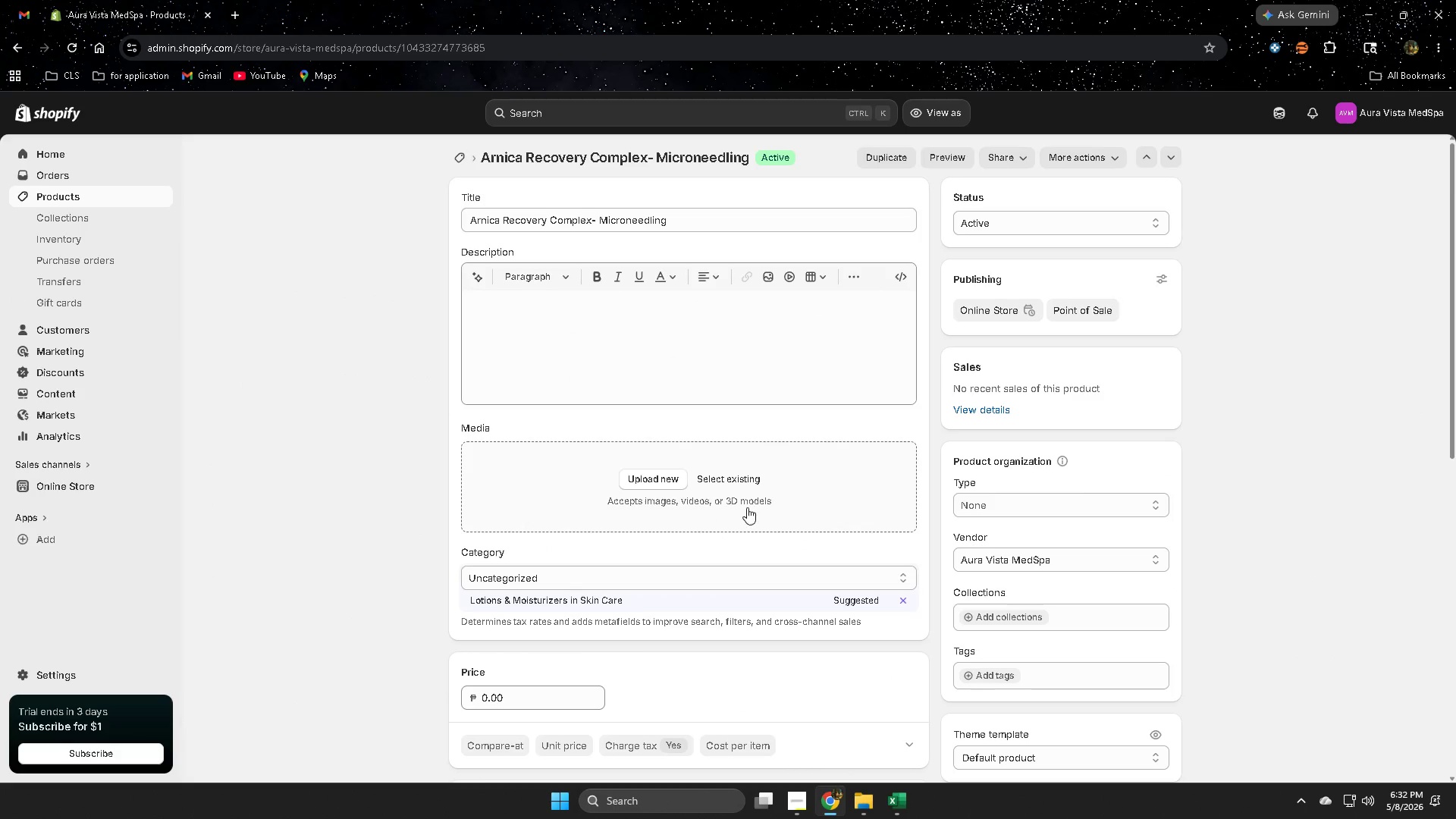 
scroll: coordinate [747, 507], scroll_direction: down, amount: 3.0
 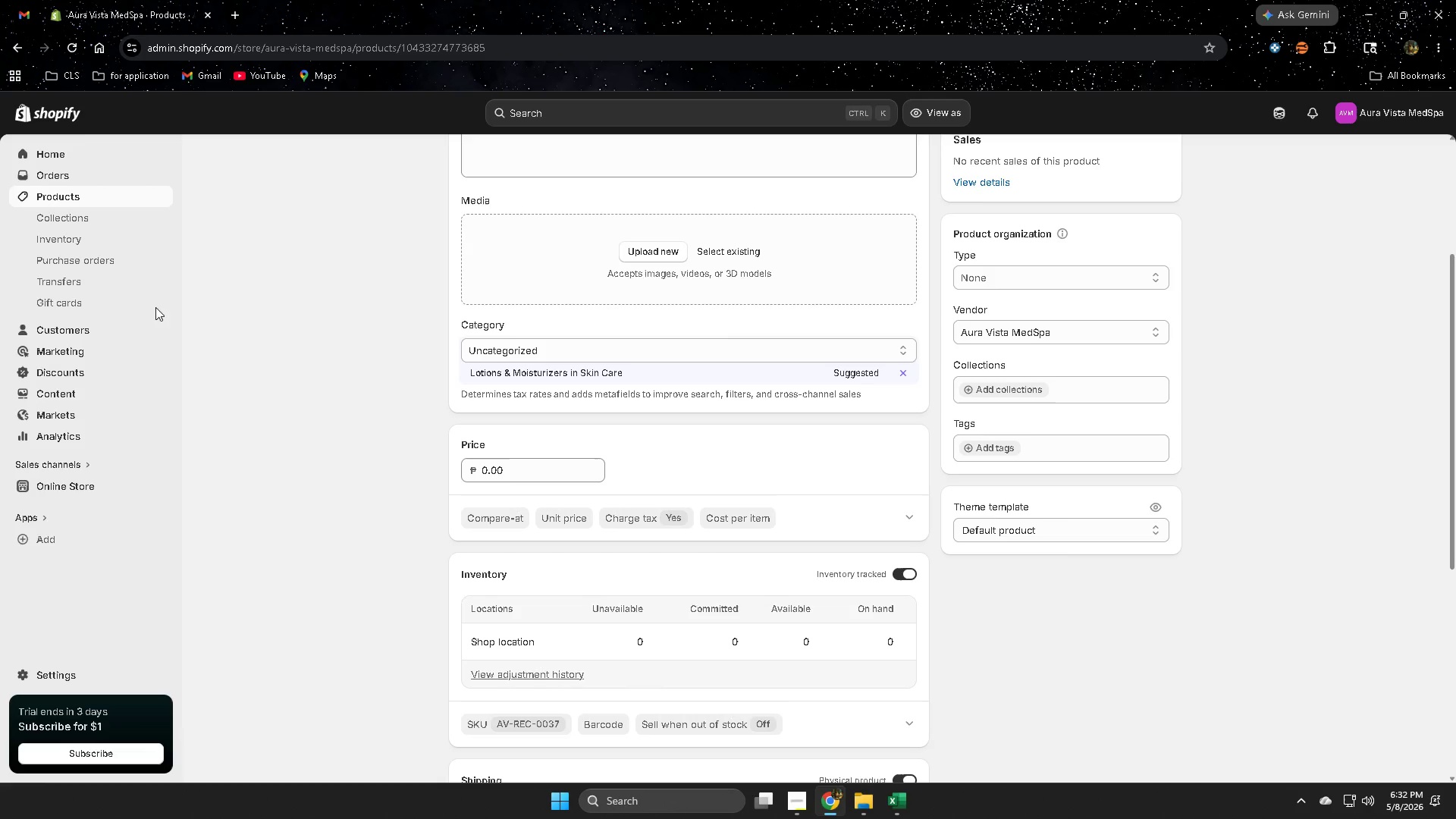 
scroll: coordinate [275, 322], scroll_direction: up, amount: 3.0
 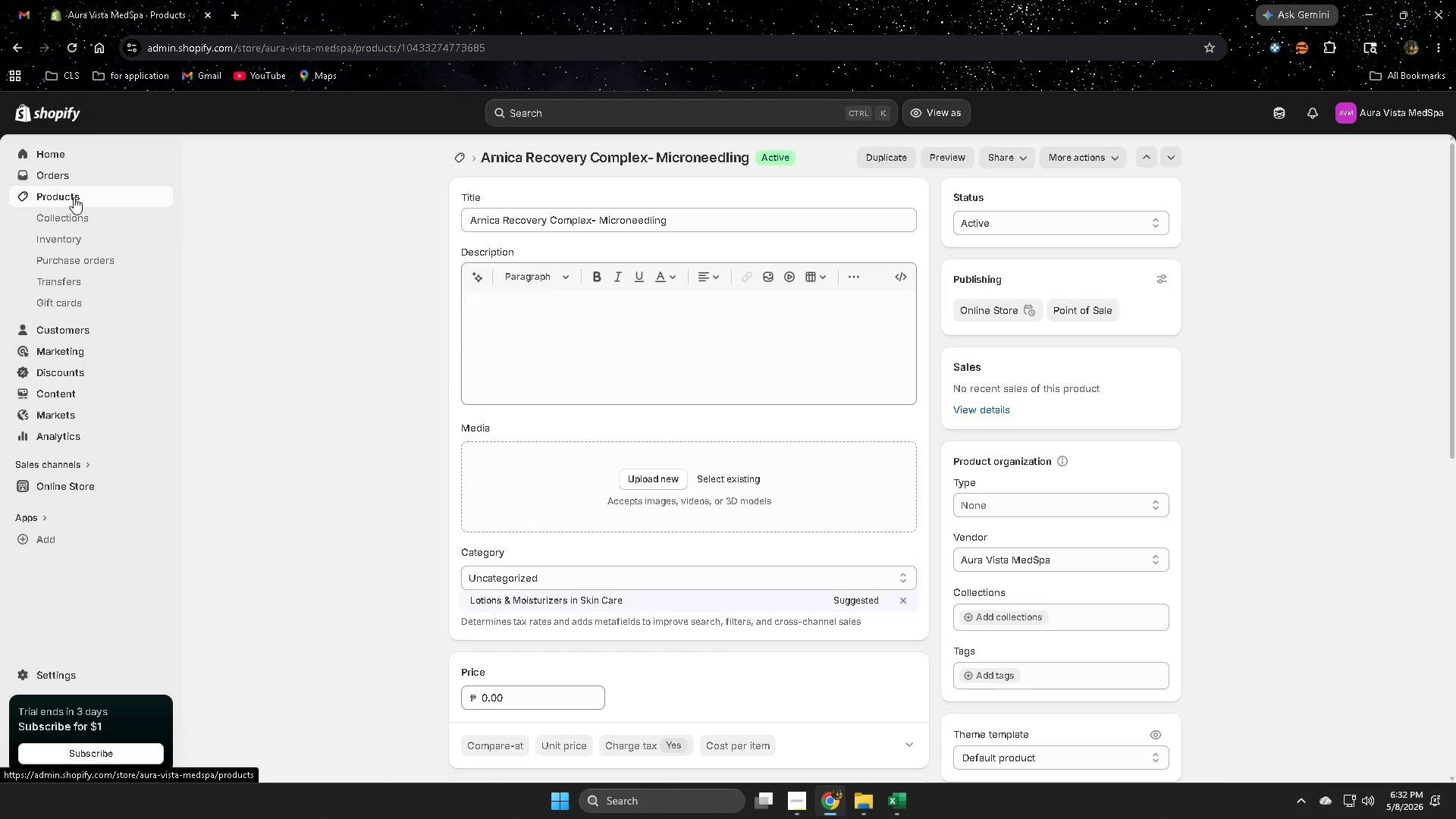 
left_click([74, 197])
 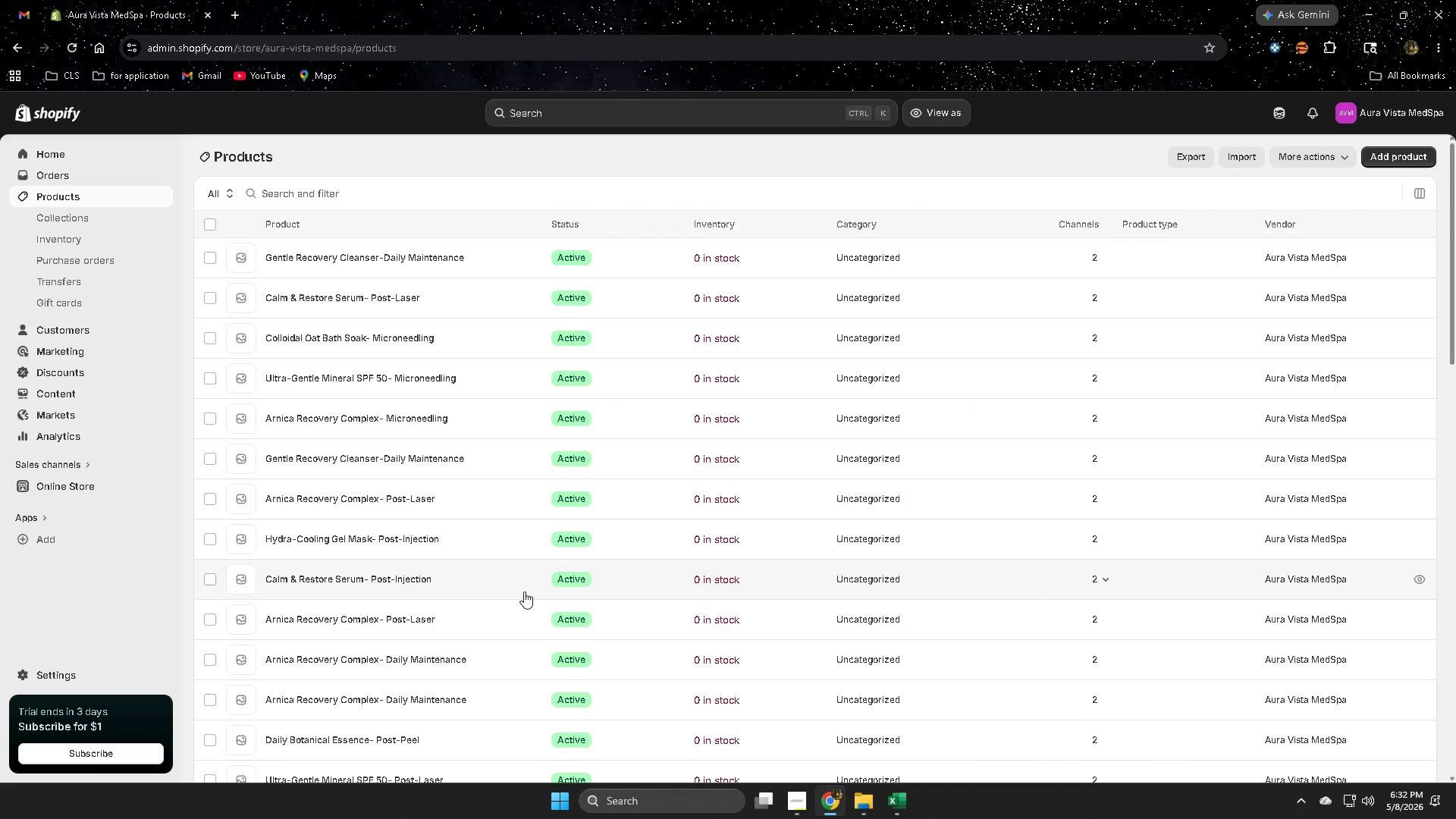 
left_click([410, 542])
 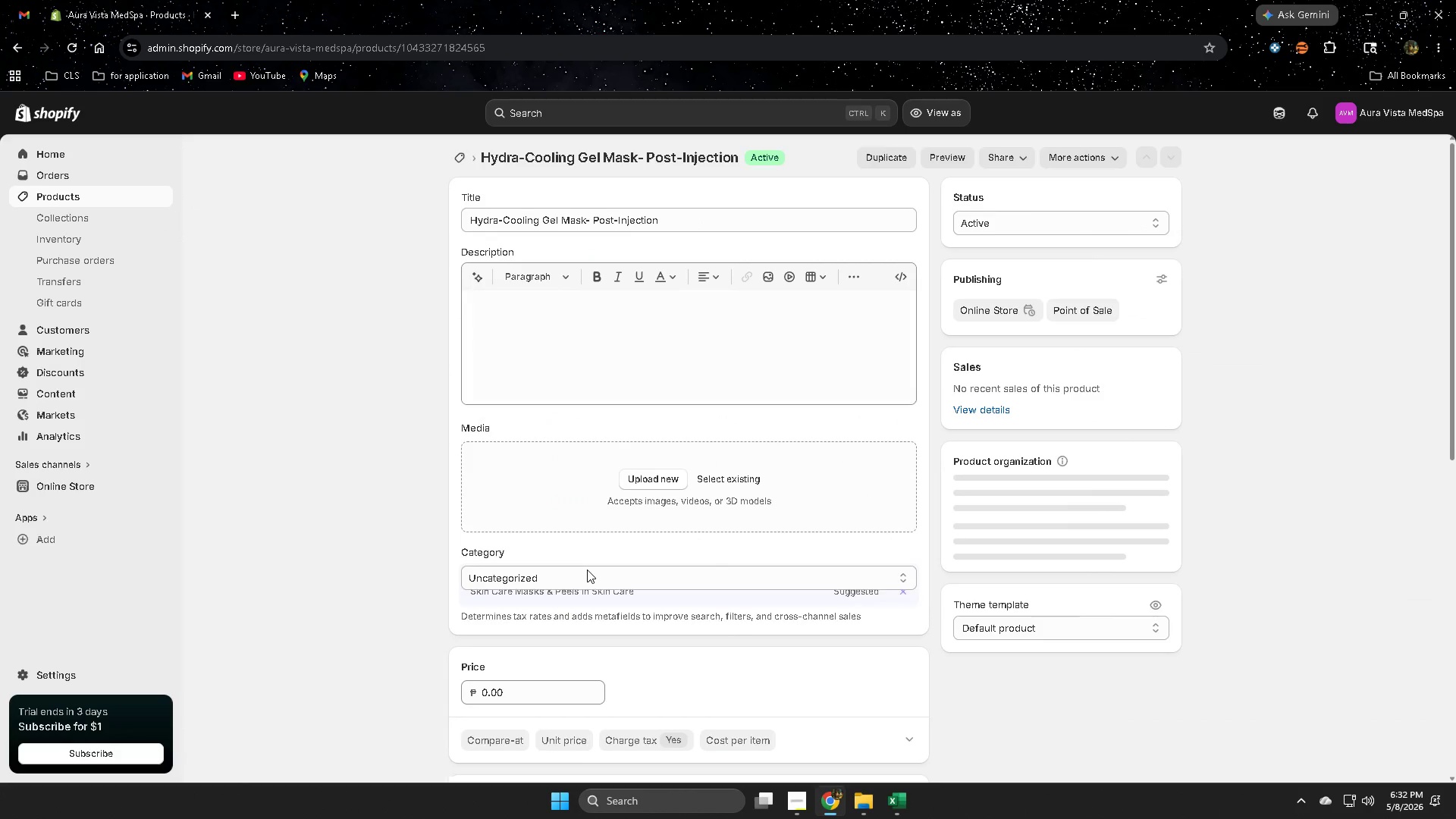 
scroll: coordinate [882, 607], scroll_direction: down, amount: 5.0
 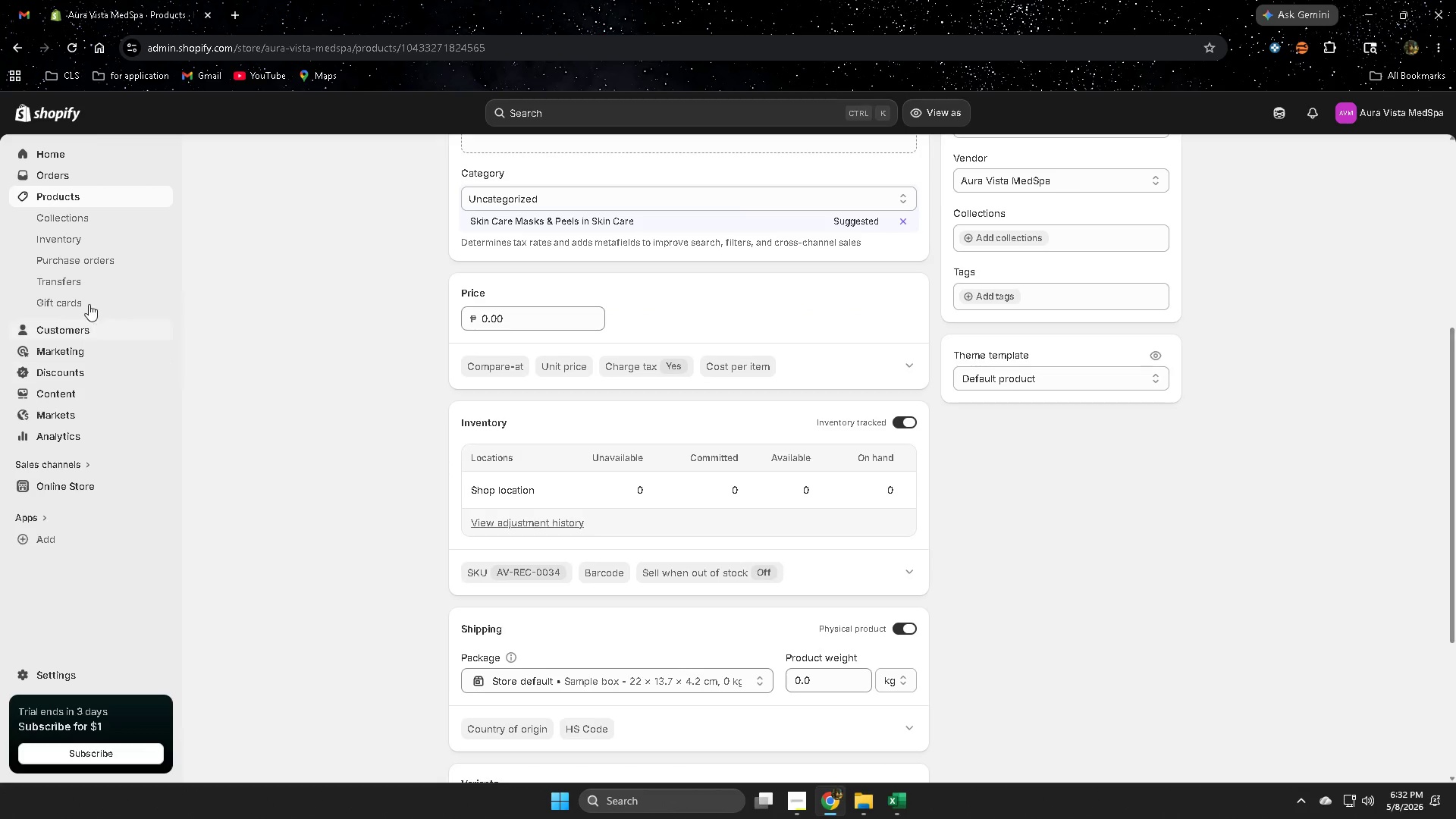 
left_click([104, 198])
 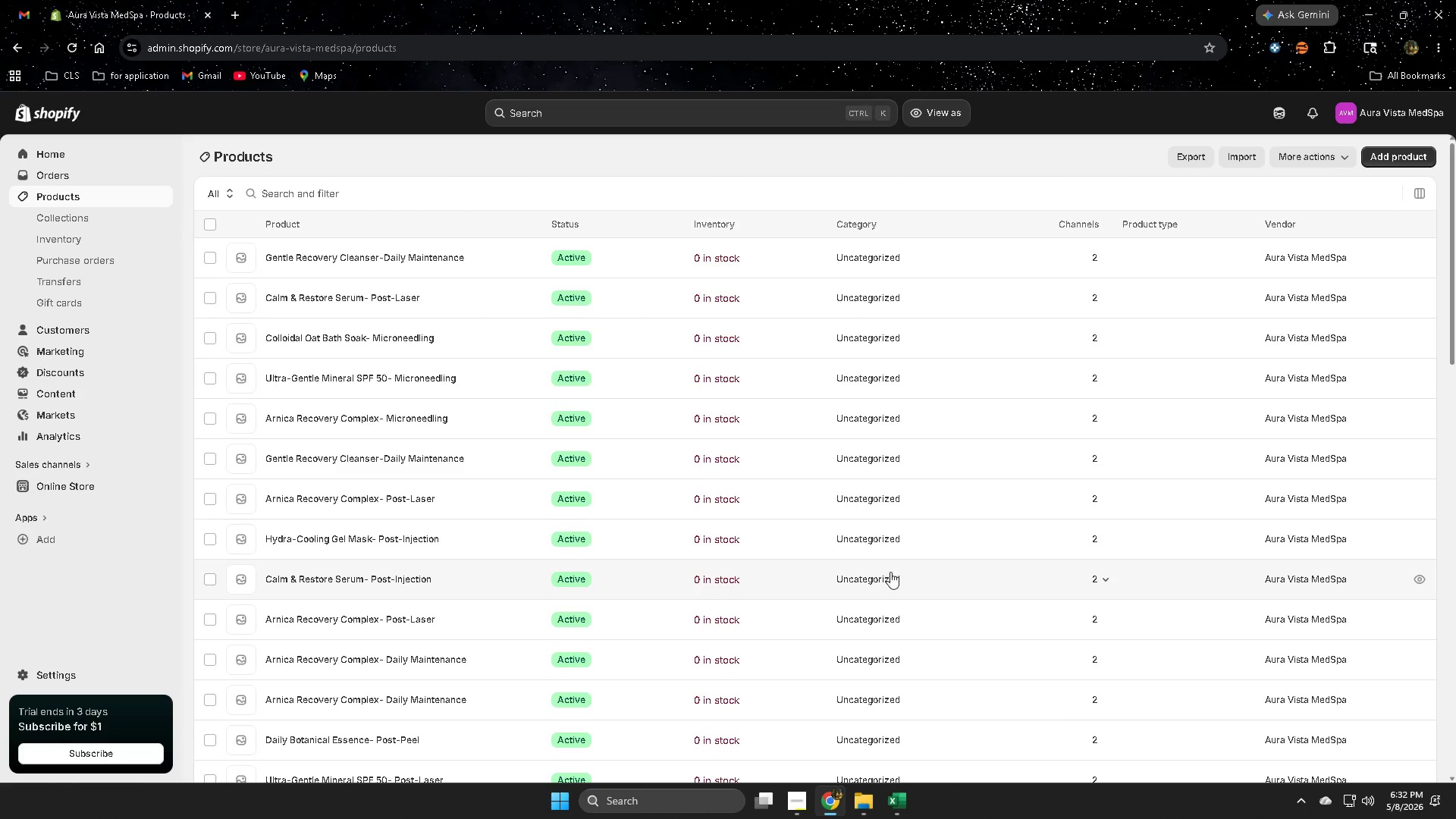 
left_click([489, 375])
 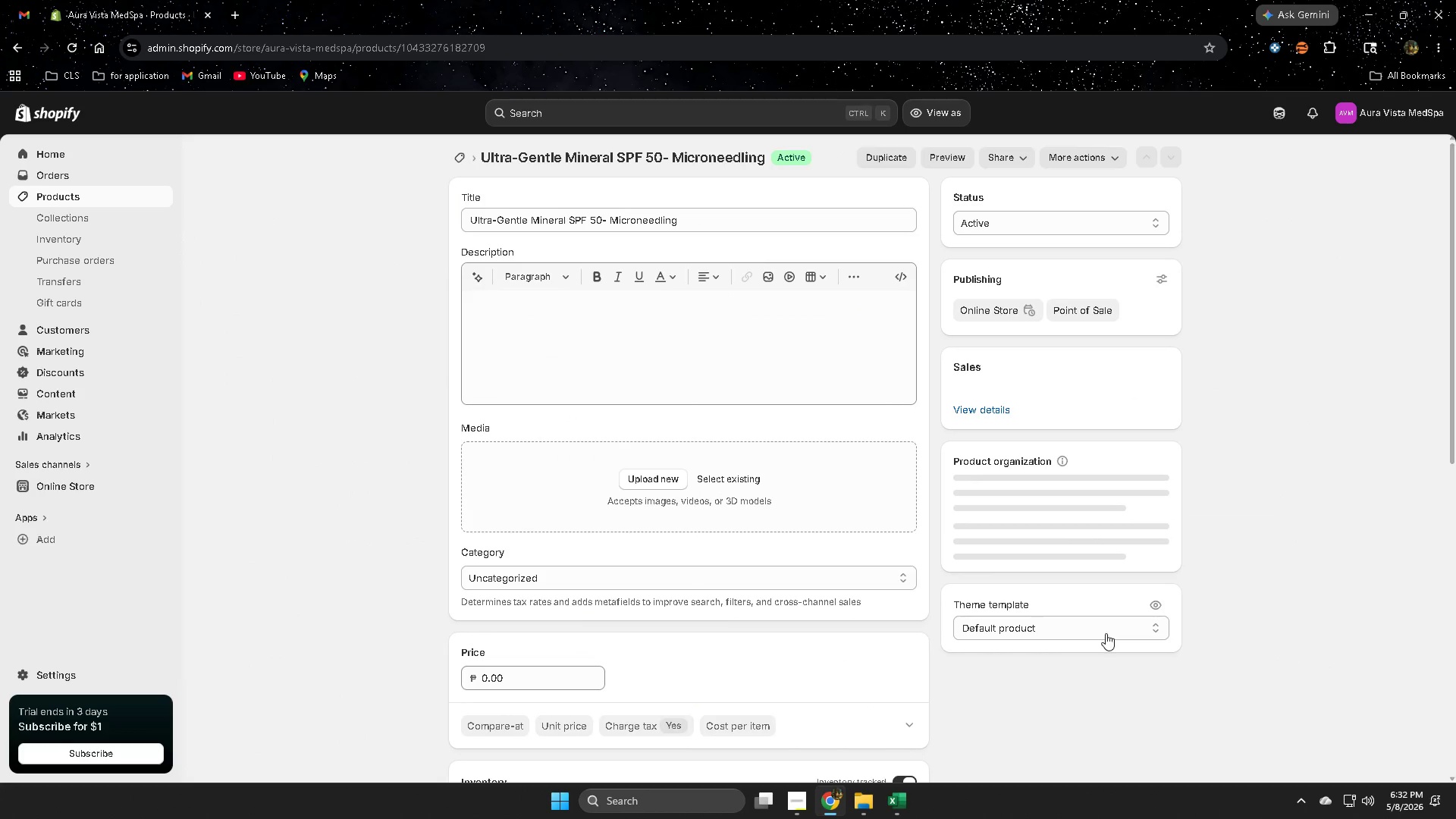 
scroll: coordinate [1104, 634], scroll_direction: down, amount: 4.0
 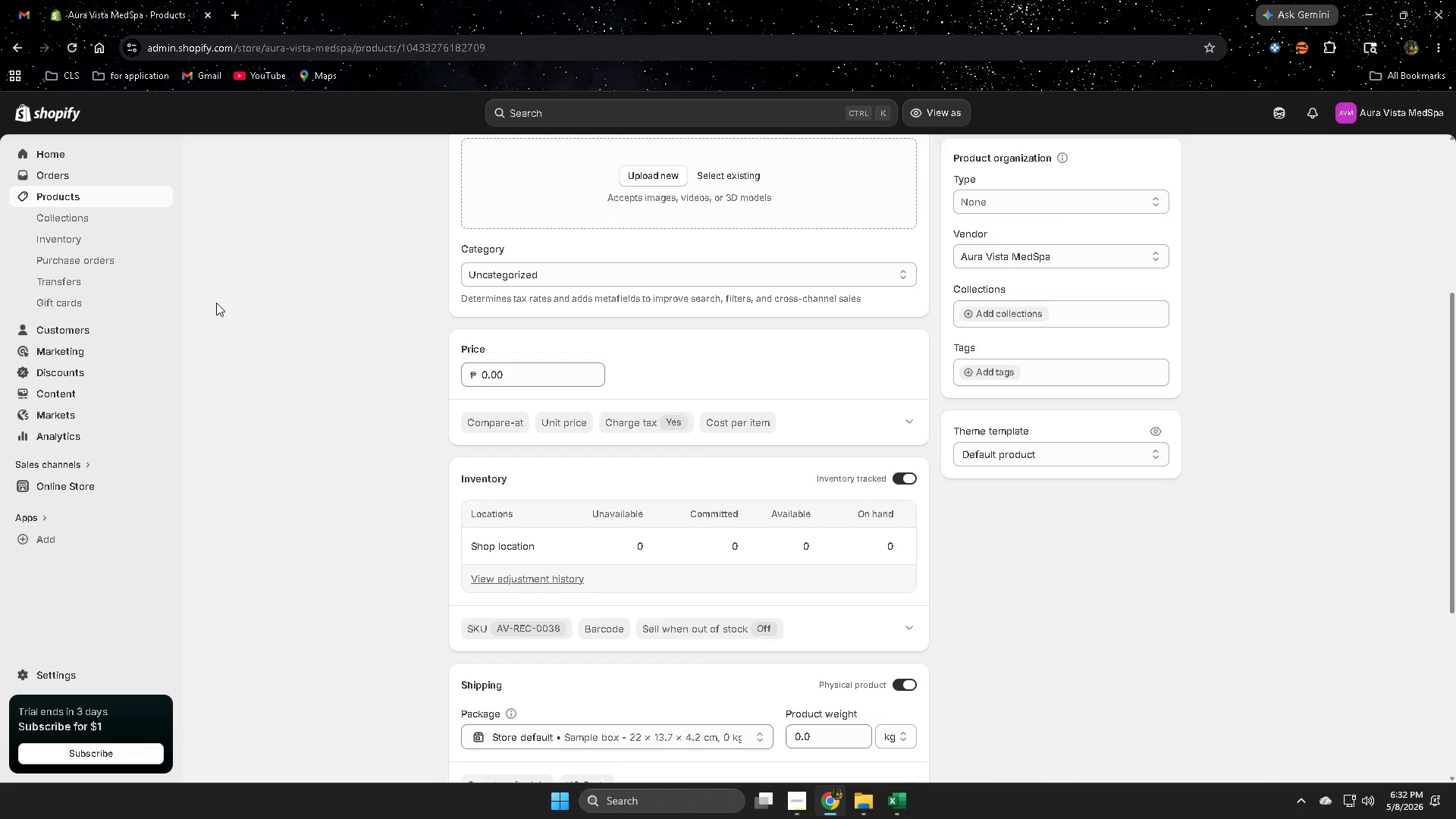 
left_click([104, 199])
 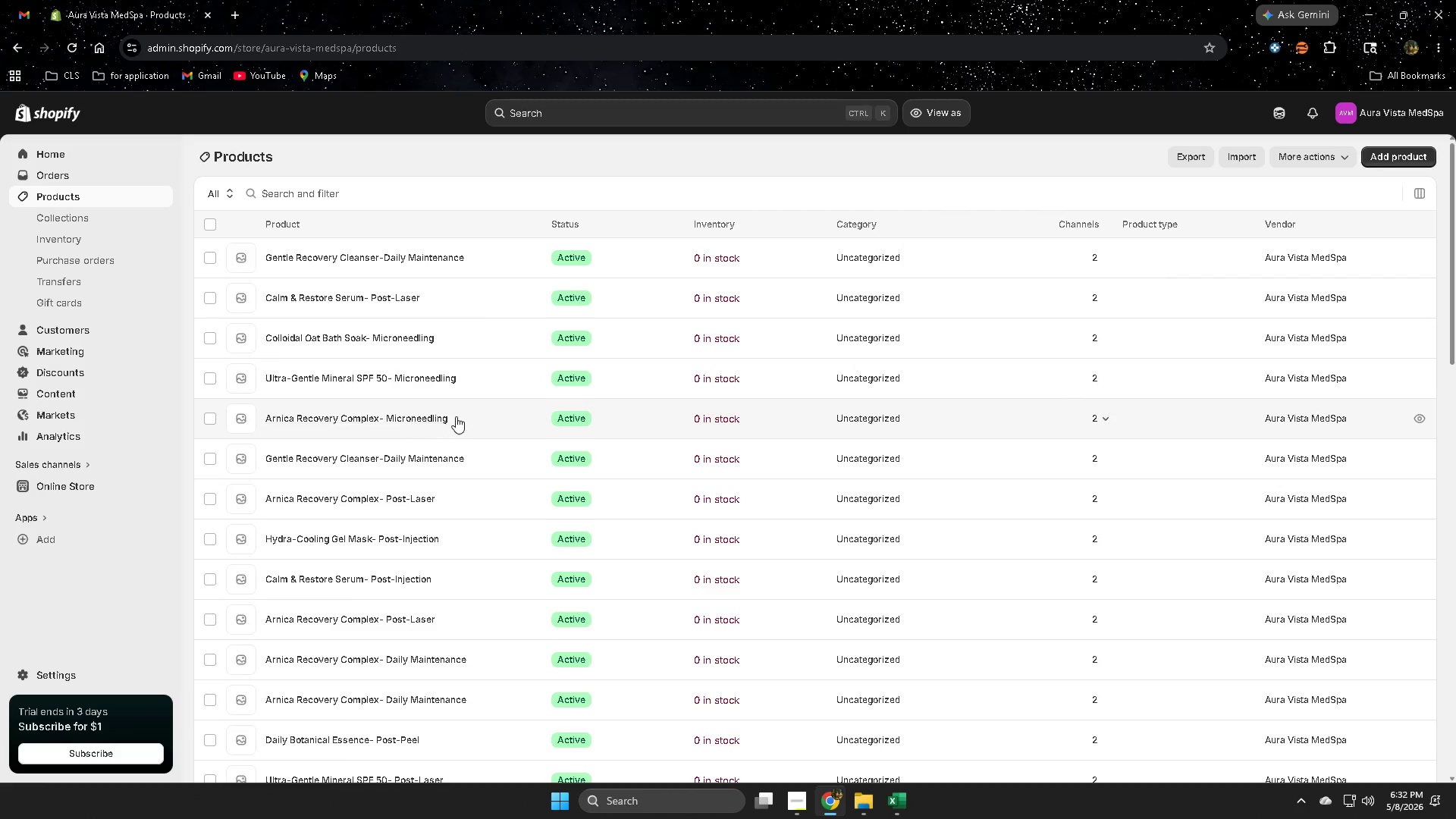 
left_click([474, 413])
 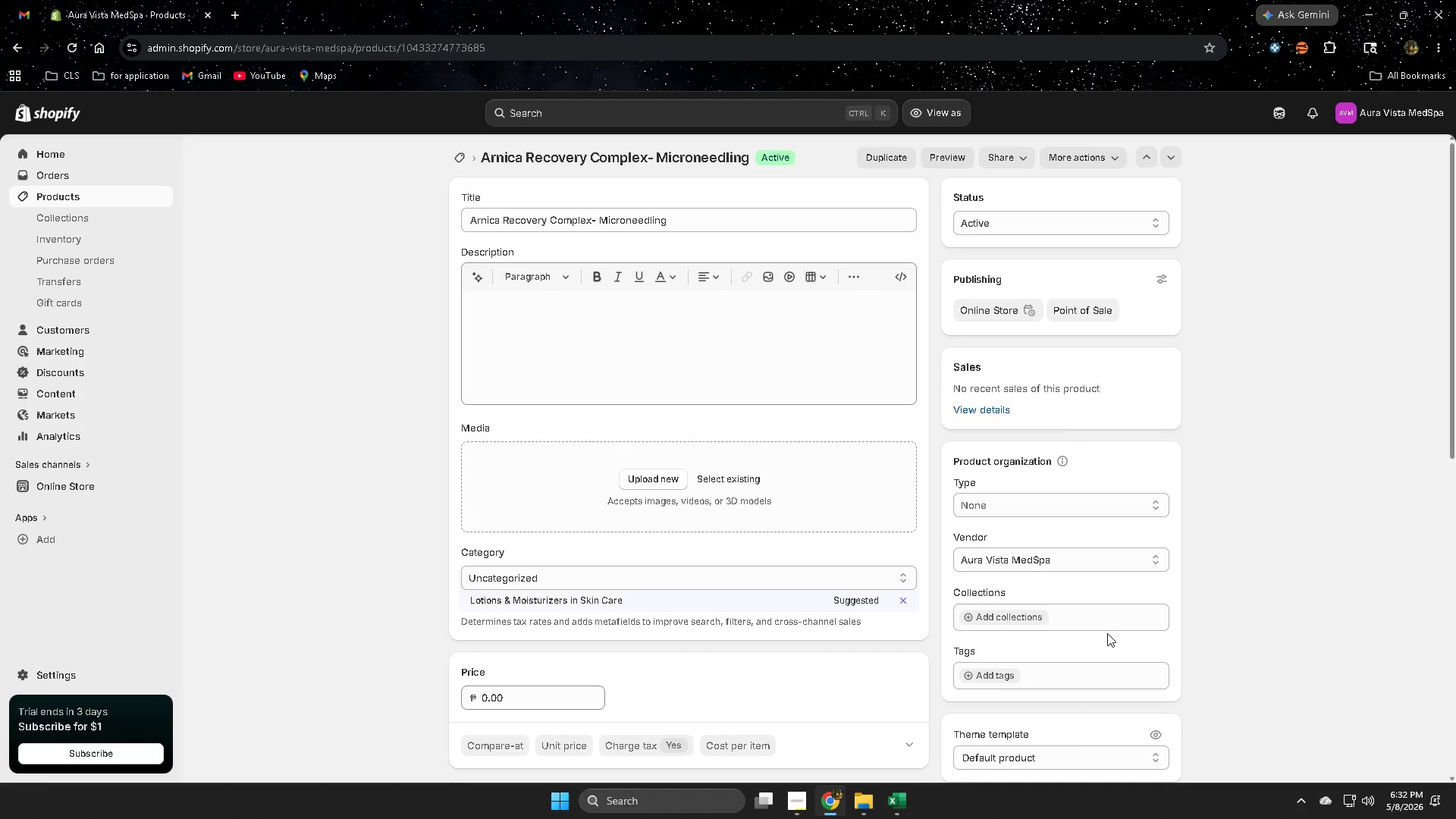 
scroll: coordinate [1106, 633], scroll_direction: down, amount: 2.0
 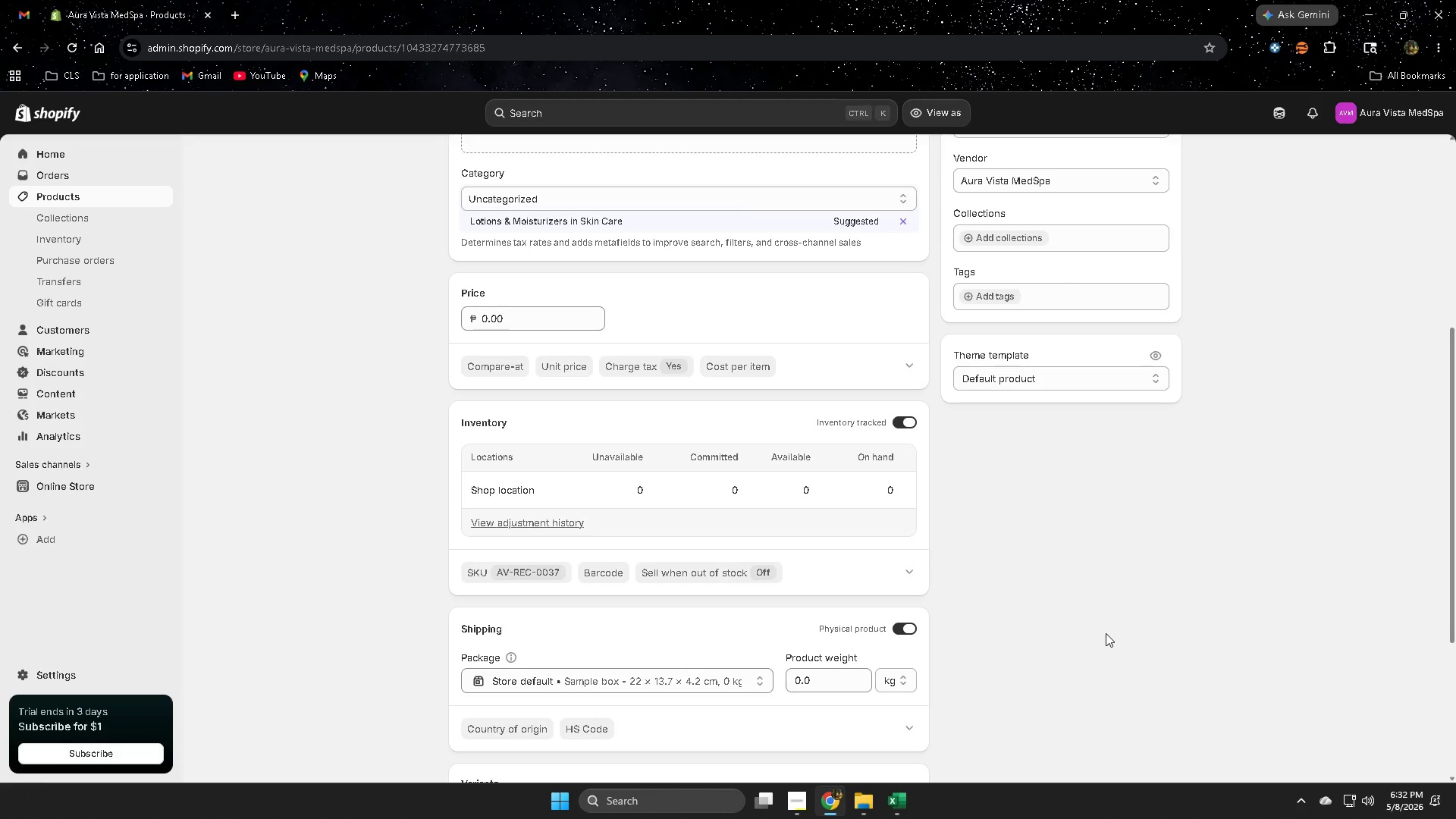 
left_click([106, 199])
 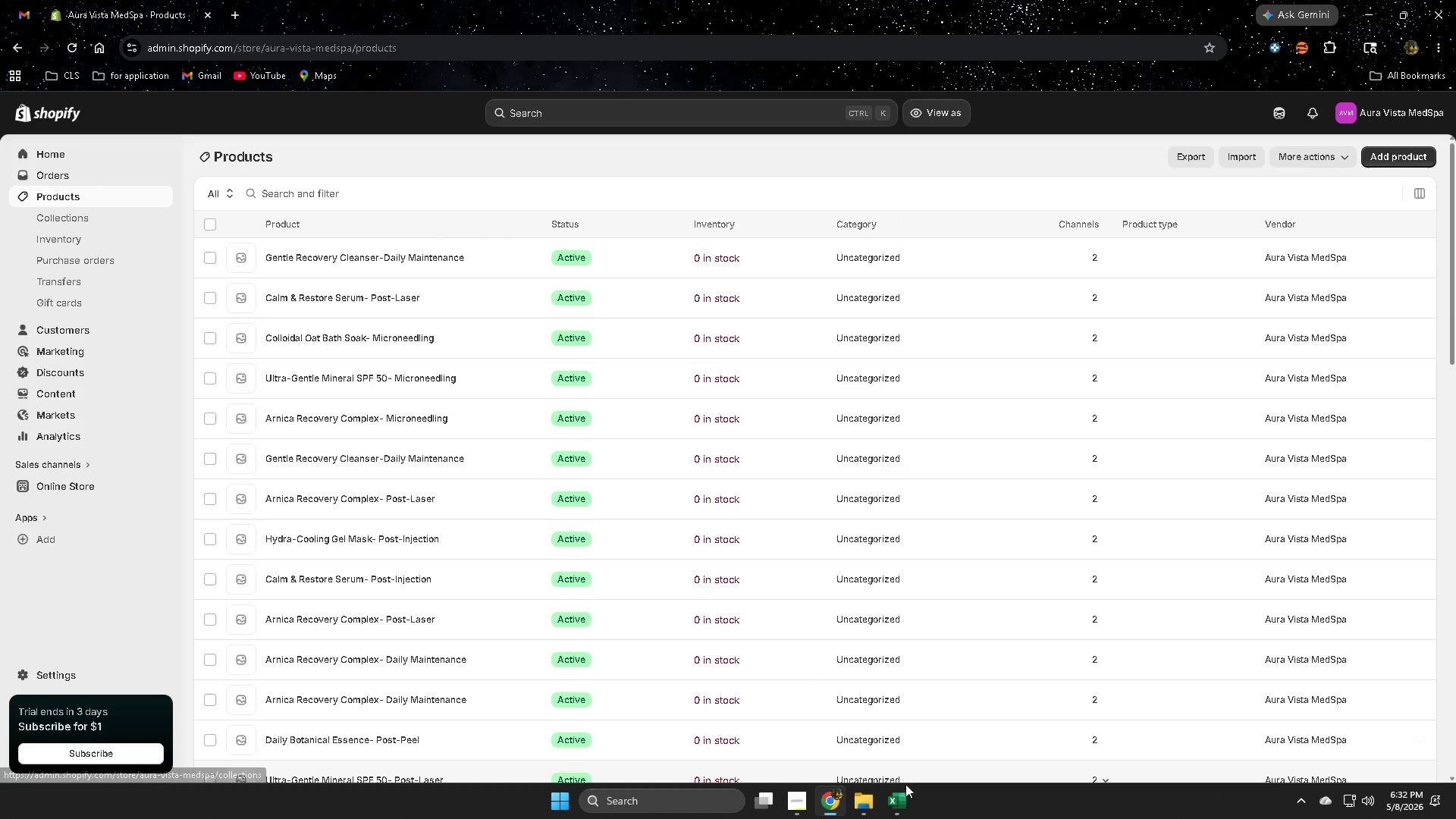 
left_click([902, 807])
 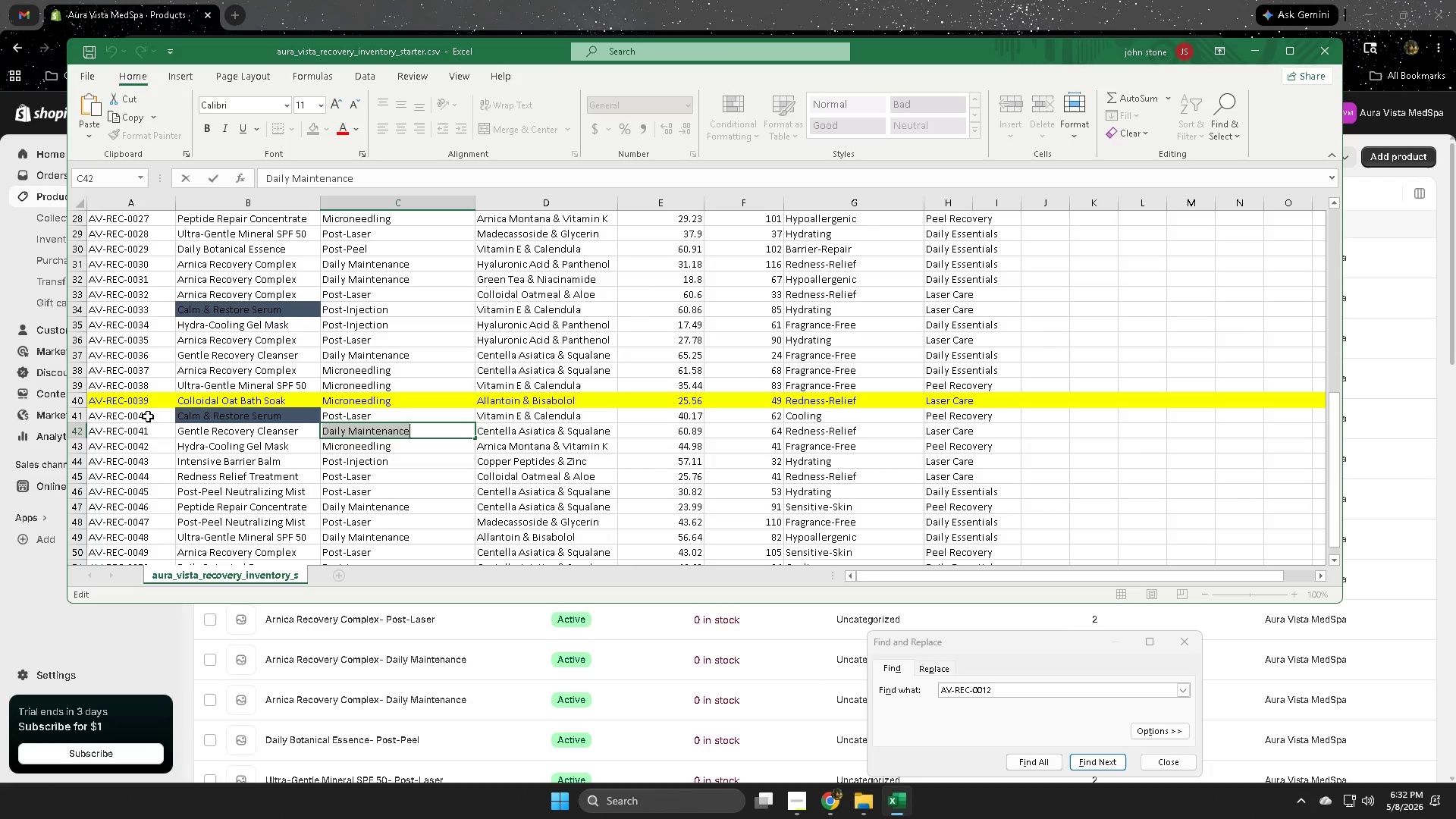 
scroll: coordinate [156, 423], scroll_direction: down, amount: 1.0
 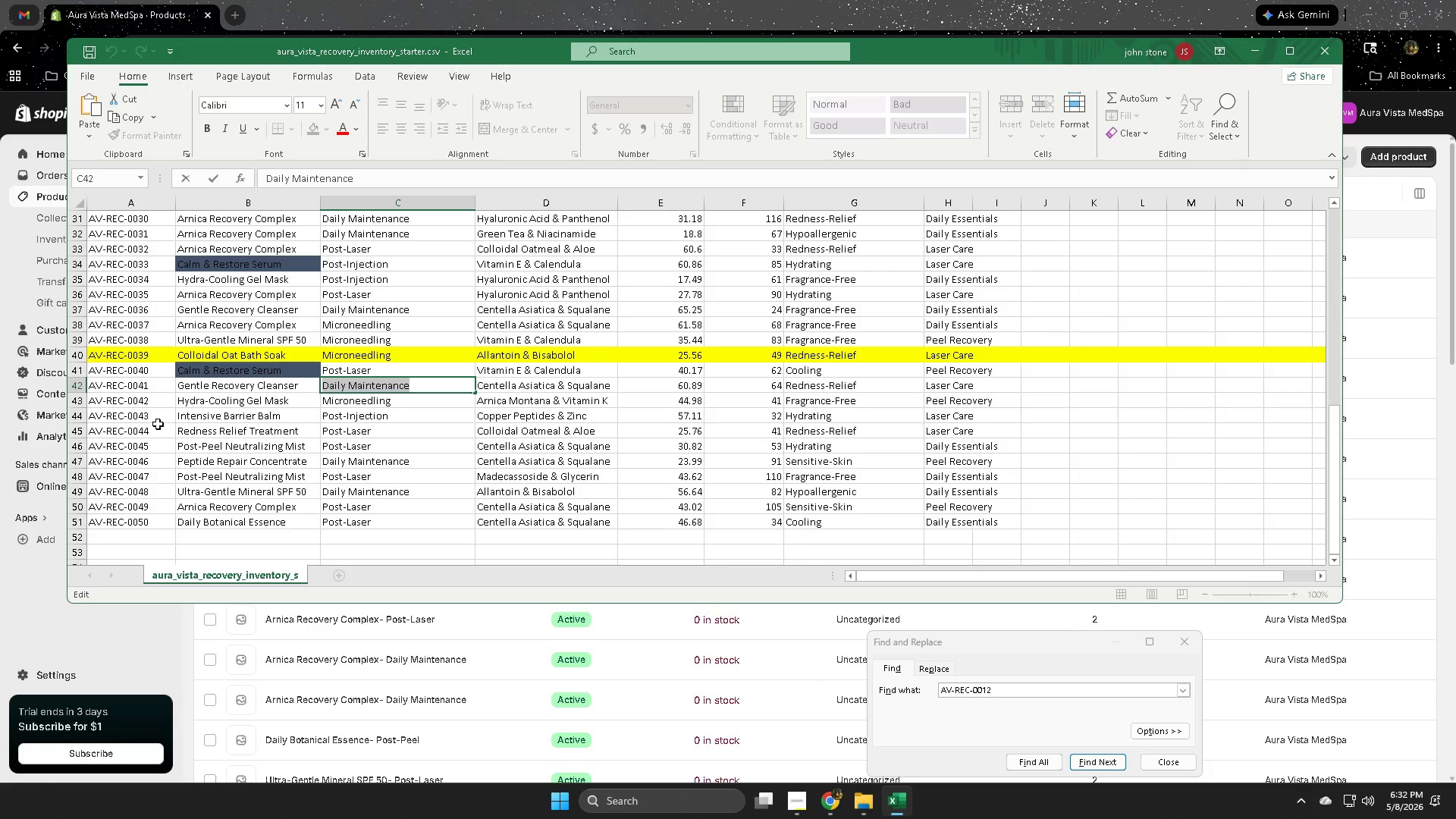 
scroll: coordinate [158, 424], scroll_direction: up, amount: 3.0
 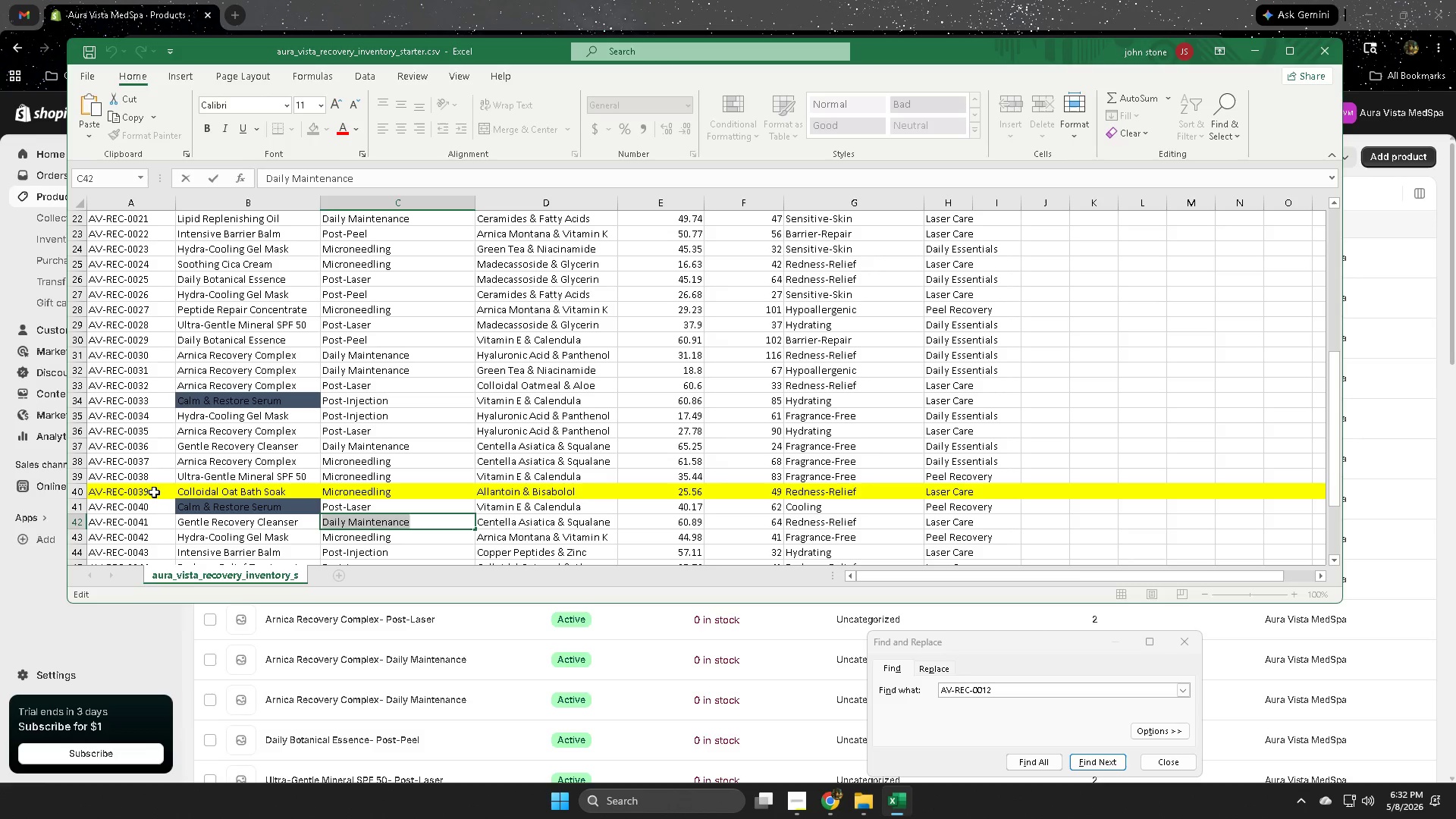 
double_click([154, 492])
 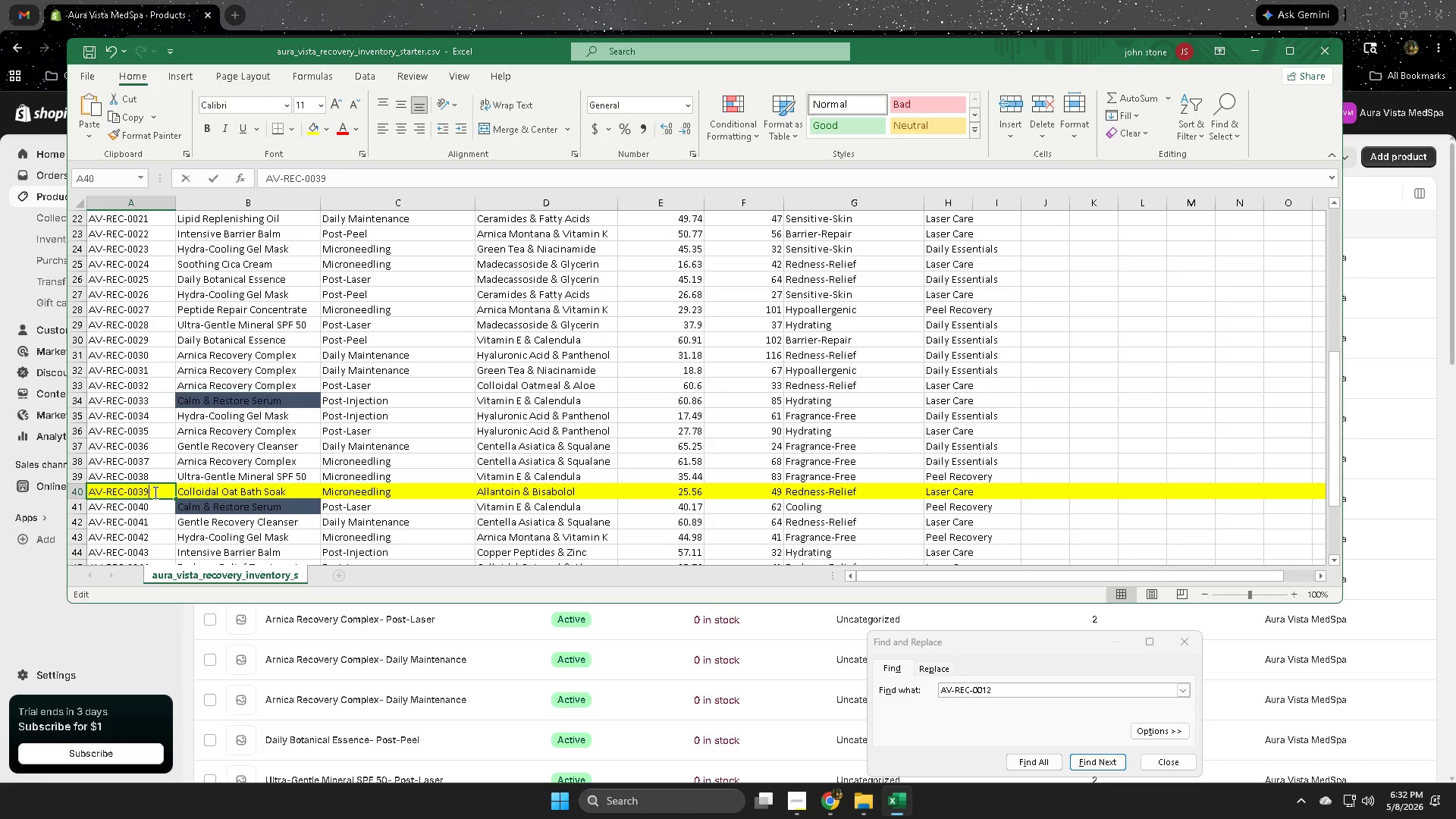 
triple_click([154, 492])
 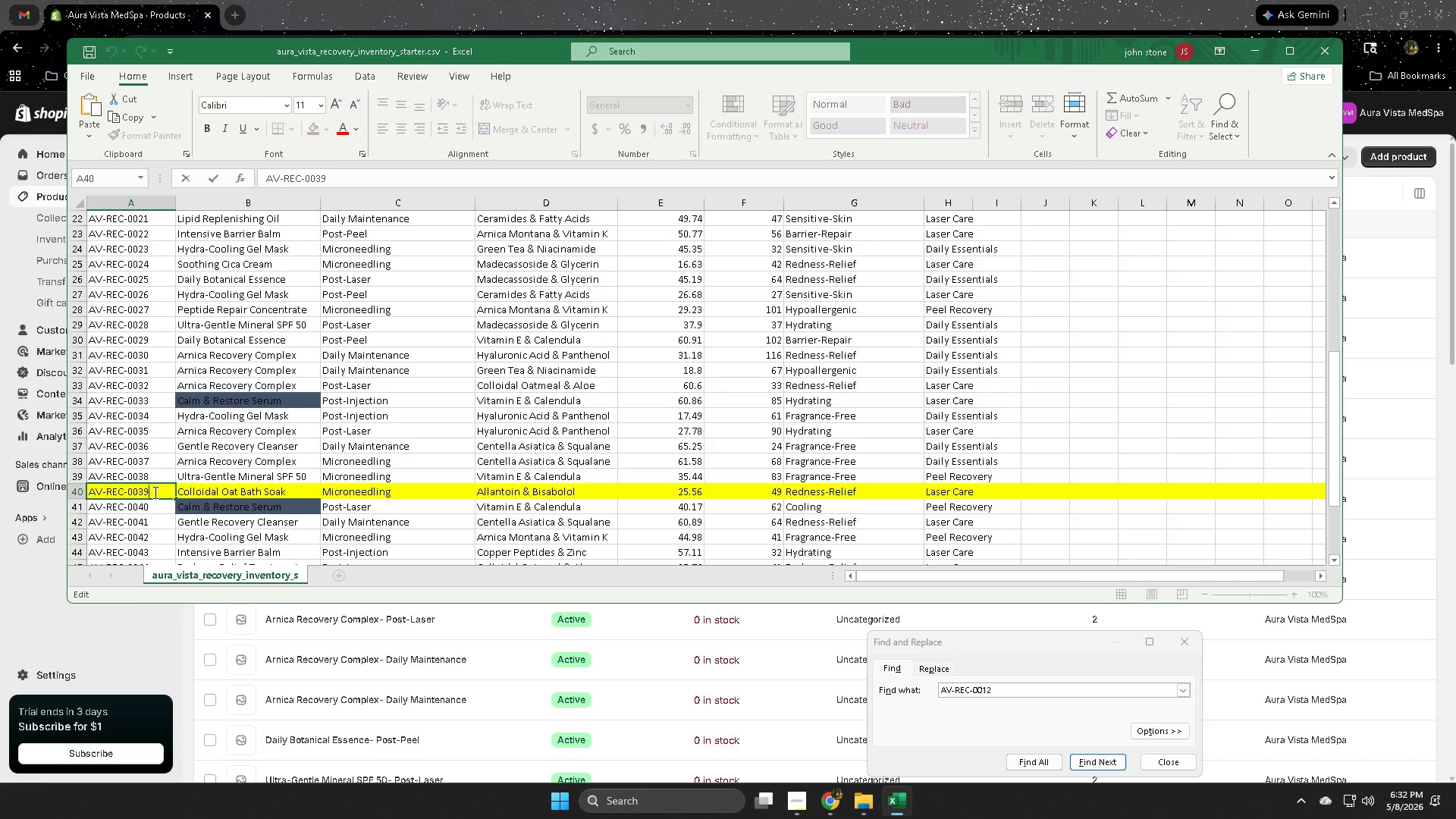 
triple_click([154, 492])
 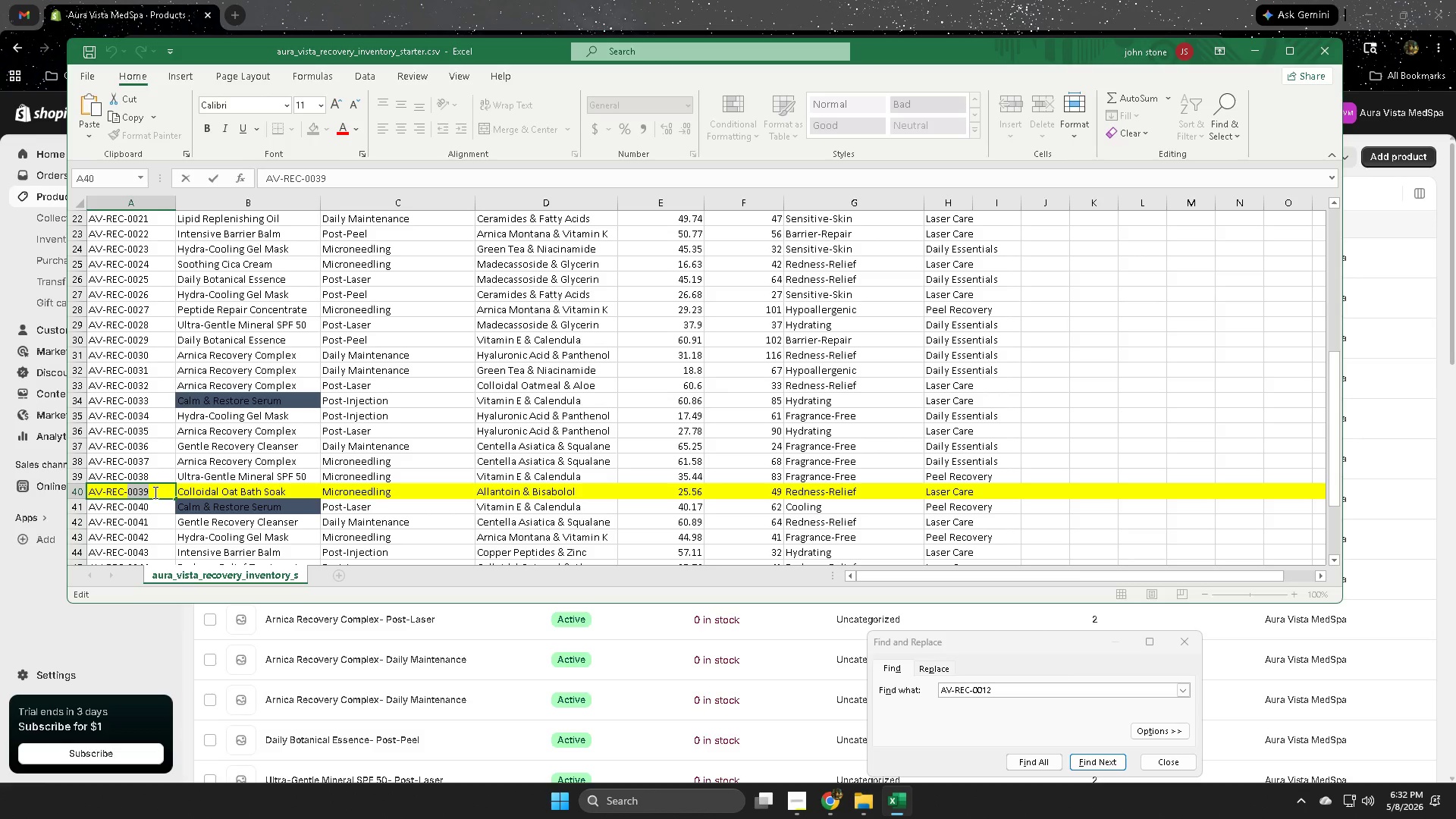 
triple_click([154, 492])
 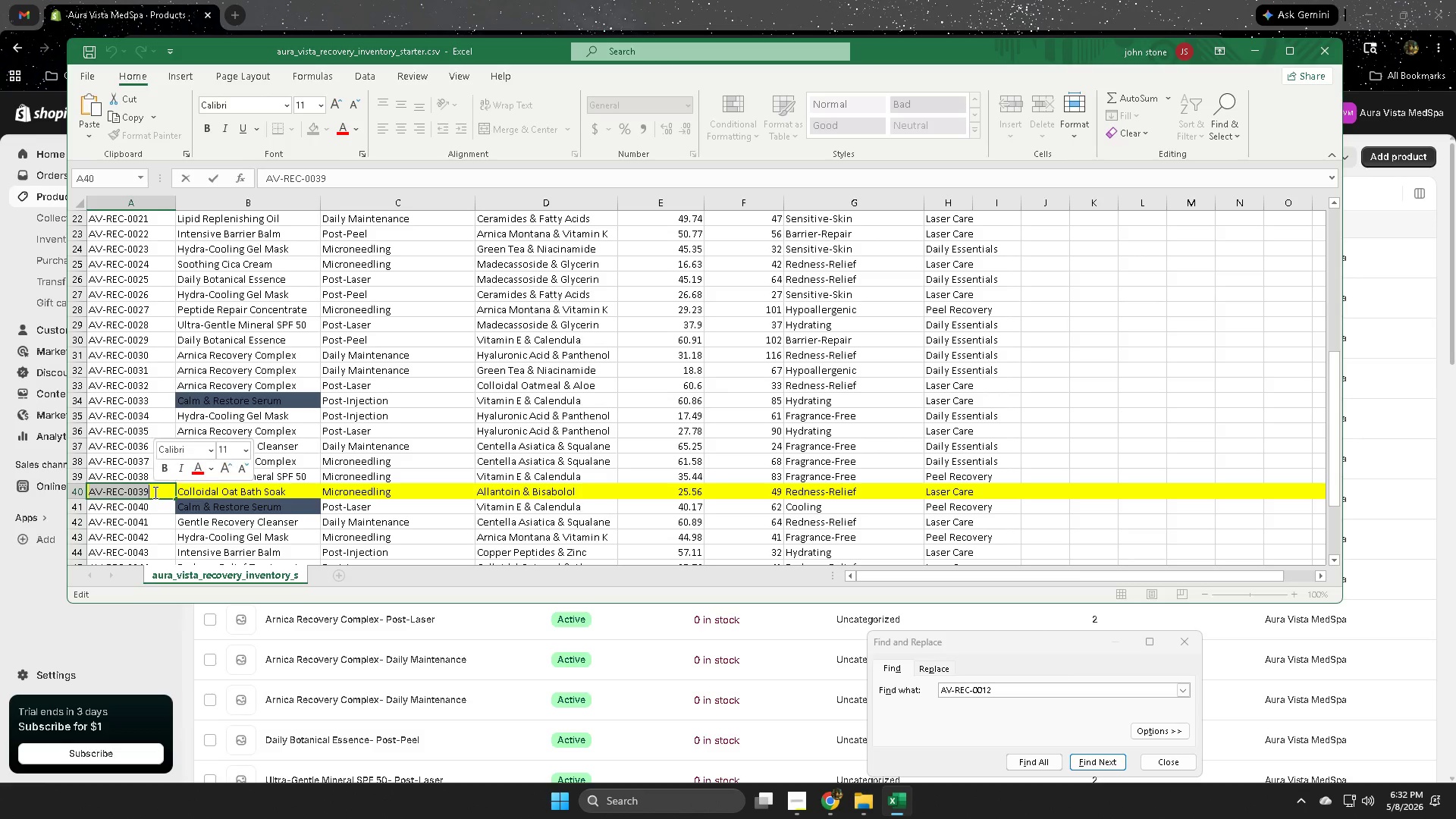 
key(Control+ControlLeft)
 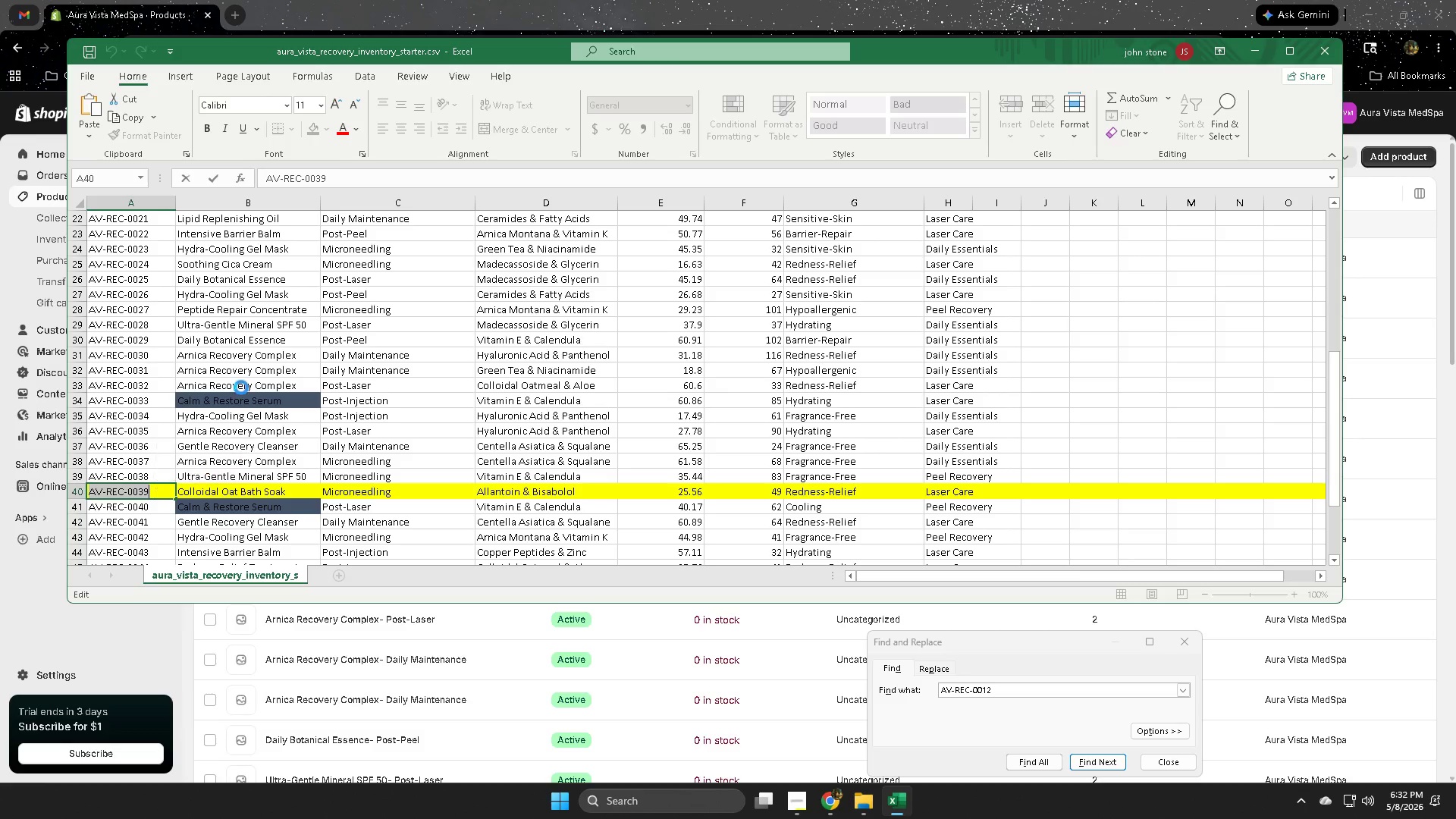 
key(Control+C)
 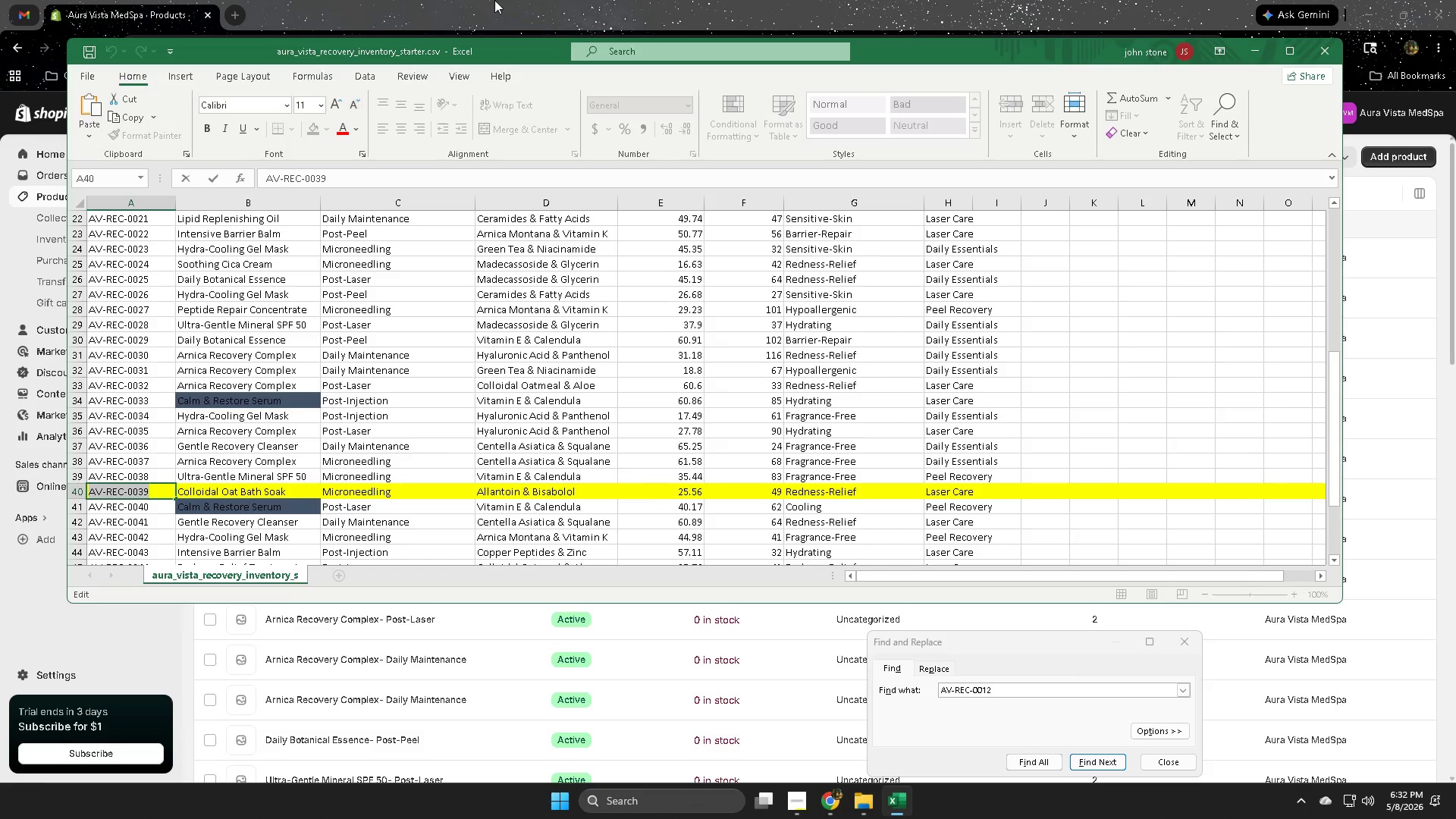 
left_click([494, 0])
 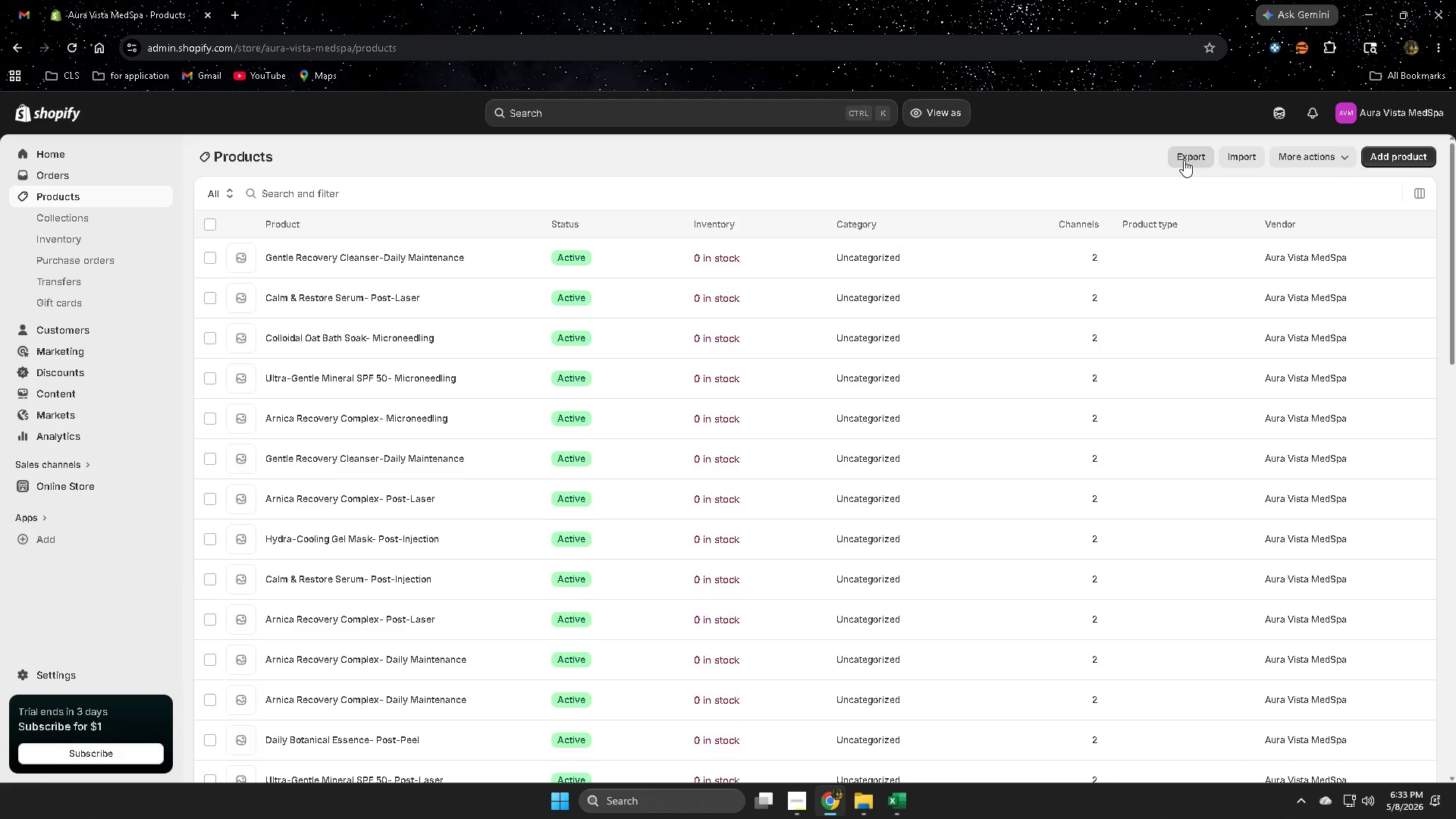 
wait(5.28)
 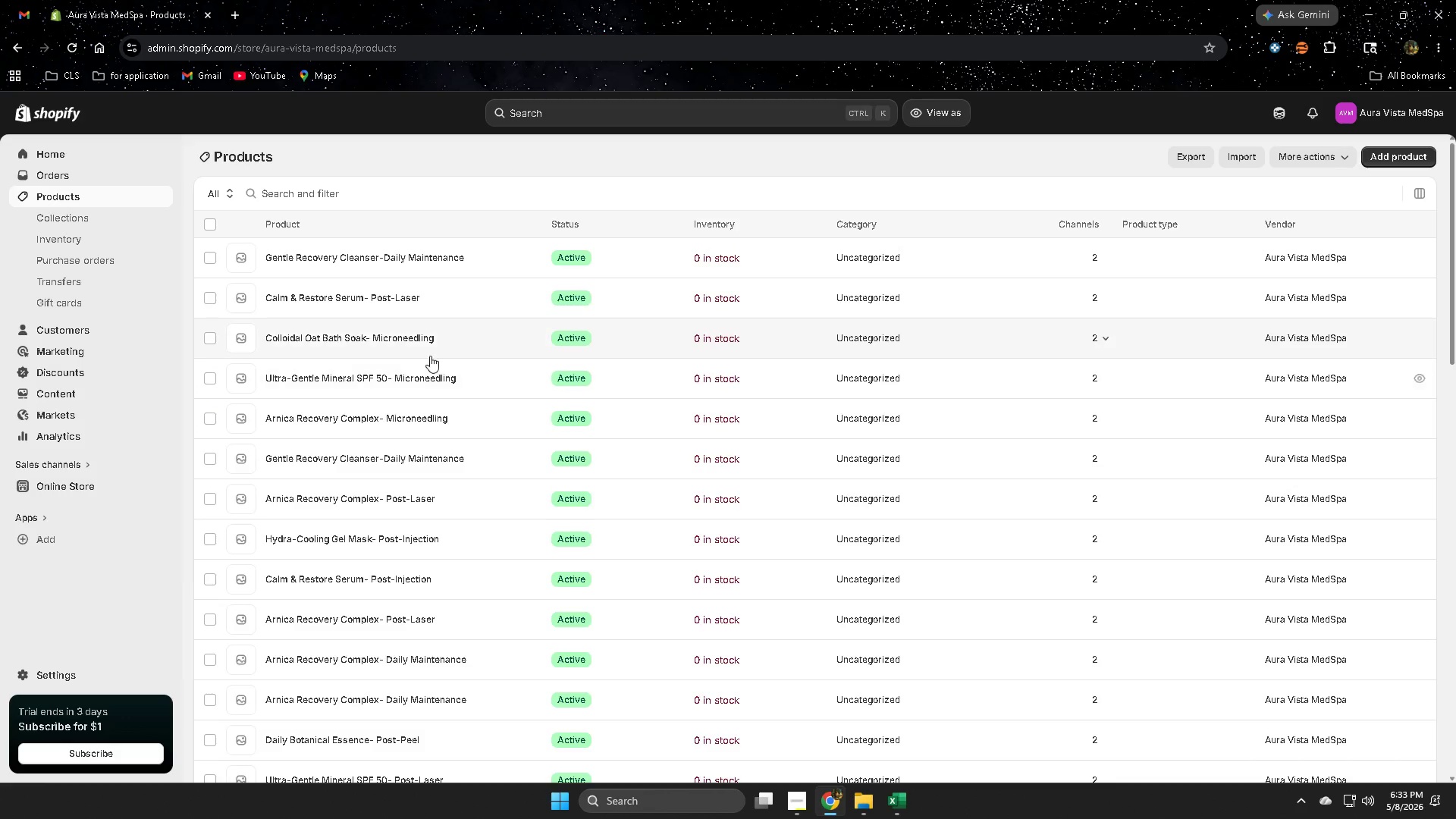 
left_click([208, 222])
 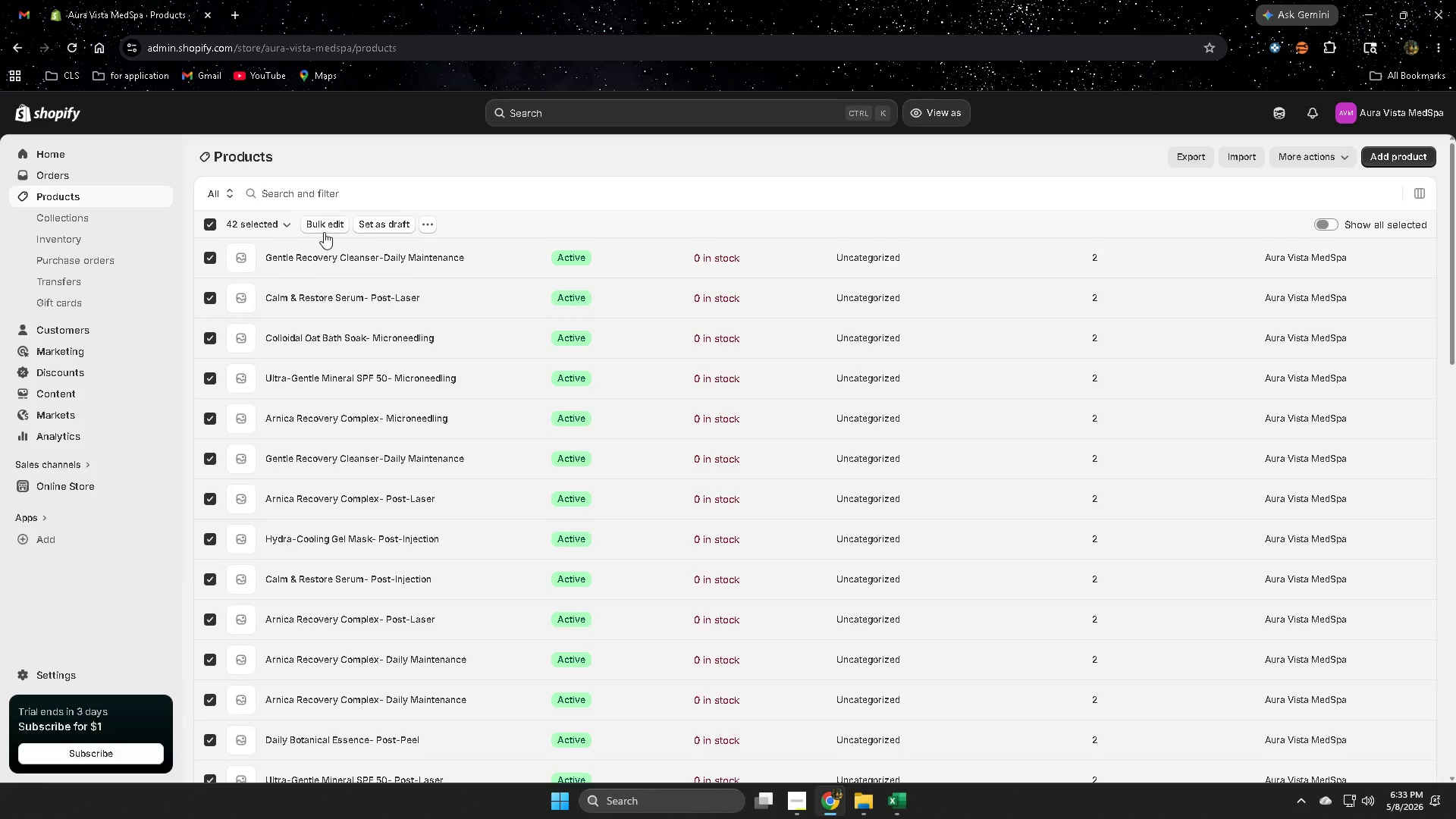 
left_click([322, 227])
 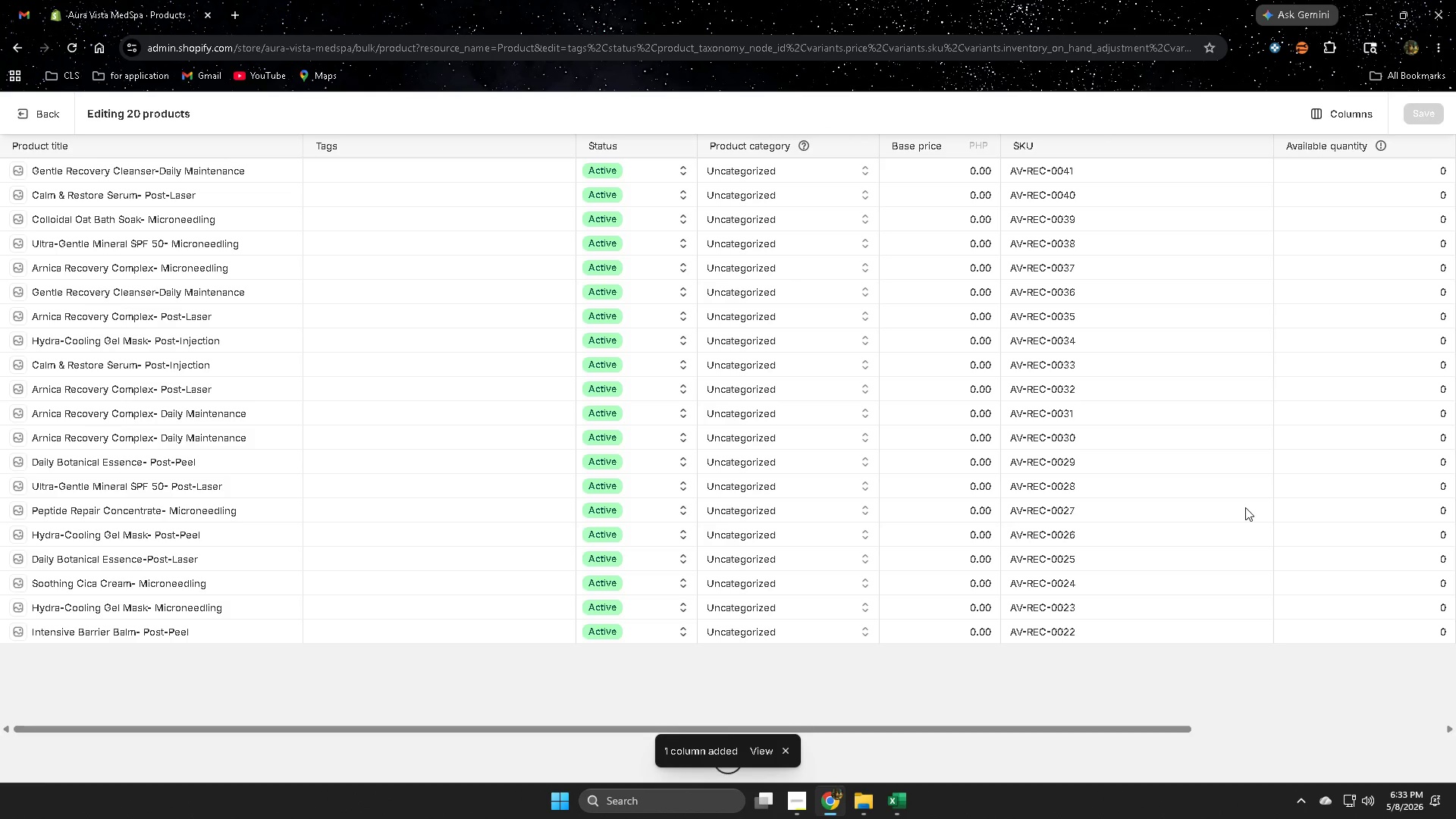 
wait(10.48)
 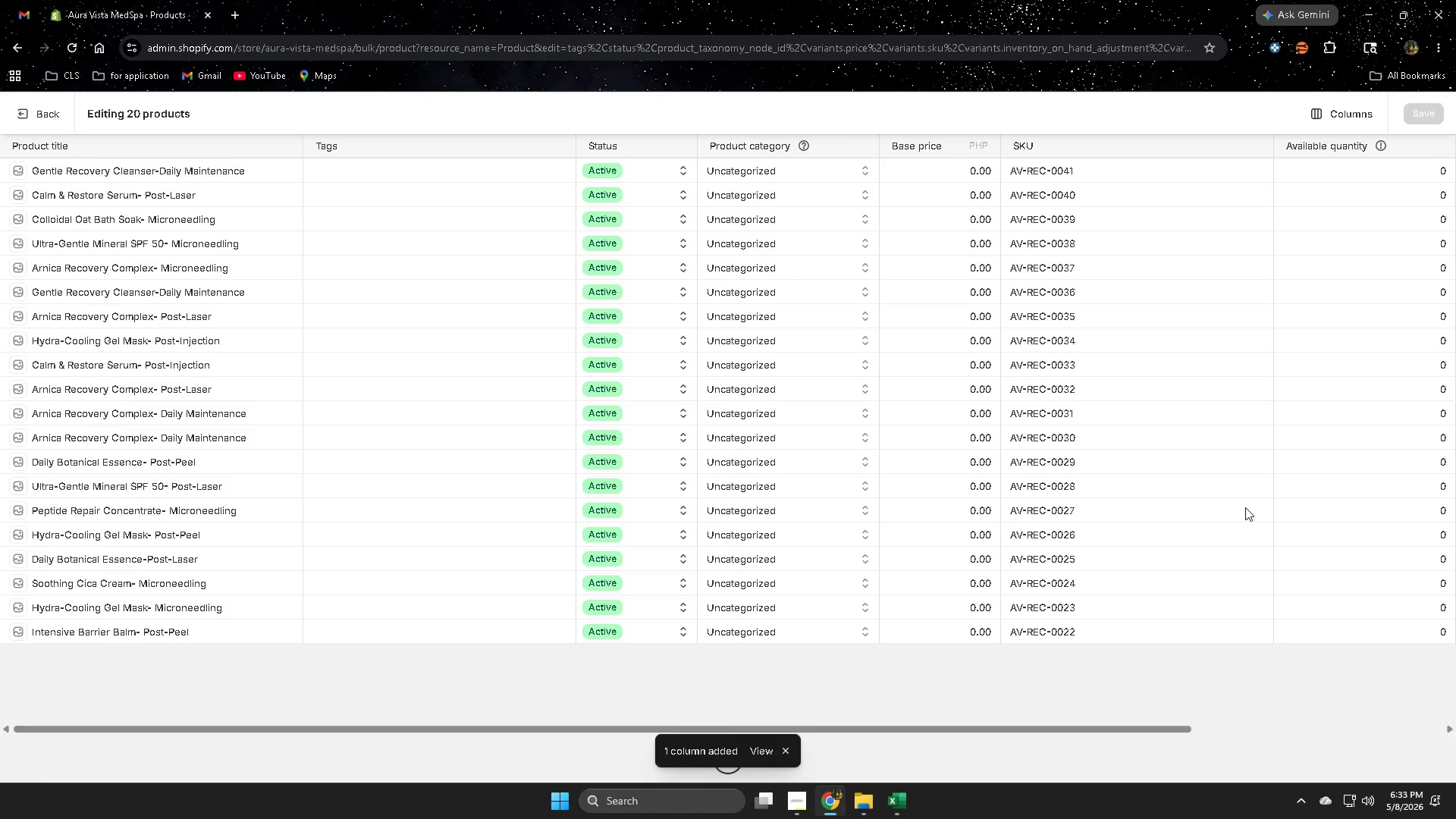 
scroll: coordinate [1225, 541], scroll_direction: up, amount: 4.0
 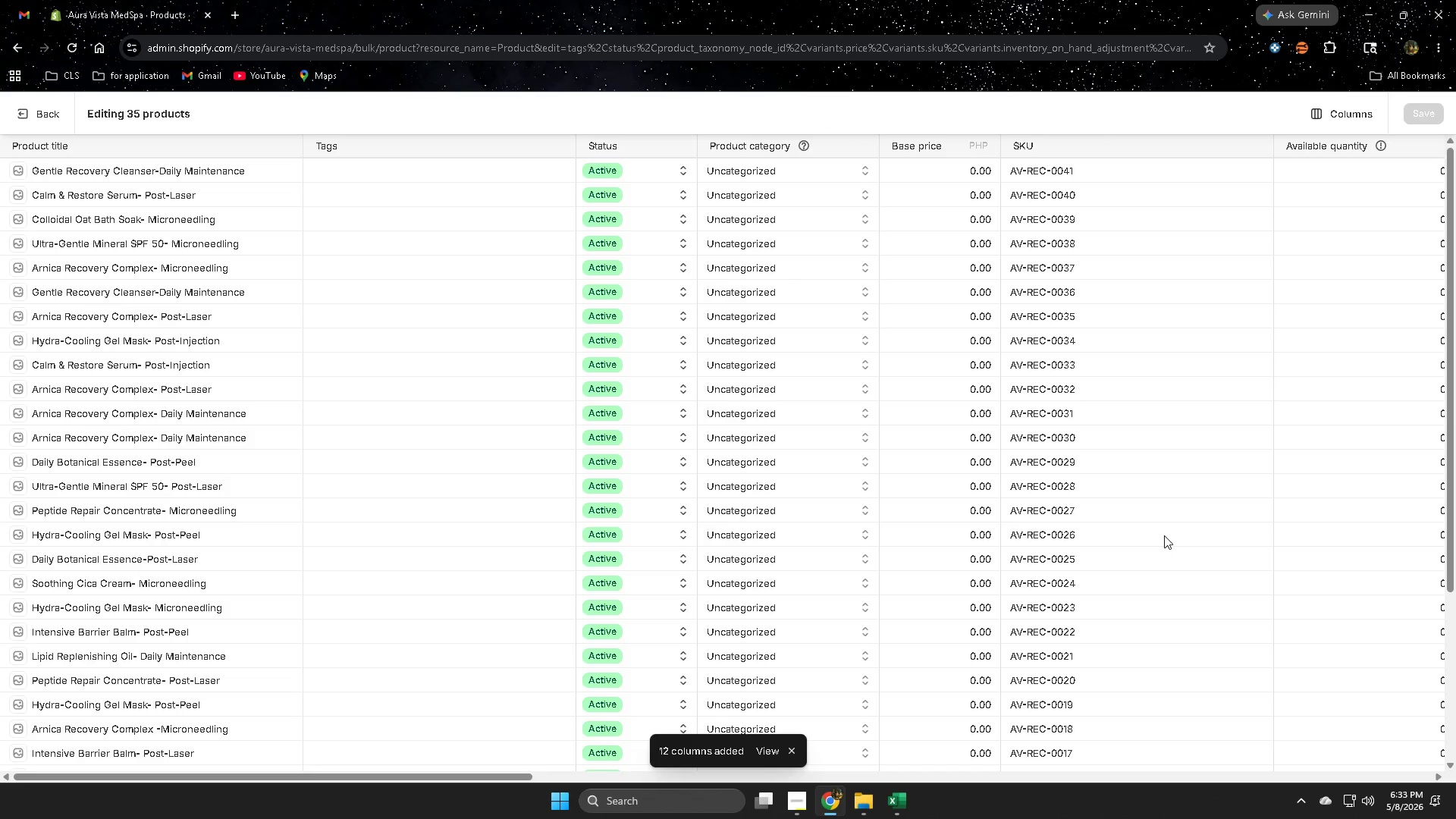 
scroll: coordinate [1164, 535], scroll_direction: down, amount: 4.0
 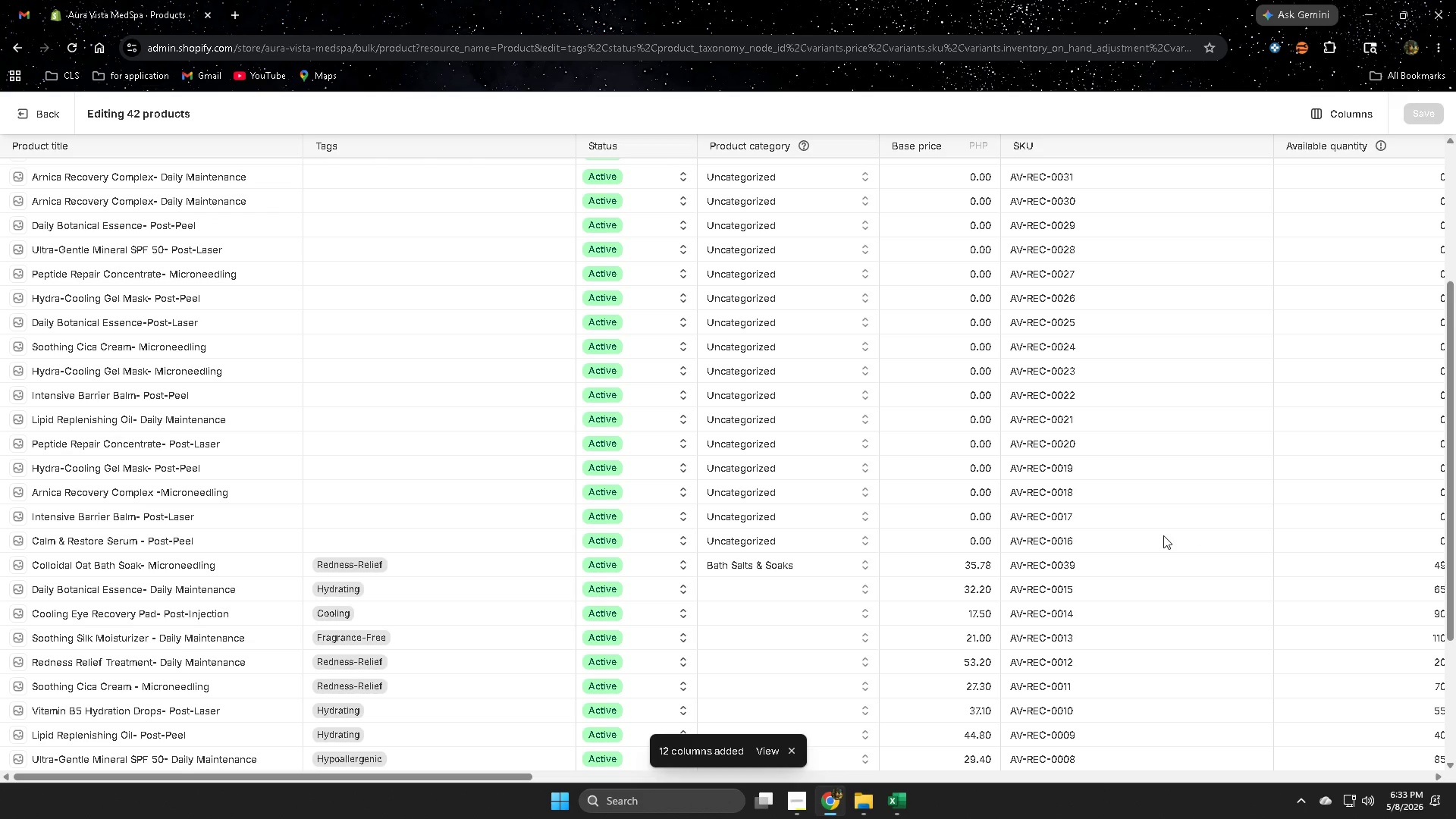 
wait(9.44)
 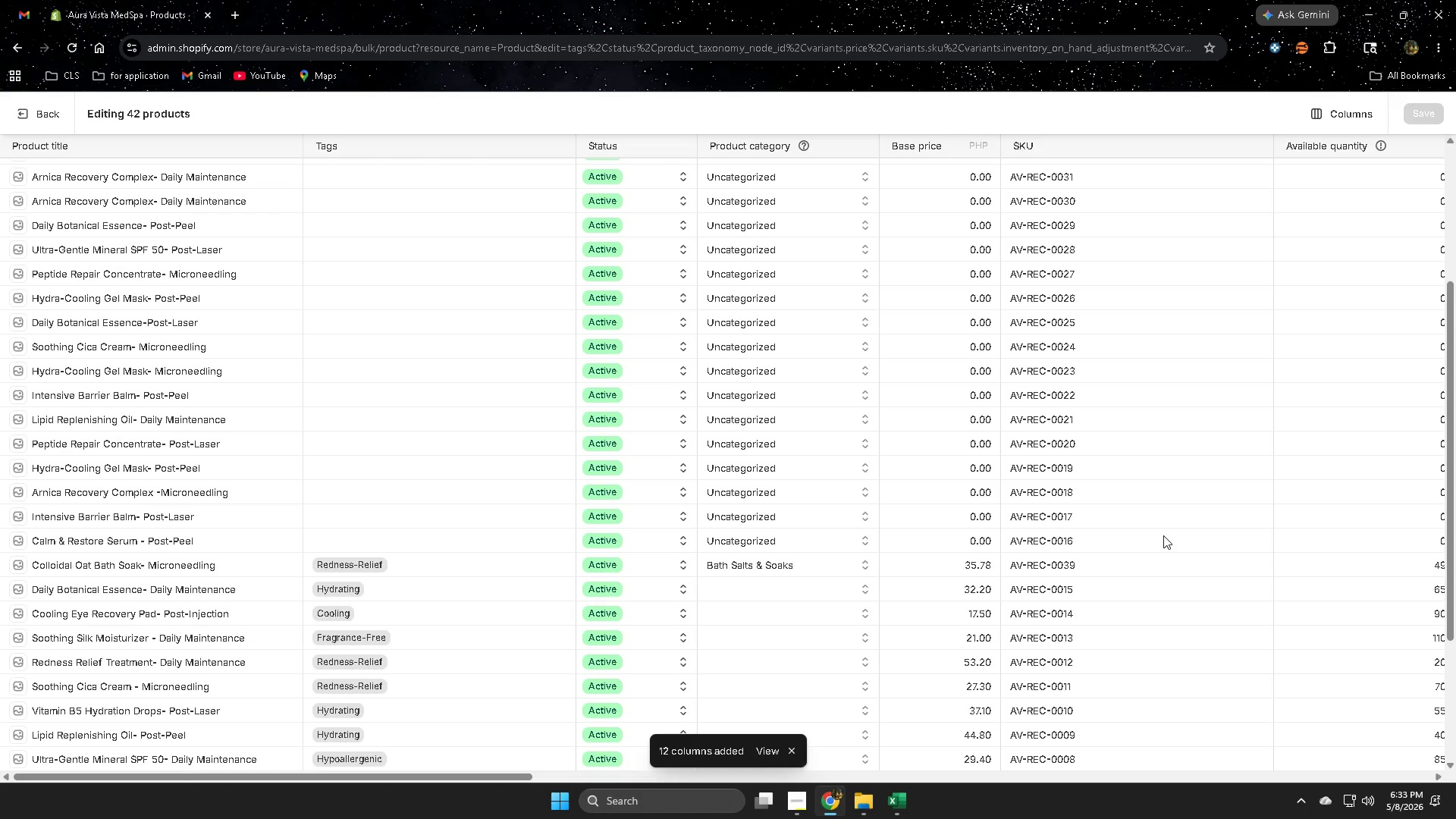 
scroll: coordinate [1148, 554], scroll_direction: down, amount: 6.0
 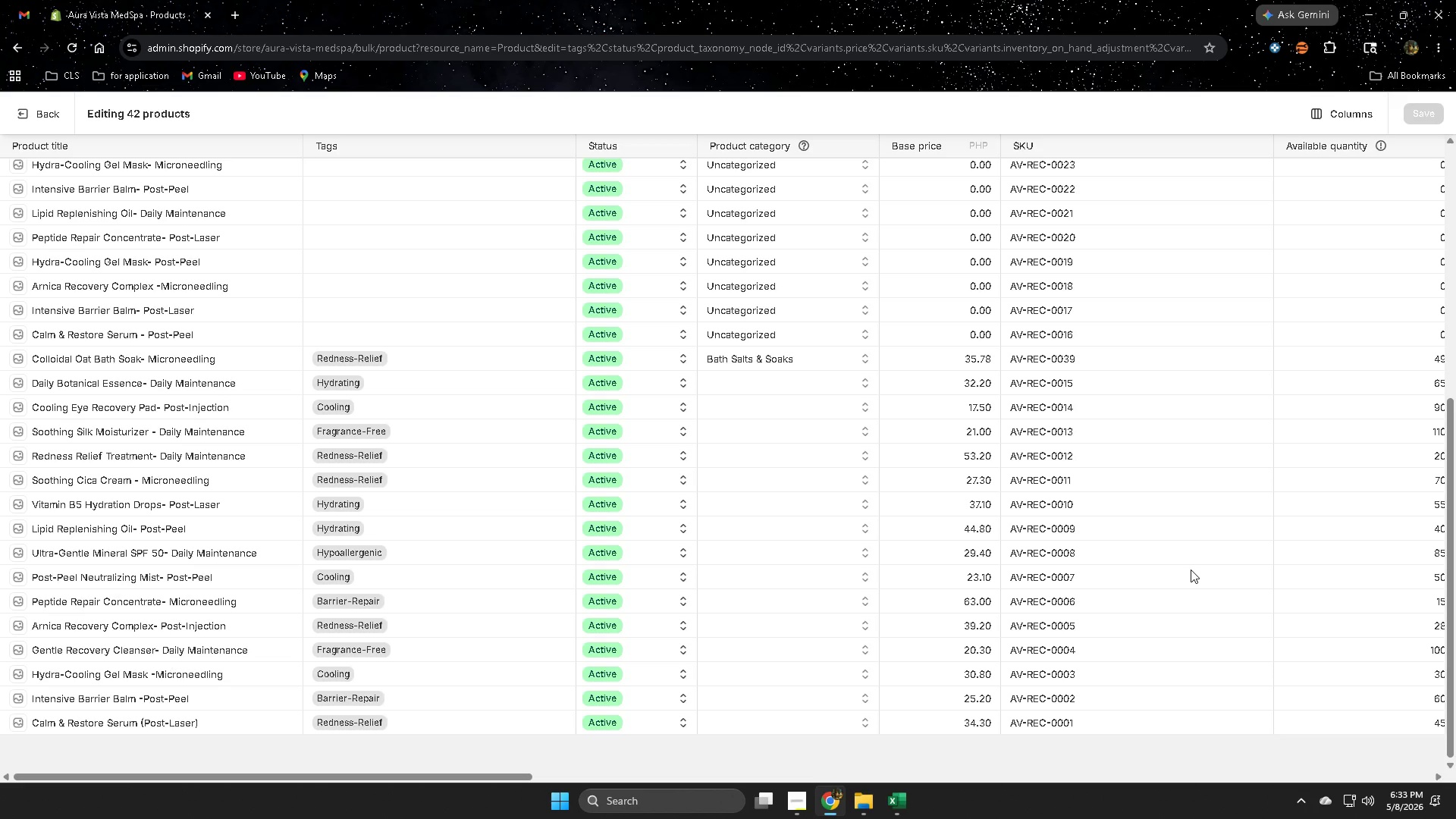 
scroll: coordinate [1191, 570], scroll_direction: none, amount: 0.0
 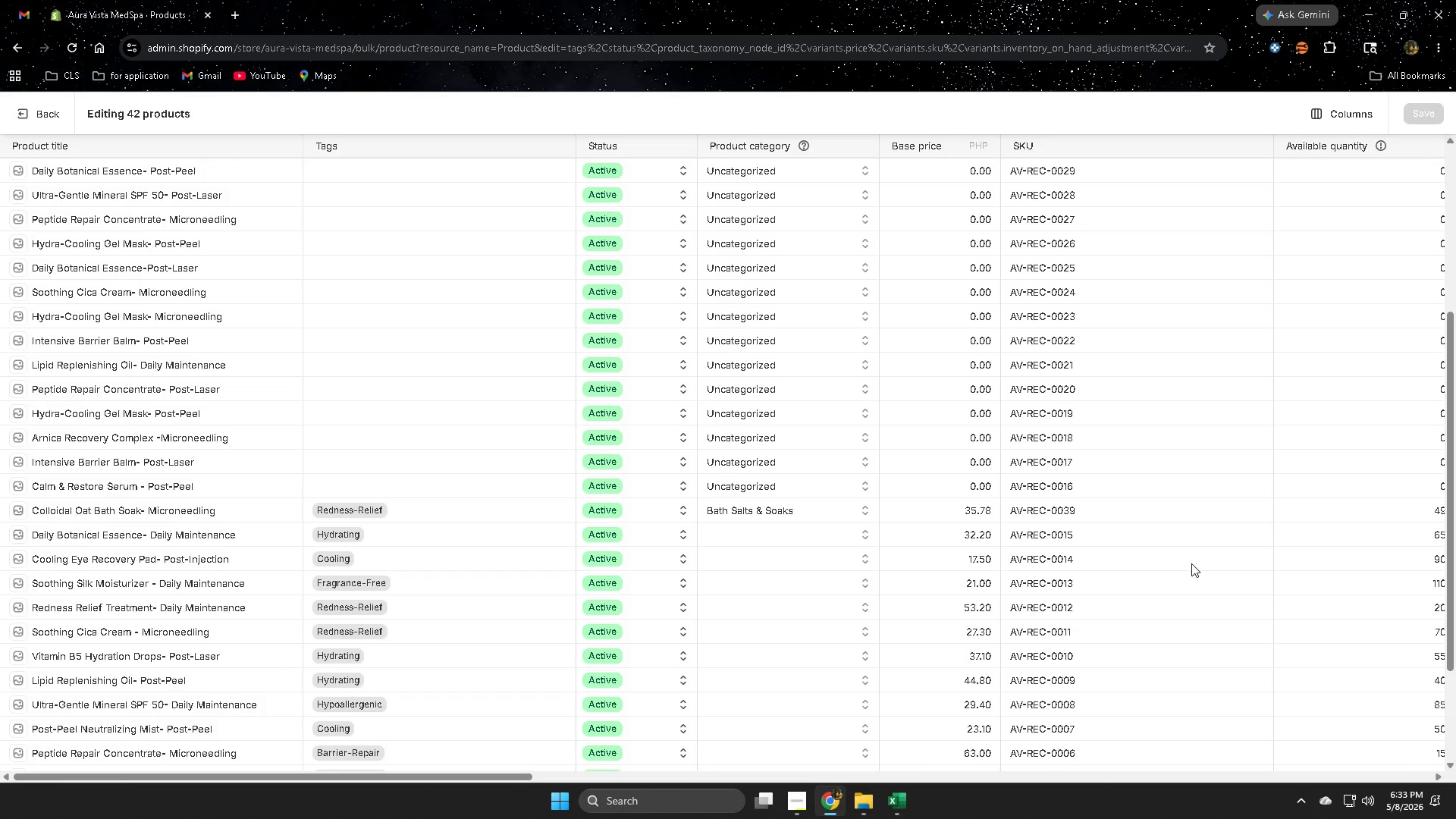 
scroll: coordinate [1191, 563], scroll_direction: down, amount: 2.0
 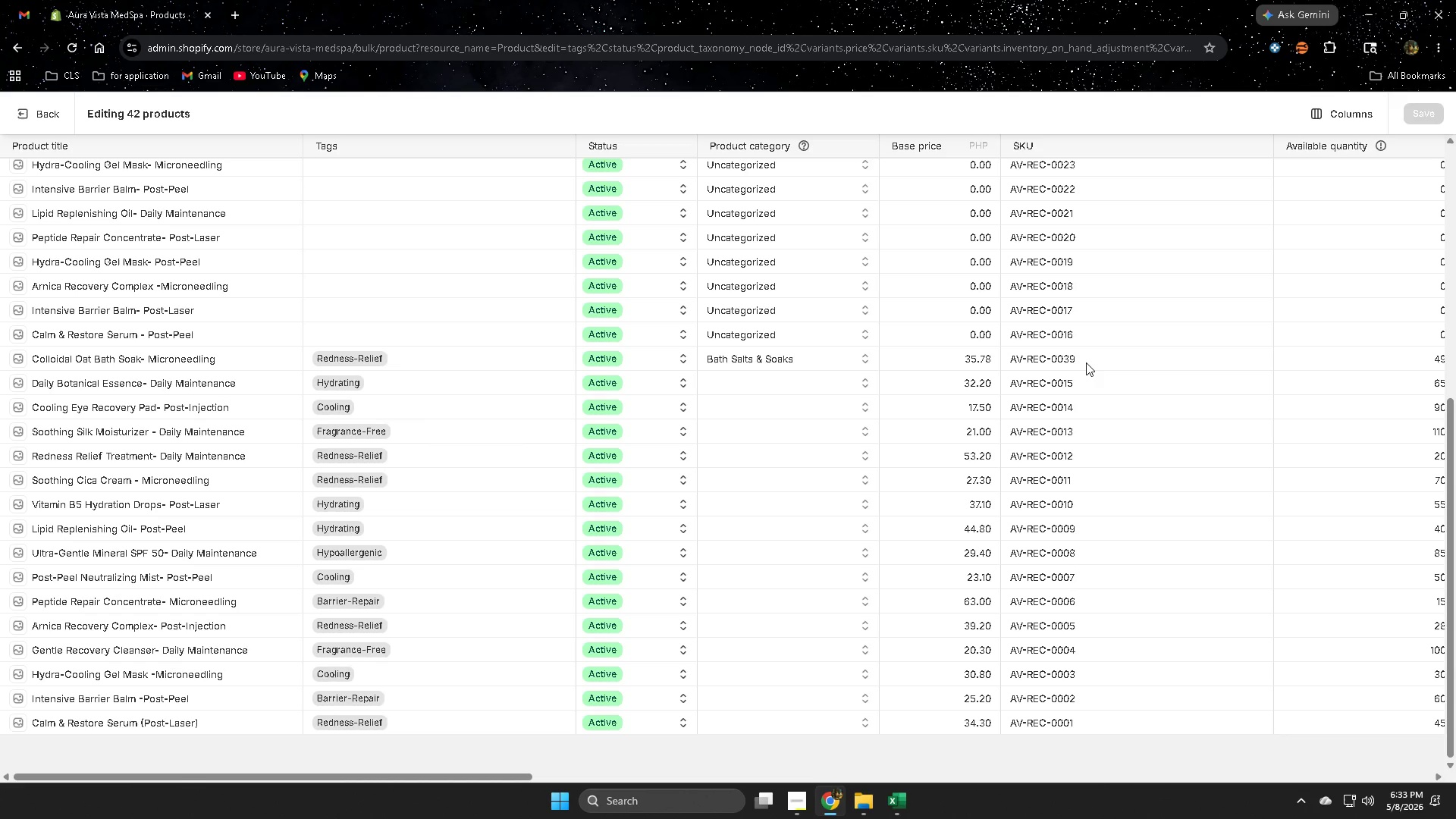 
left_click([1086, 360])
 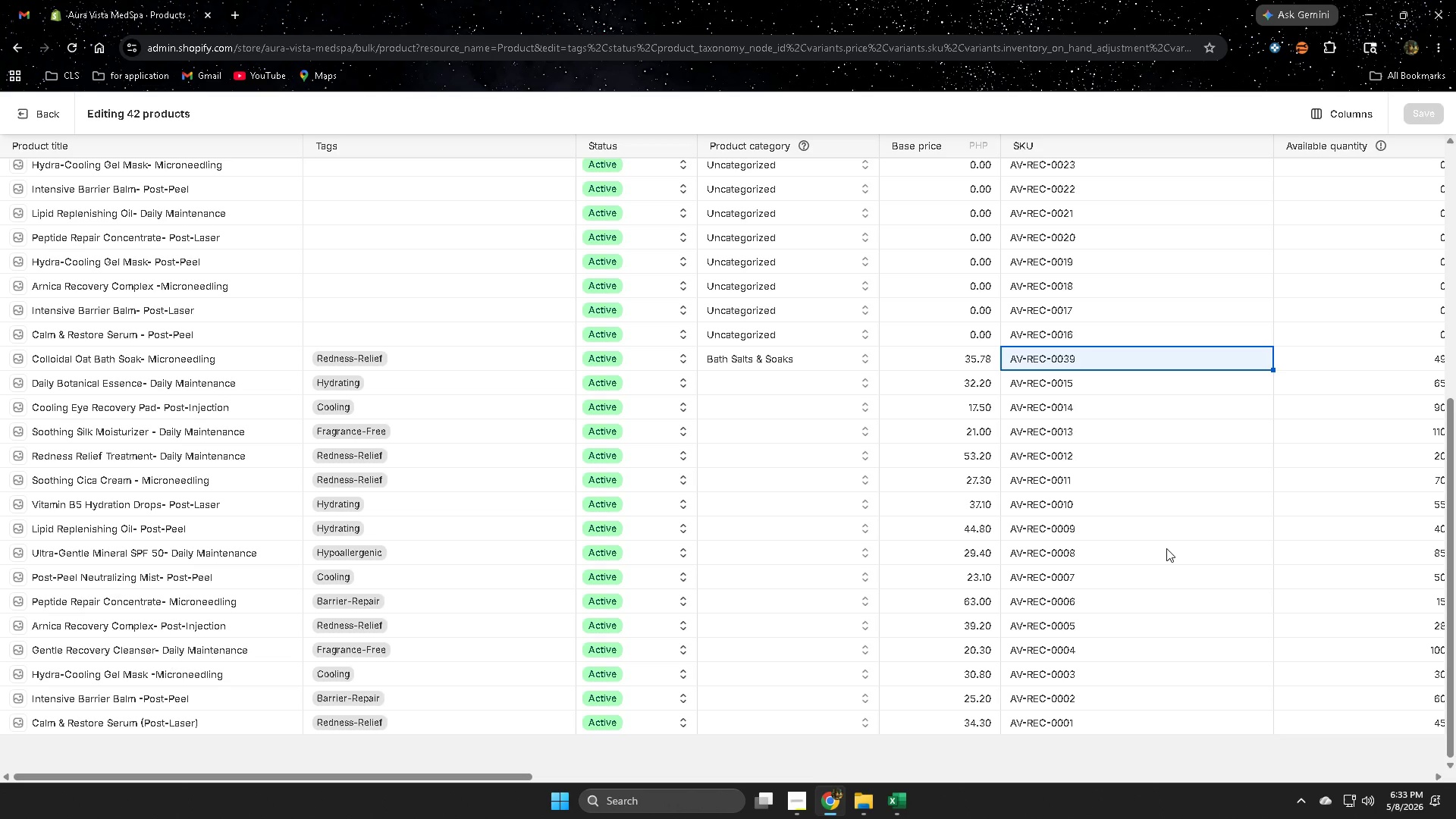 
scroll: coordinate [1167, 548], scroll_direction: up, amount: 7.0
 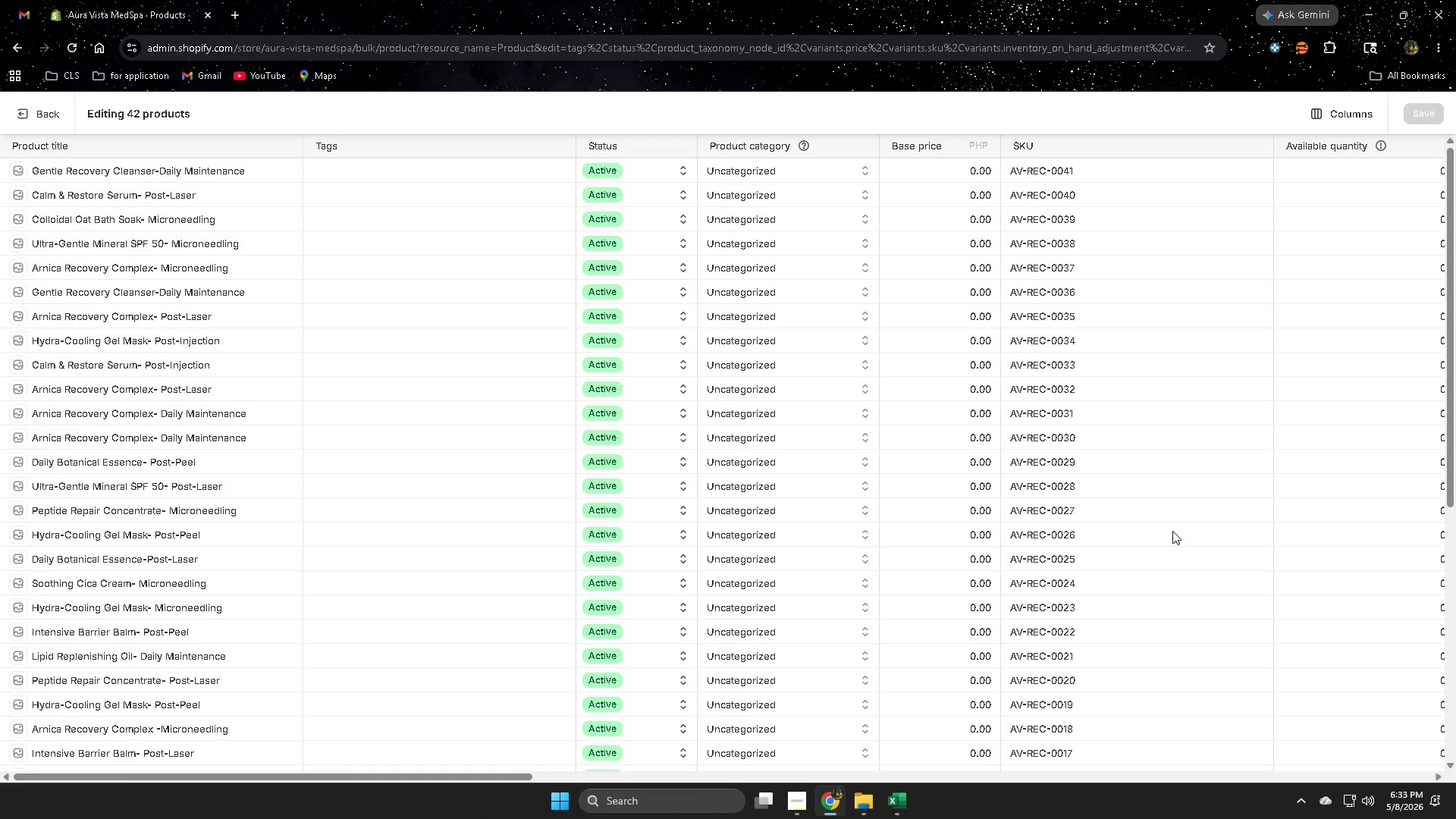 
wait(10.47)
 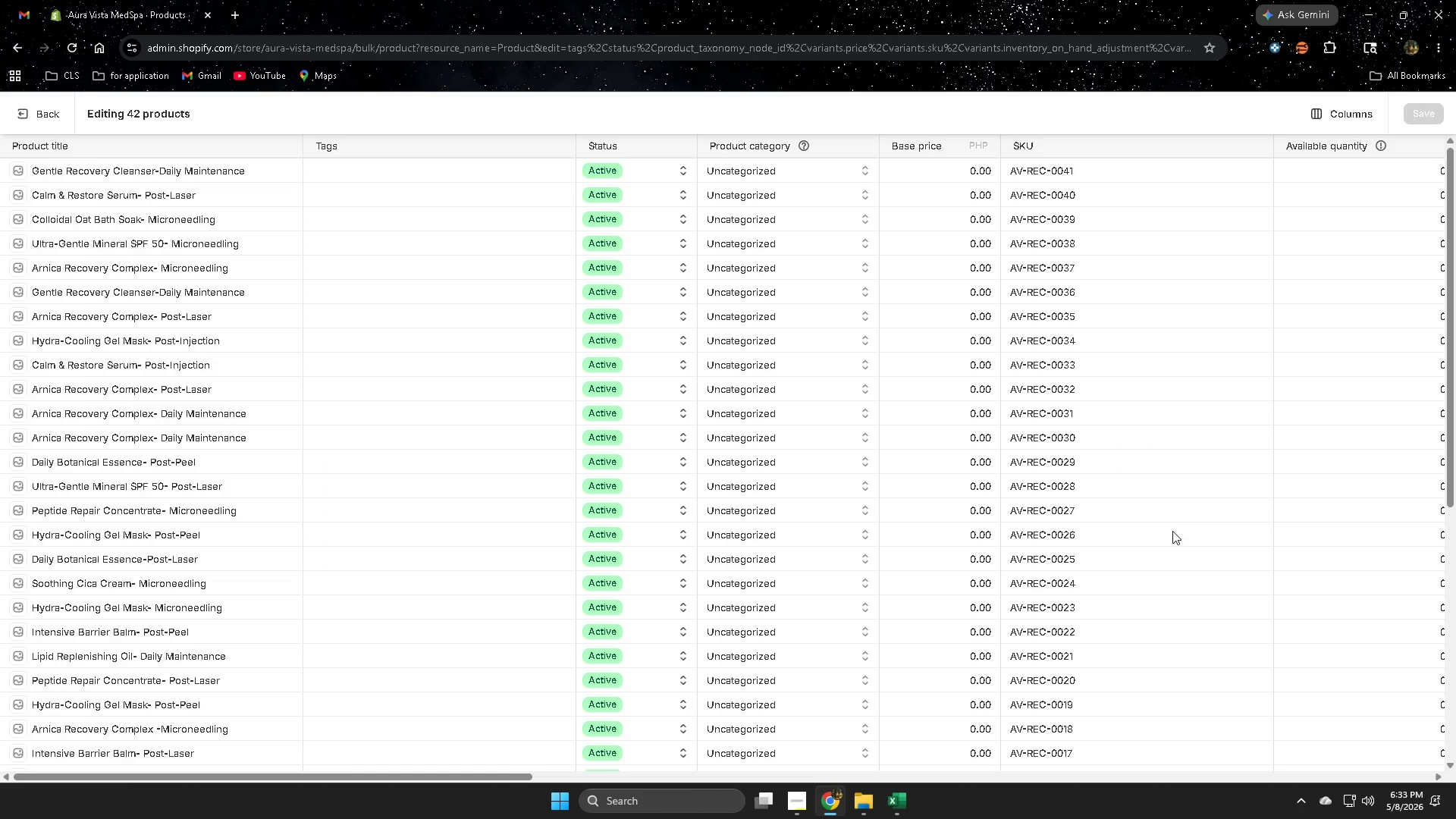 
scroll: coordinate [1172, 531], scroll_direction: down, amount: 3.0
 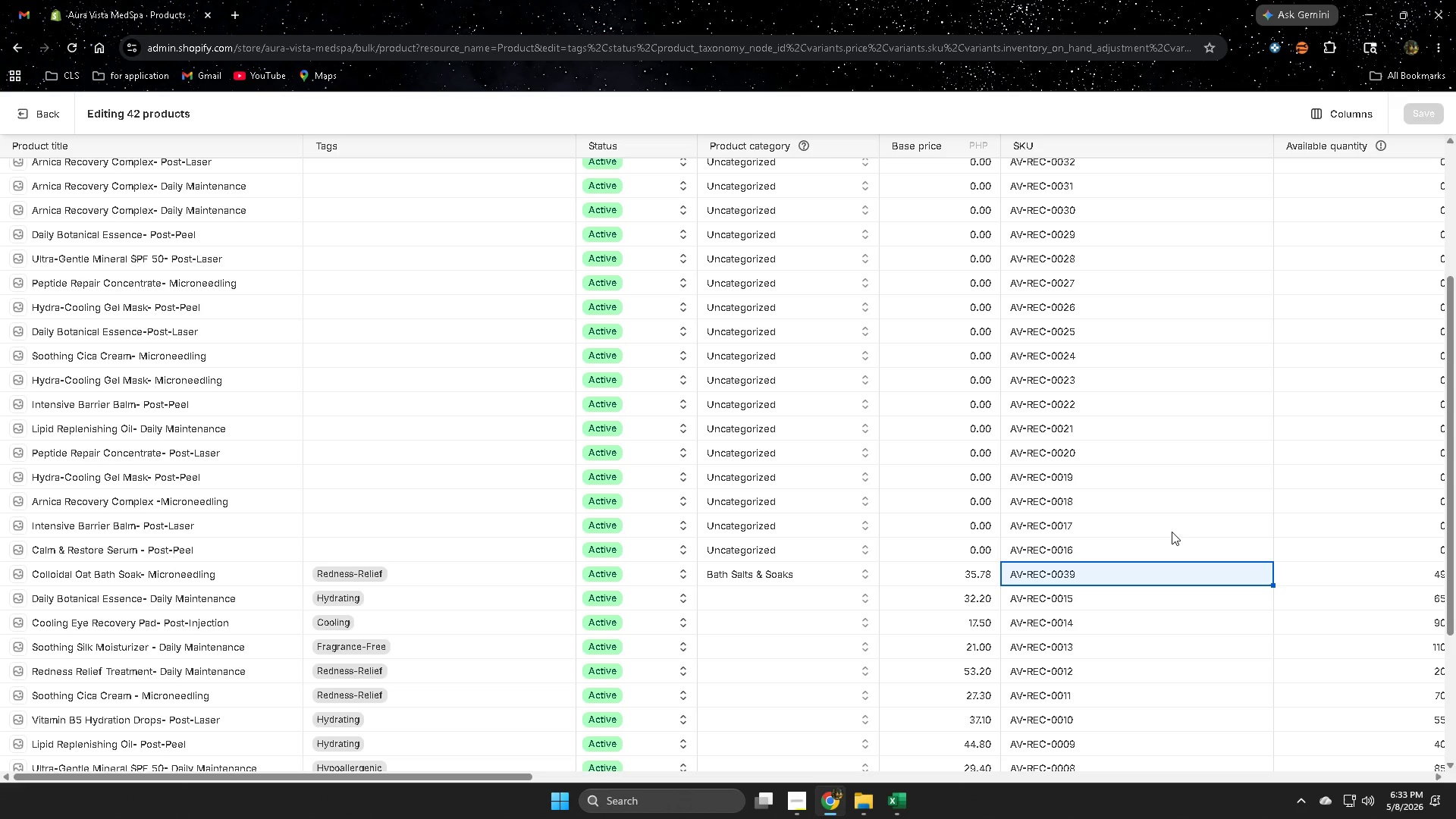 
scroll: coordinate [1172, 532], scroll_direction: up, amount: 1.0
 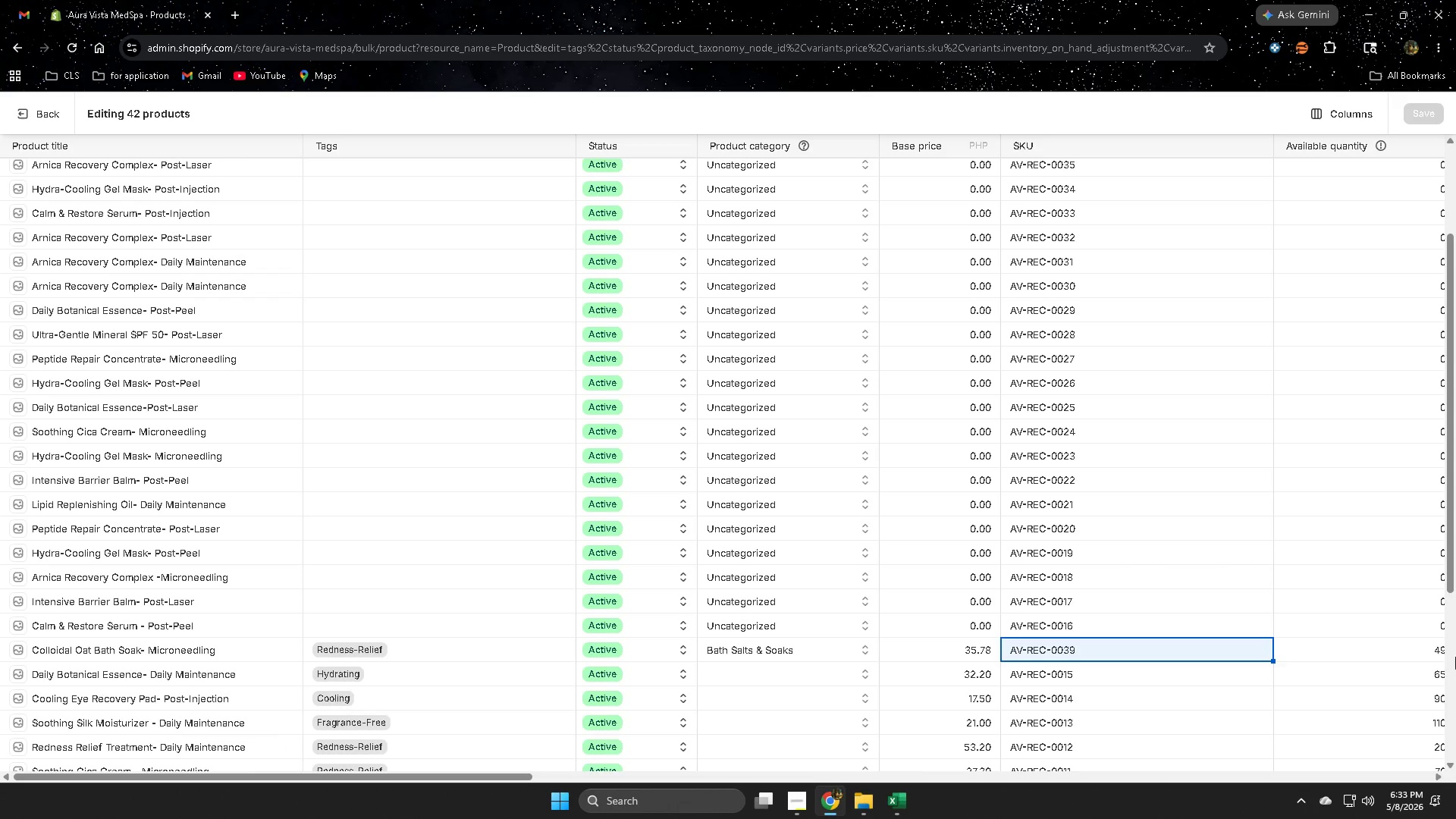 
left_click_drag(start_coordinate=[1451, 544], to_coordinate=[1455, 522])
 